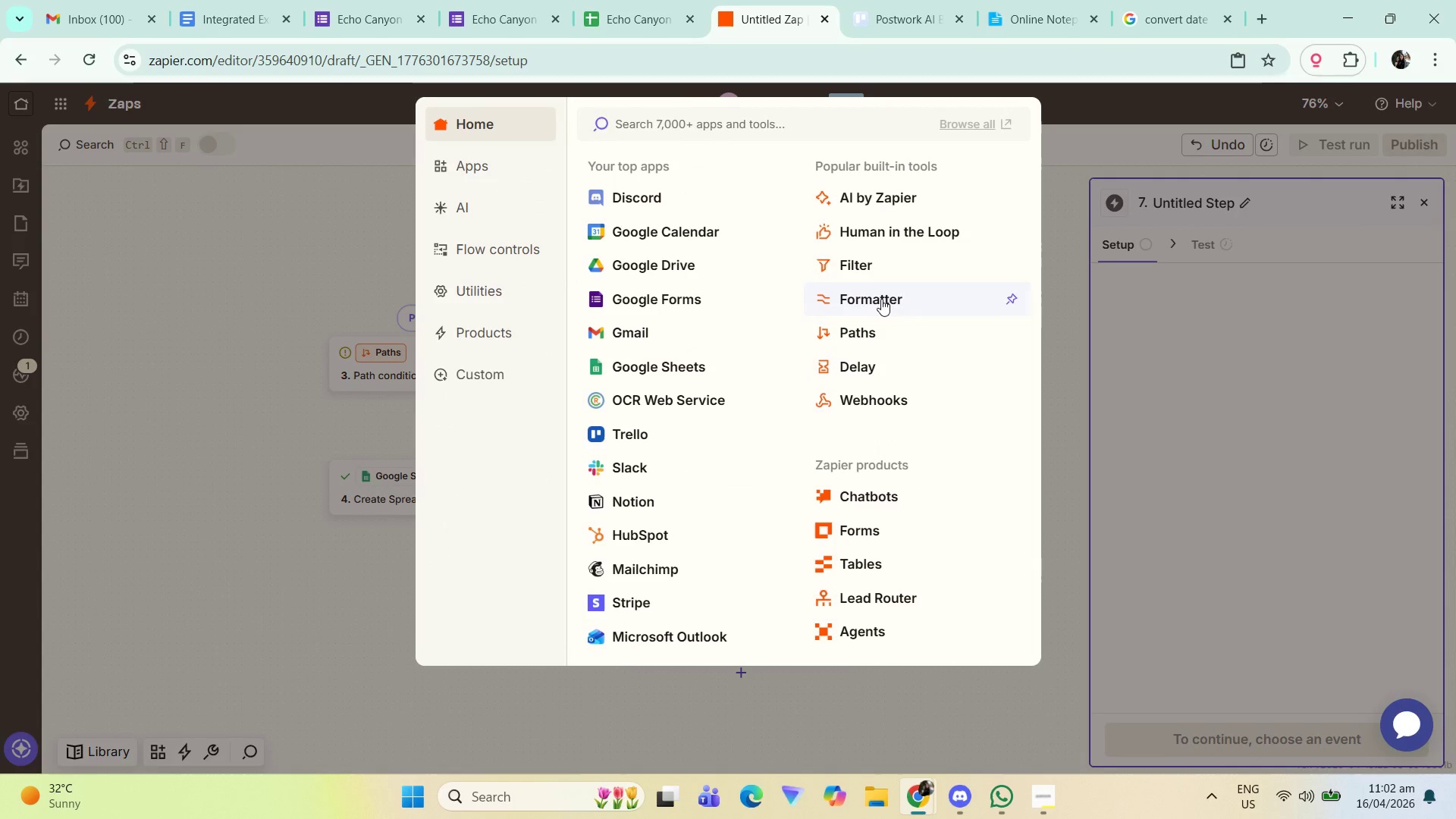 
left_click([884, 306])
 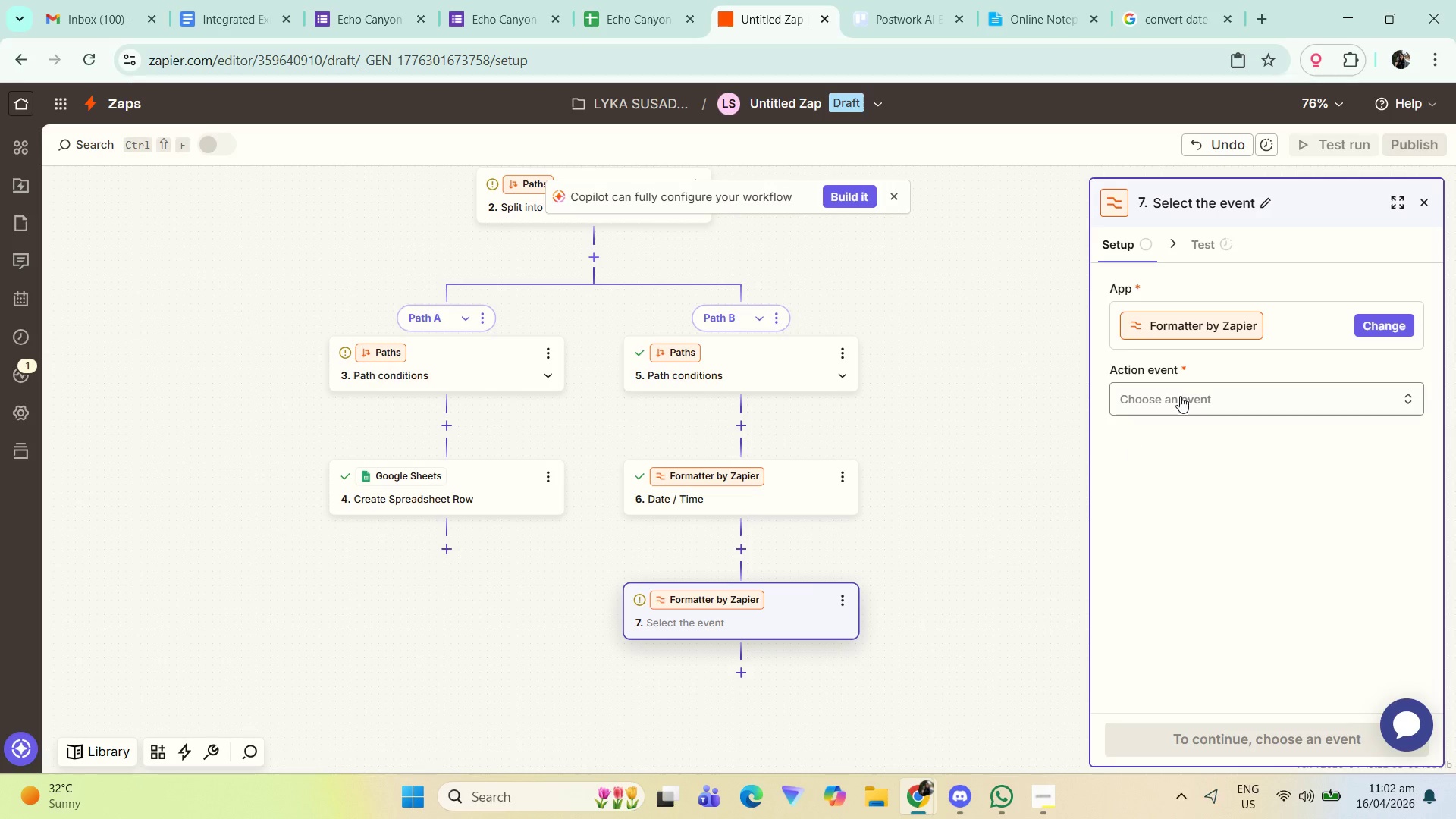 
left_click([1181, 394])
 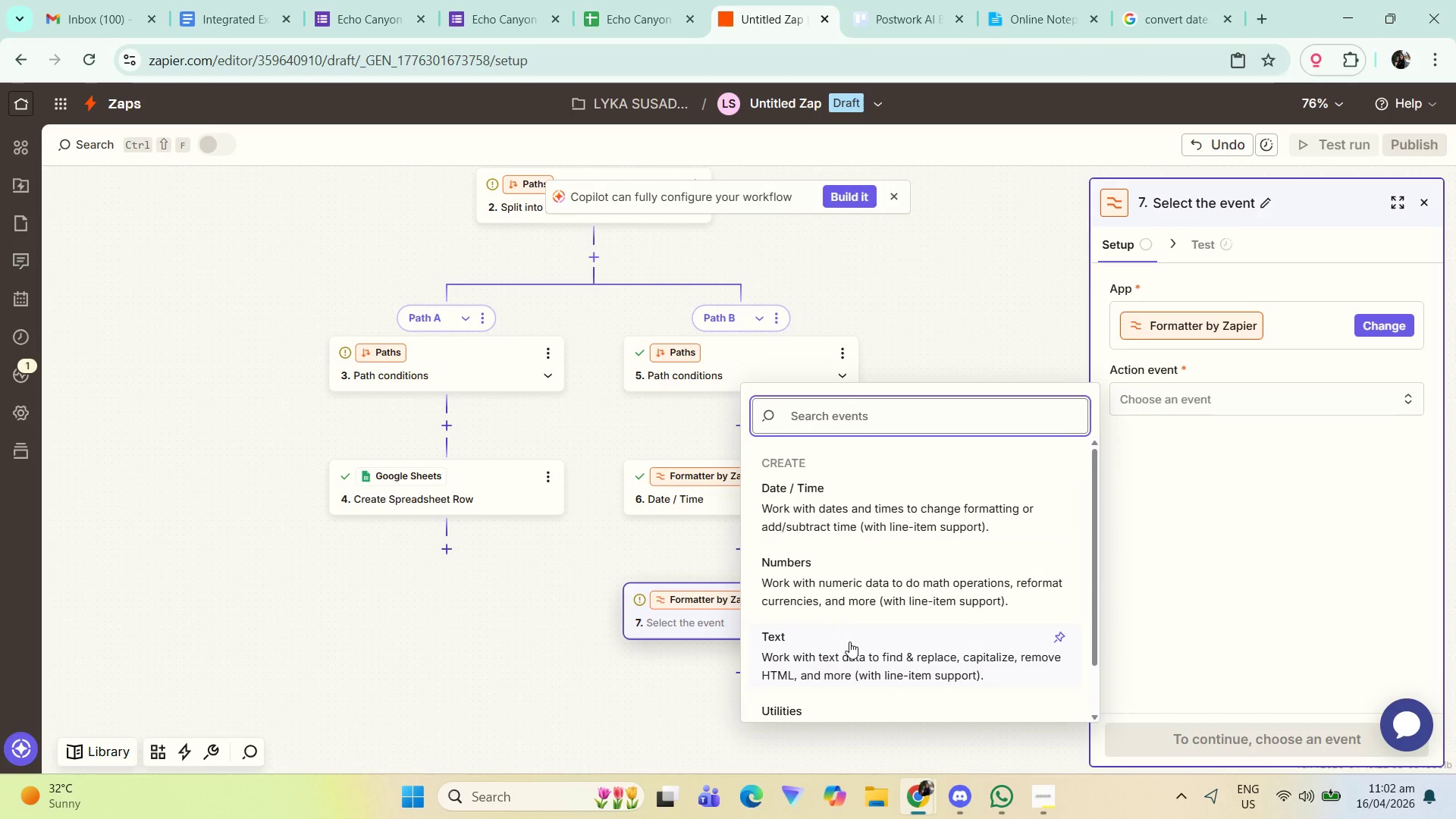 
left_click([858, 651])
 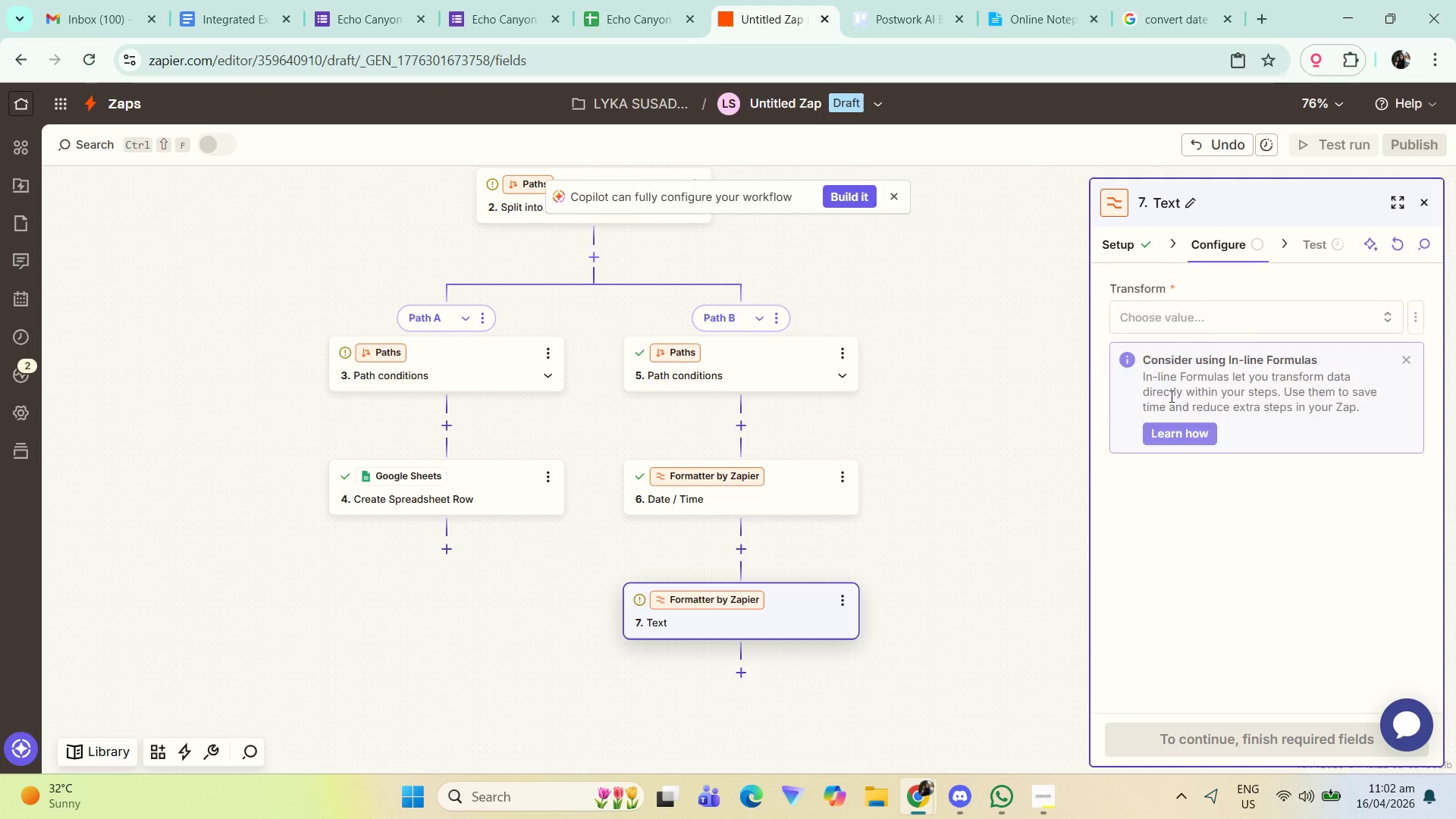 
left_click([1192, 312])
 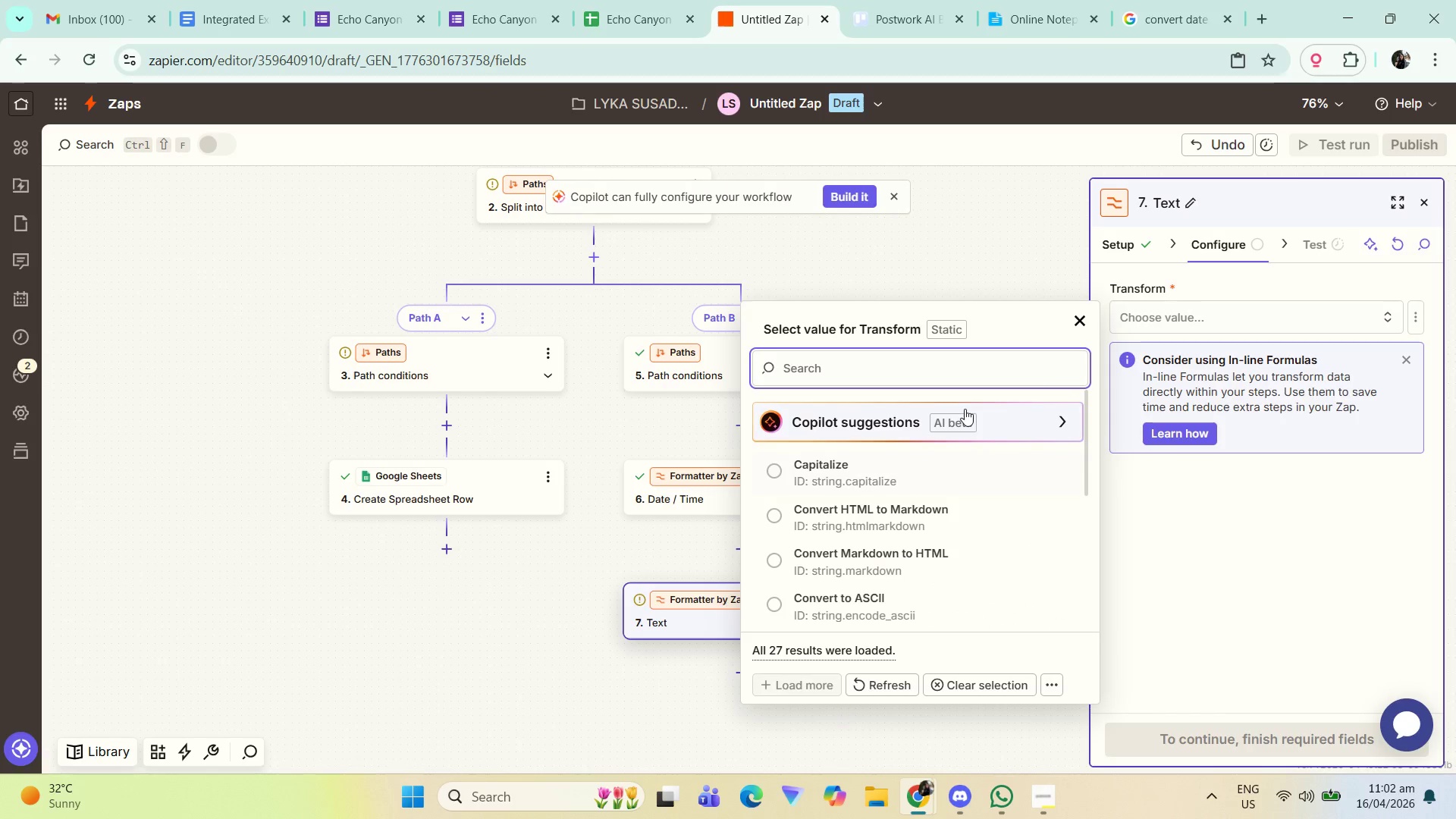 
type(extra)
 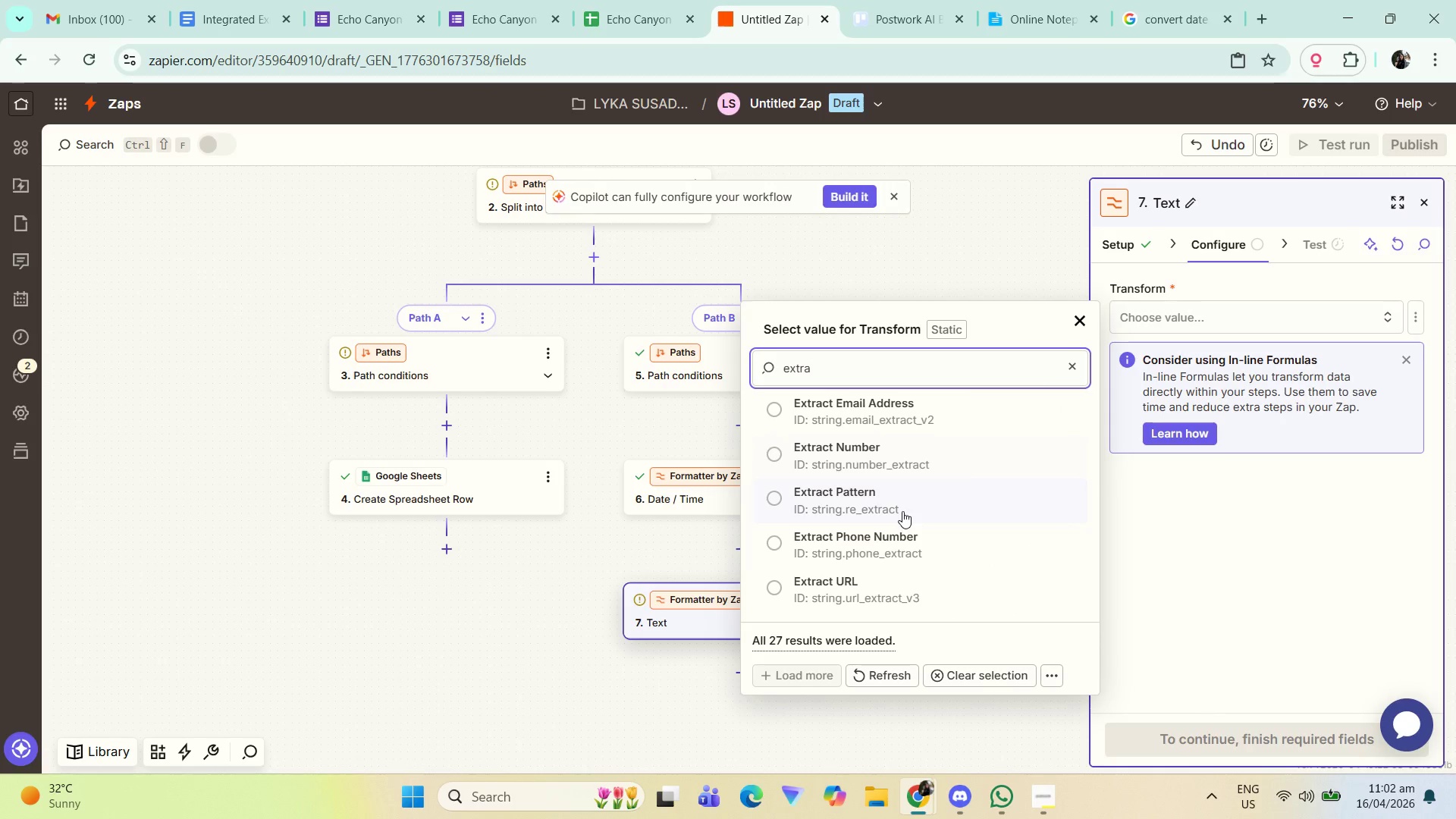 
left_click([909, 501])
 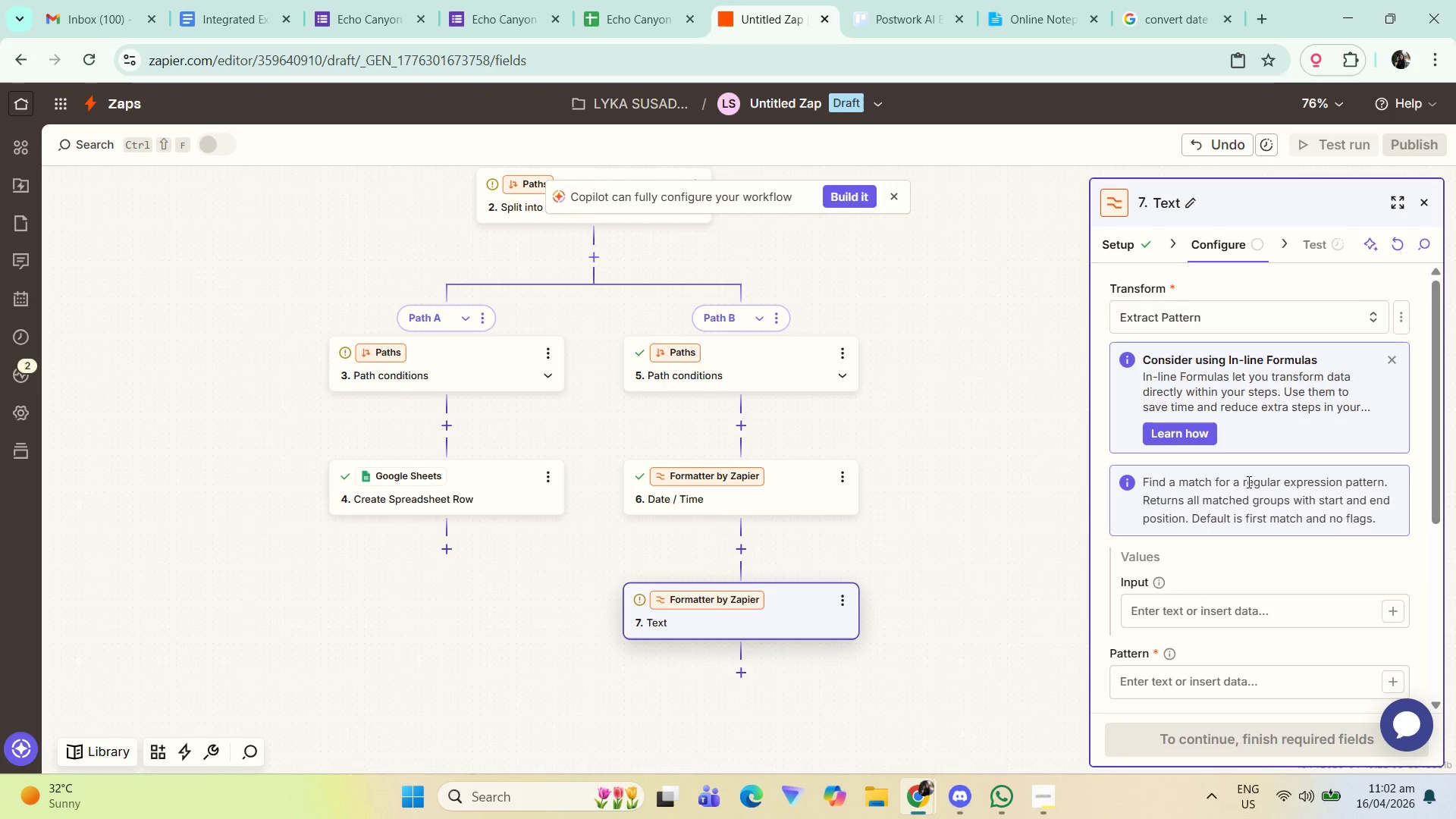 
scroll: coordinate [1288, 437], scroll_direction: down, amount: 6.0
 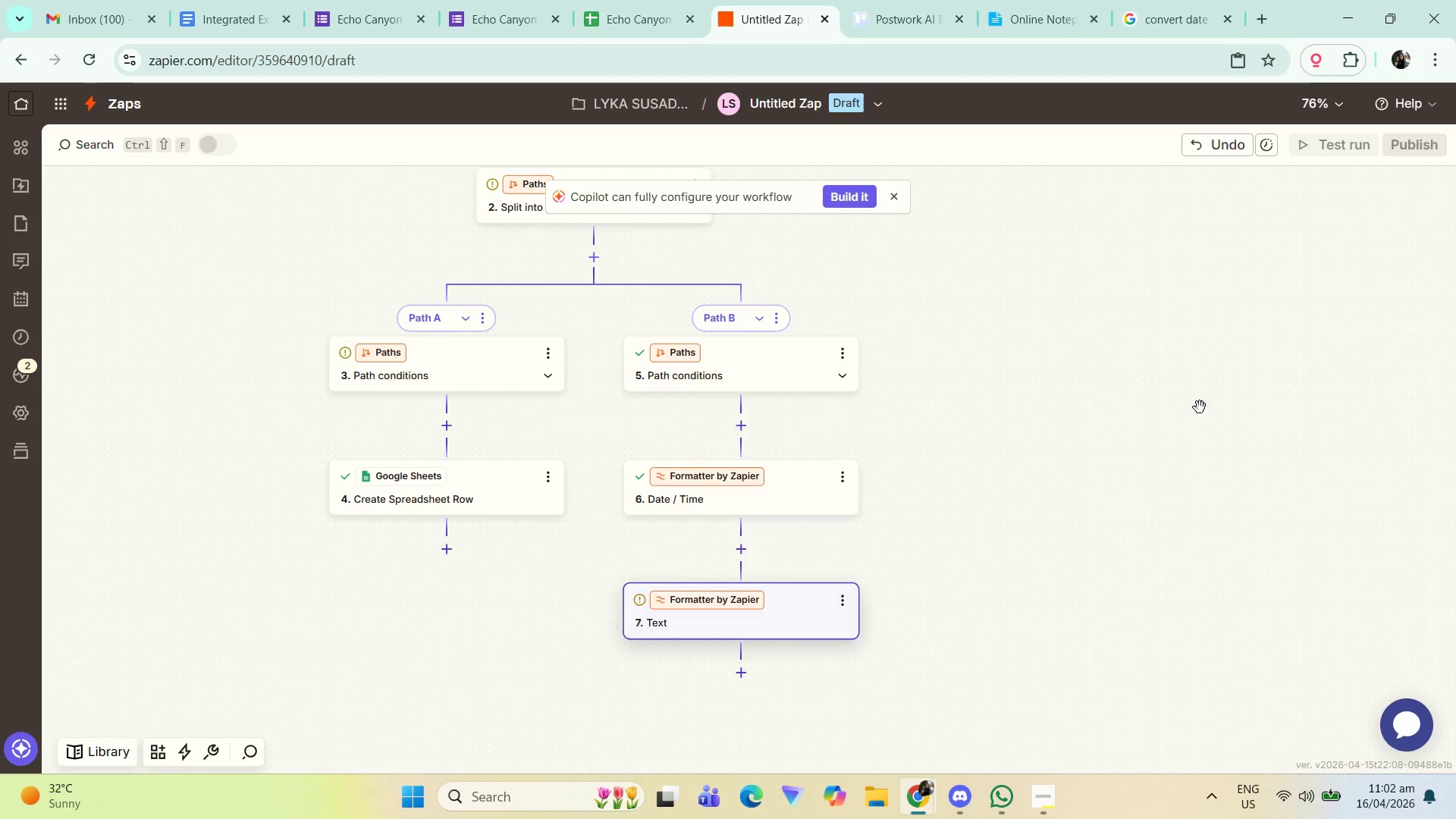 
left_click([849, 606])
 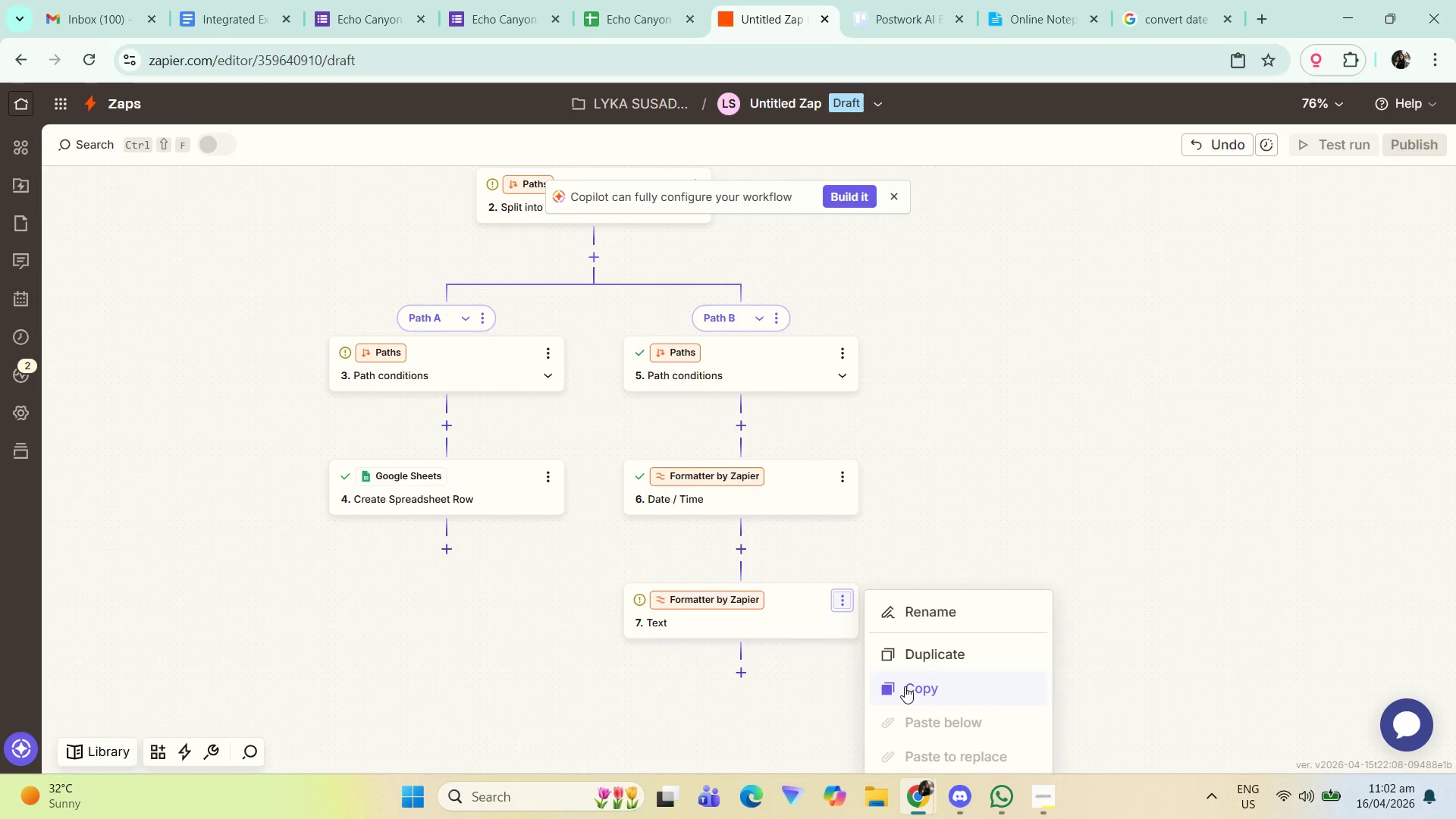 
scroll: coordinate [1232, 655], scroll_direction: down, amount: 5.0
 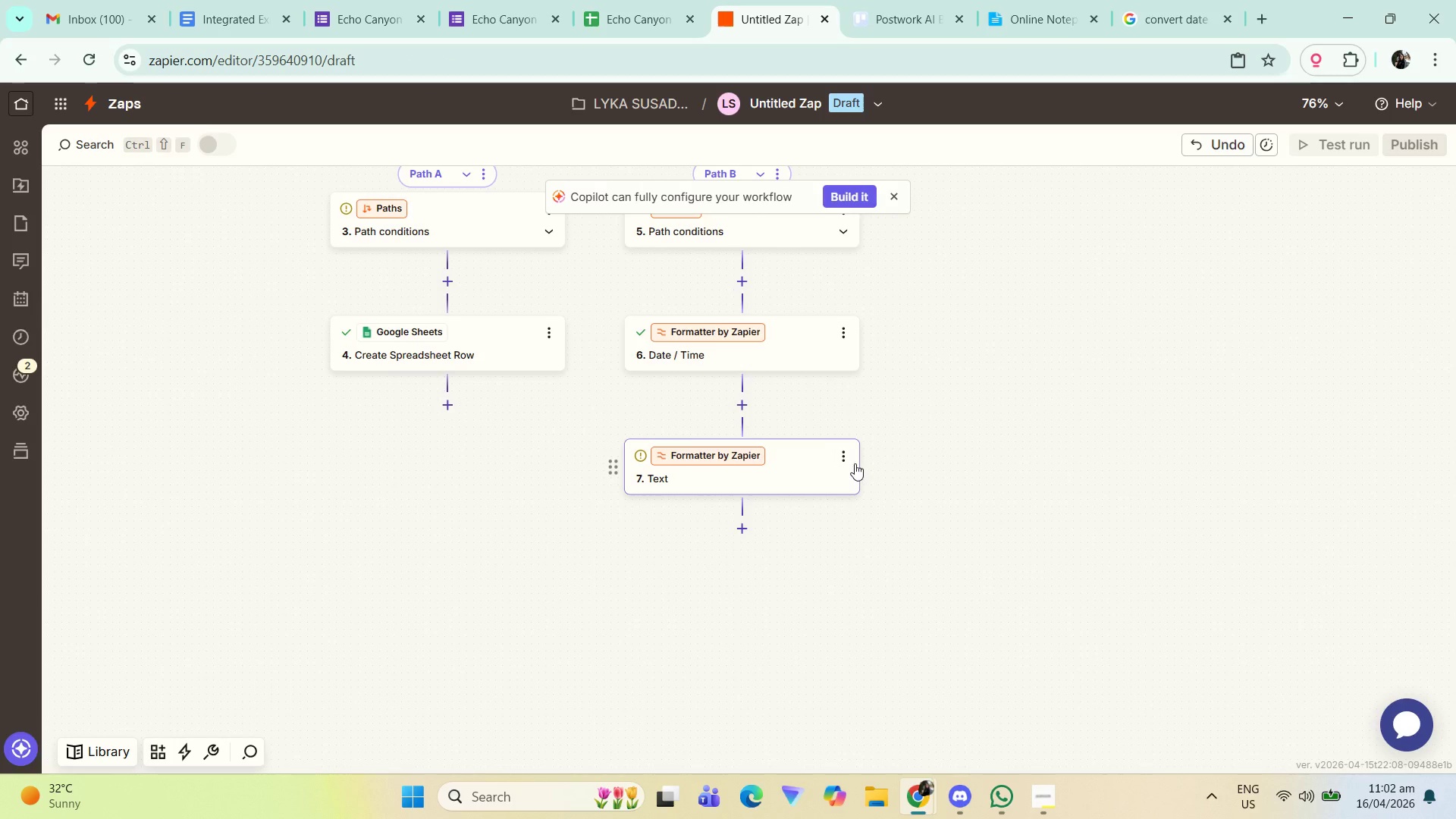 
triple_click([834, 465])
 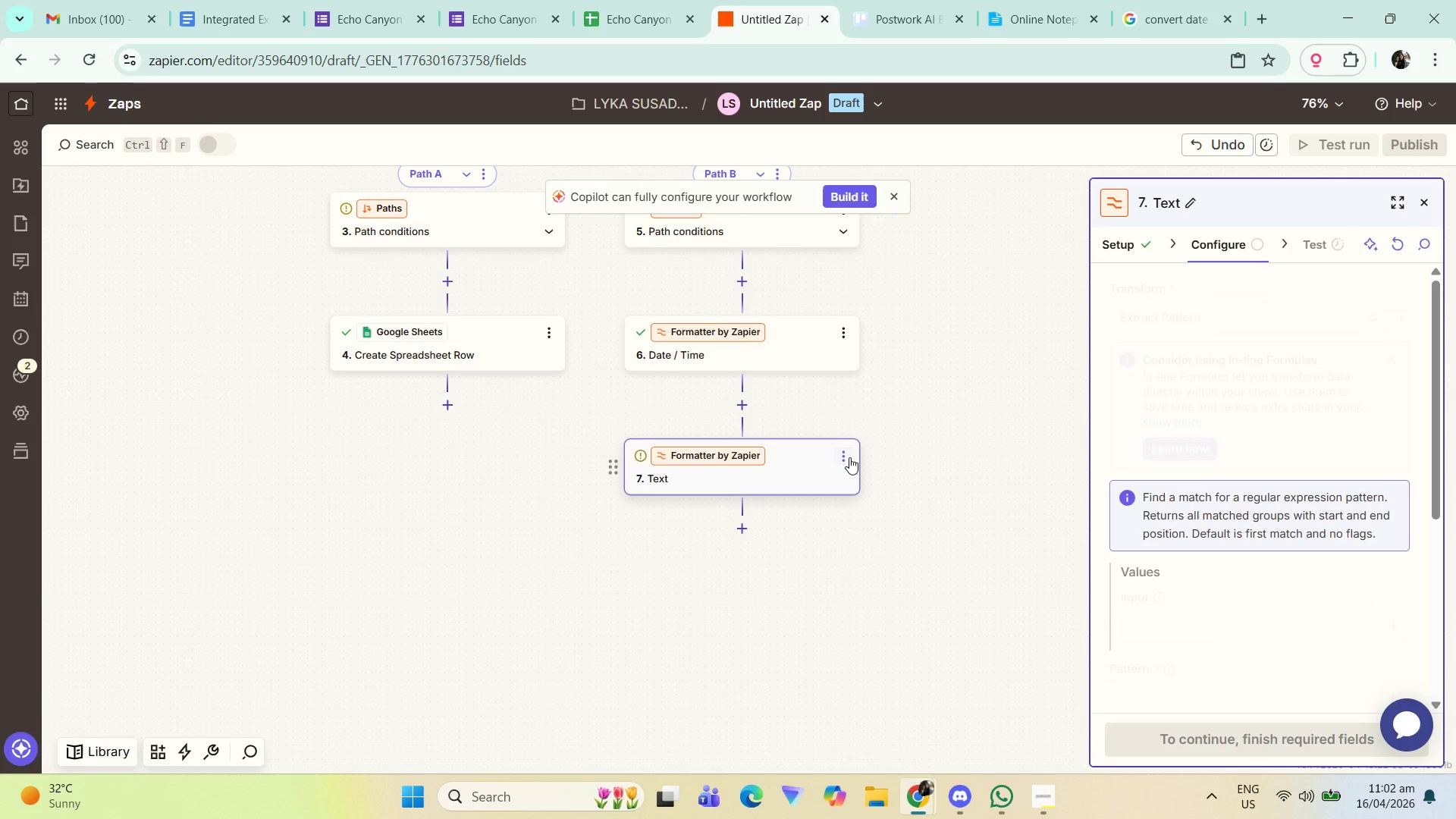 
triple_click([849, 457])
 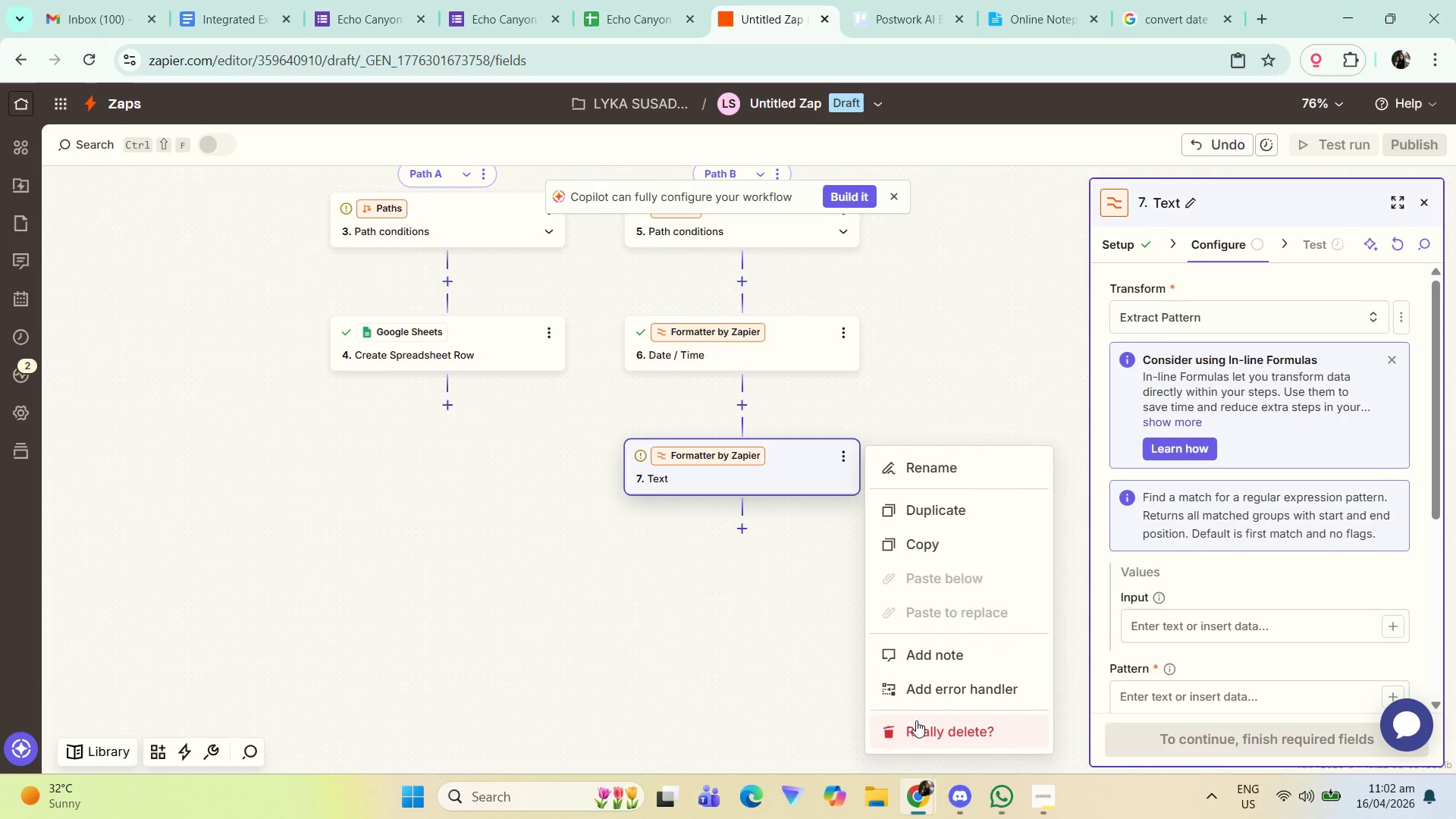 
double_click([965, 743])
 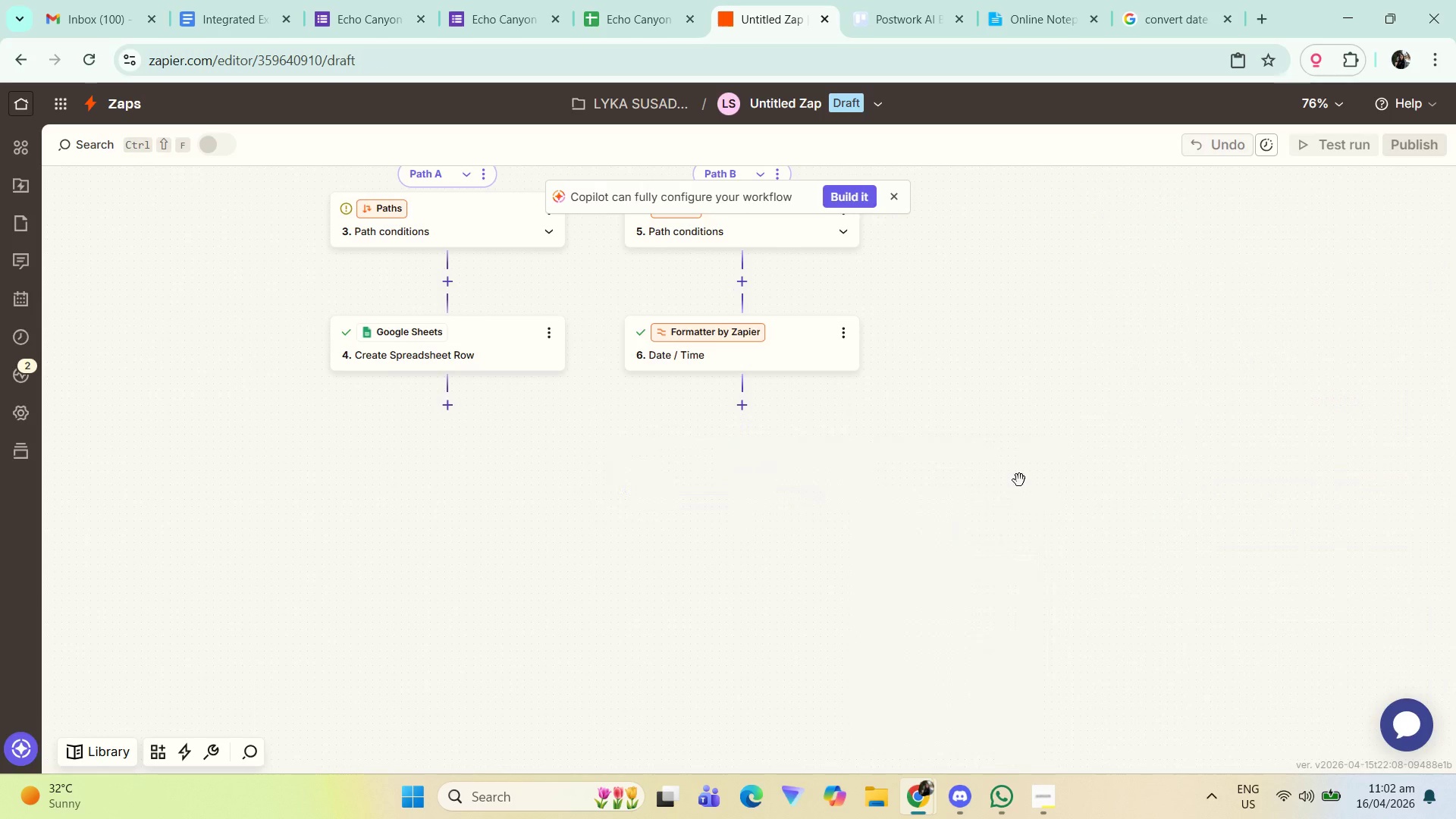 
triple_click([1045, 459])
 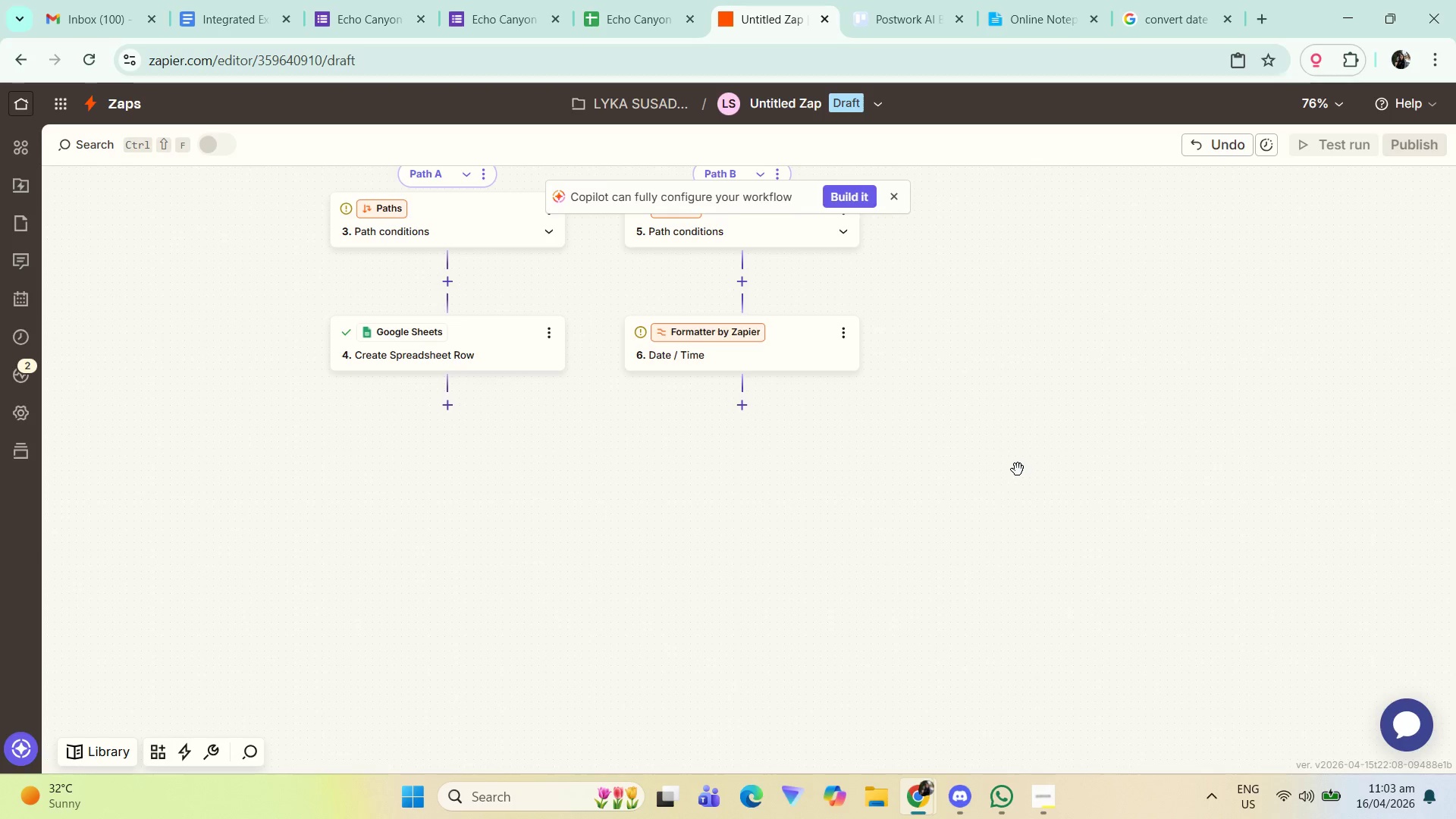 
wait(28.8)
 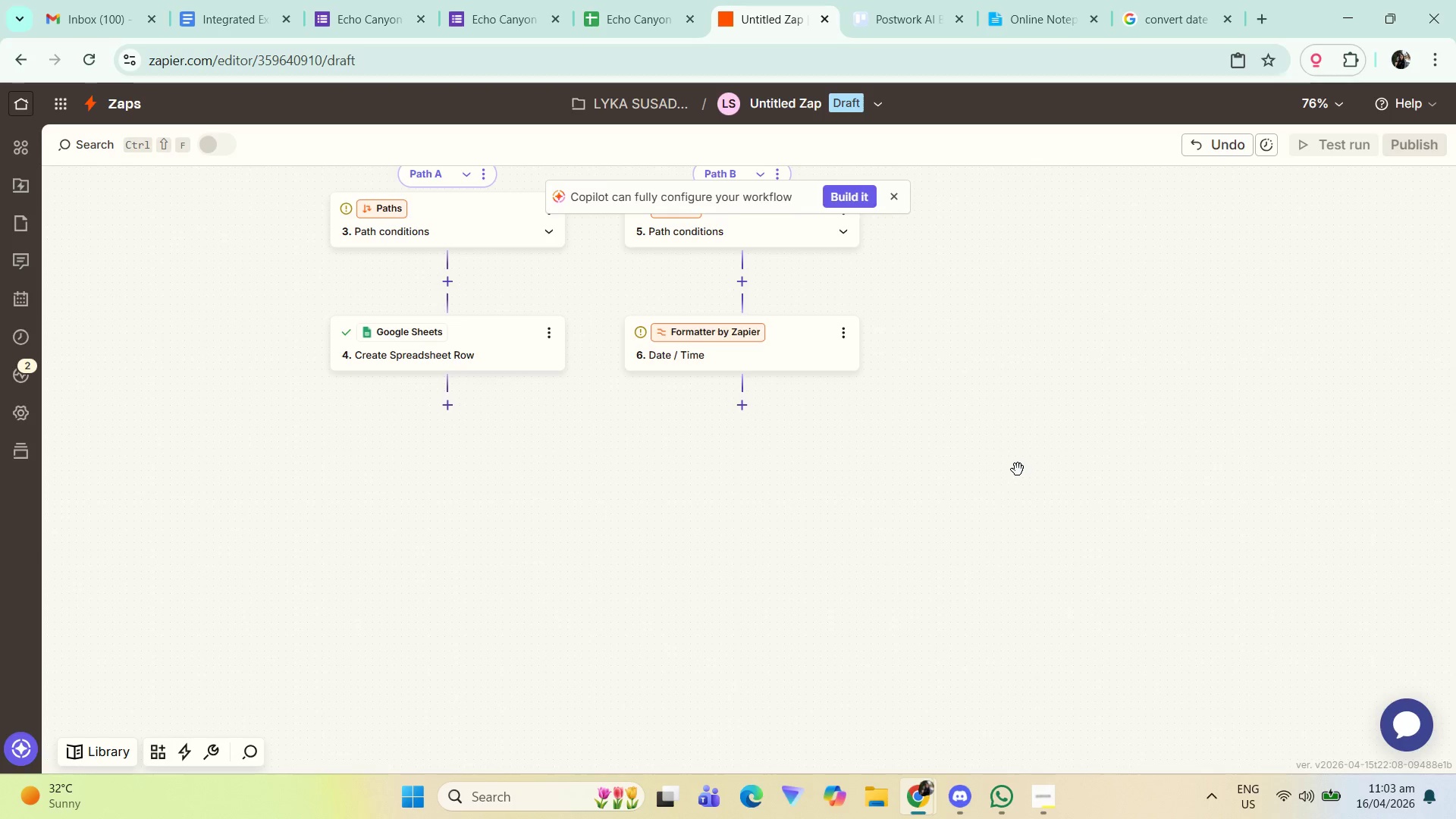 
left_click([772, 322])
 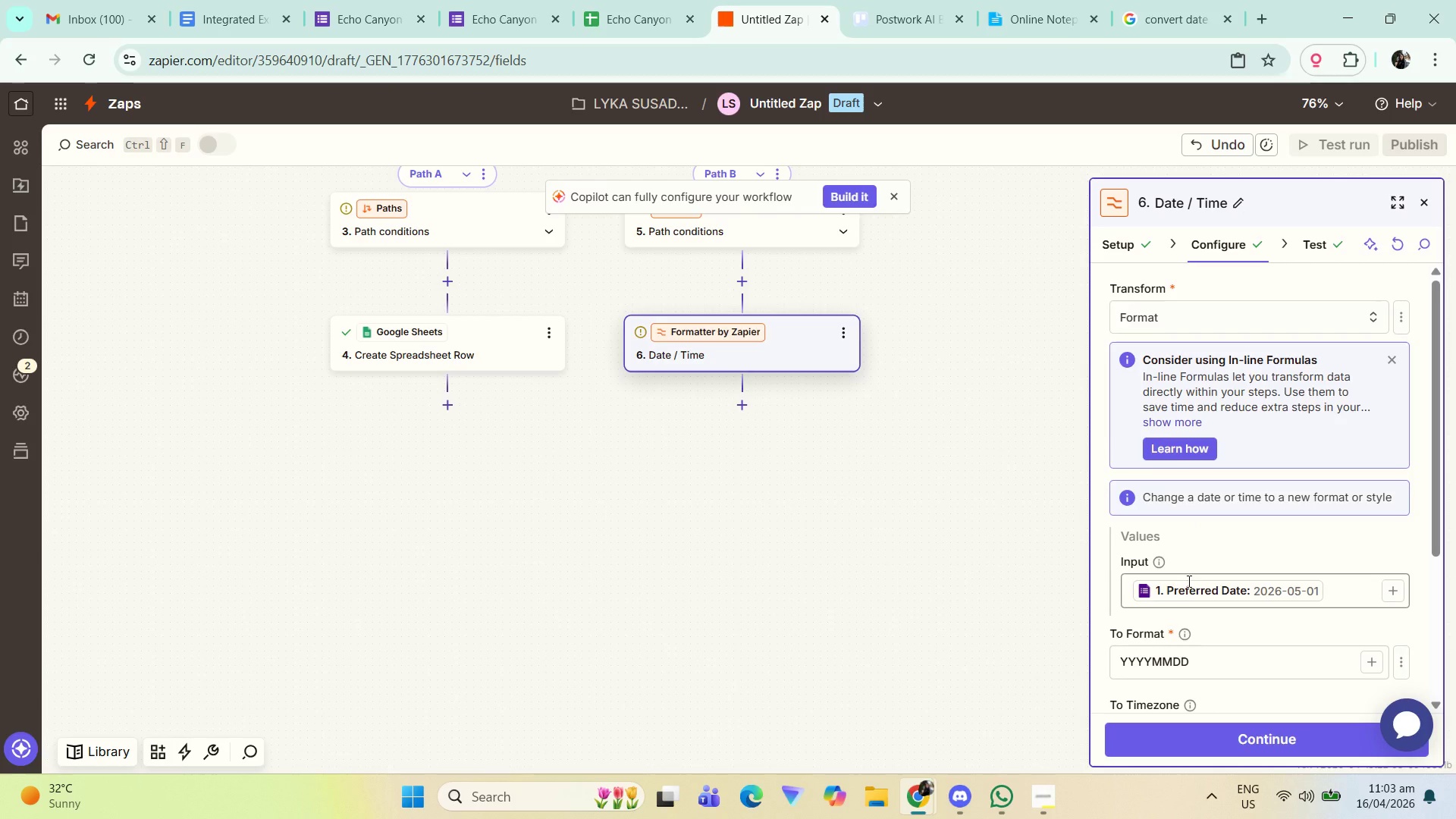 
scroll: coordinate [1173, 579], scroll_direction: down, amount: 3.0
 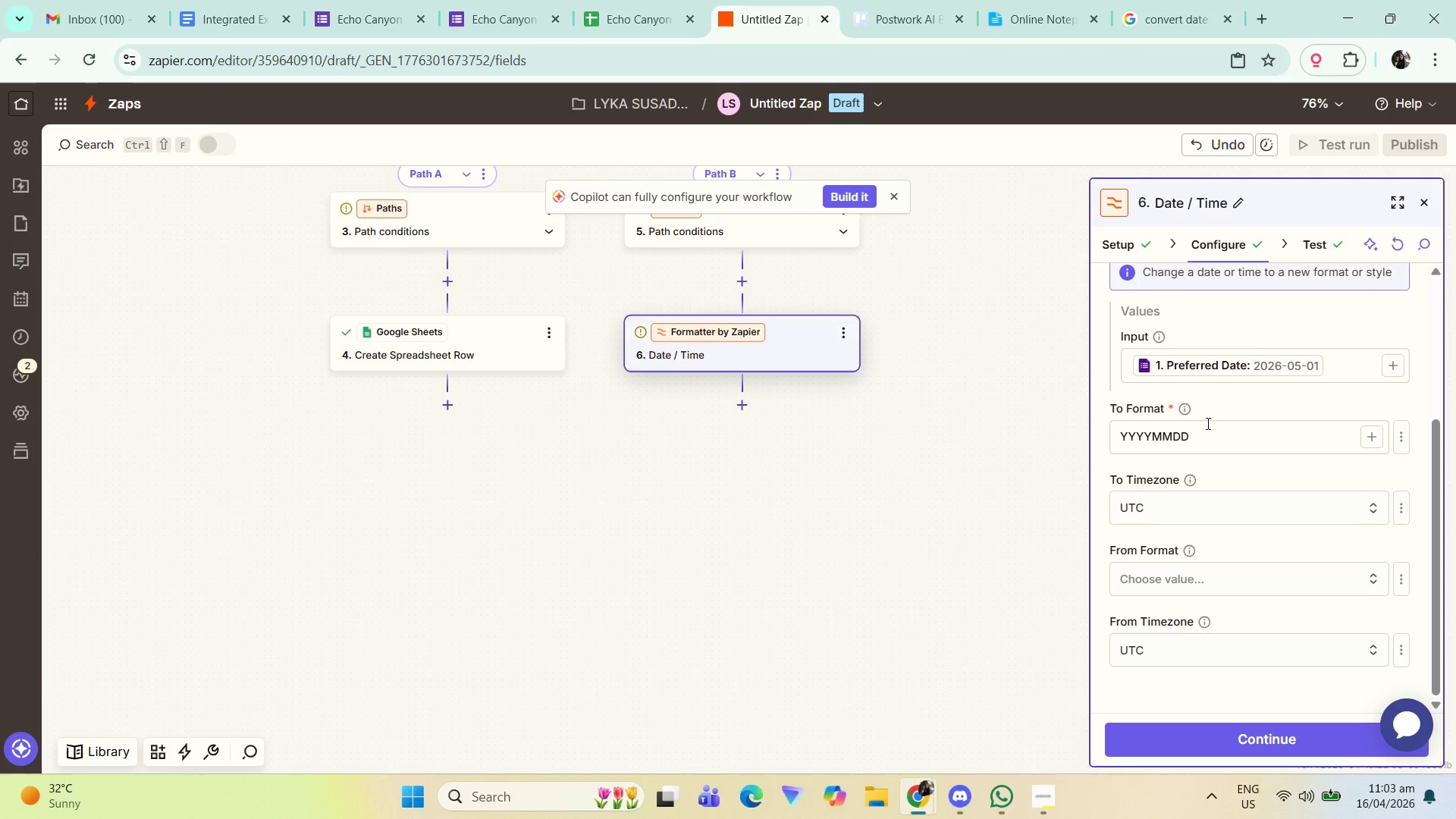 
left_click([1207, 428])
 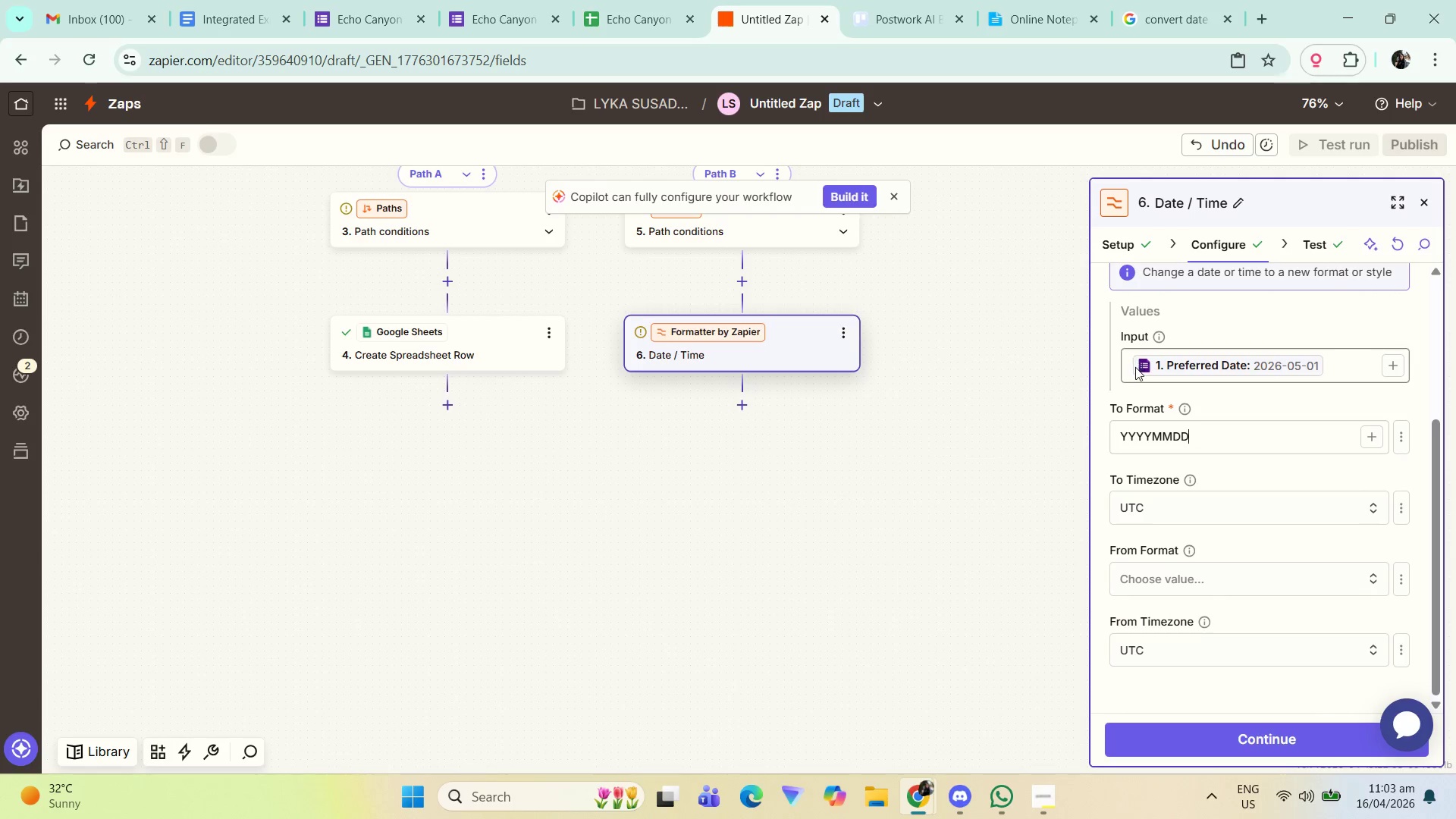 
left_click([1124, 433])
 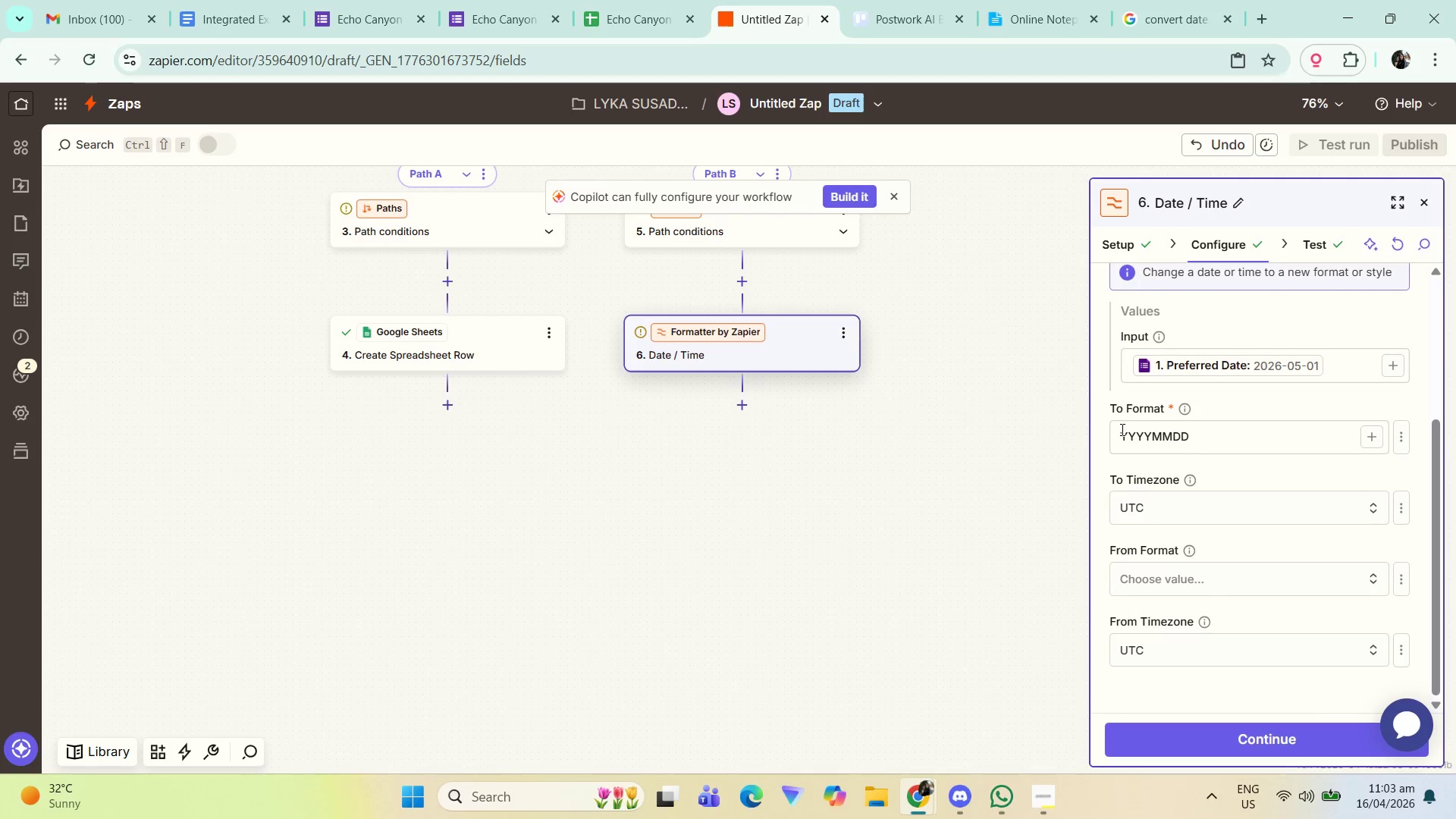 
type(ECA-[End]-)
 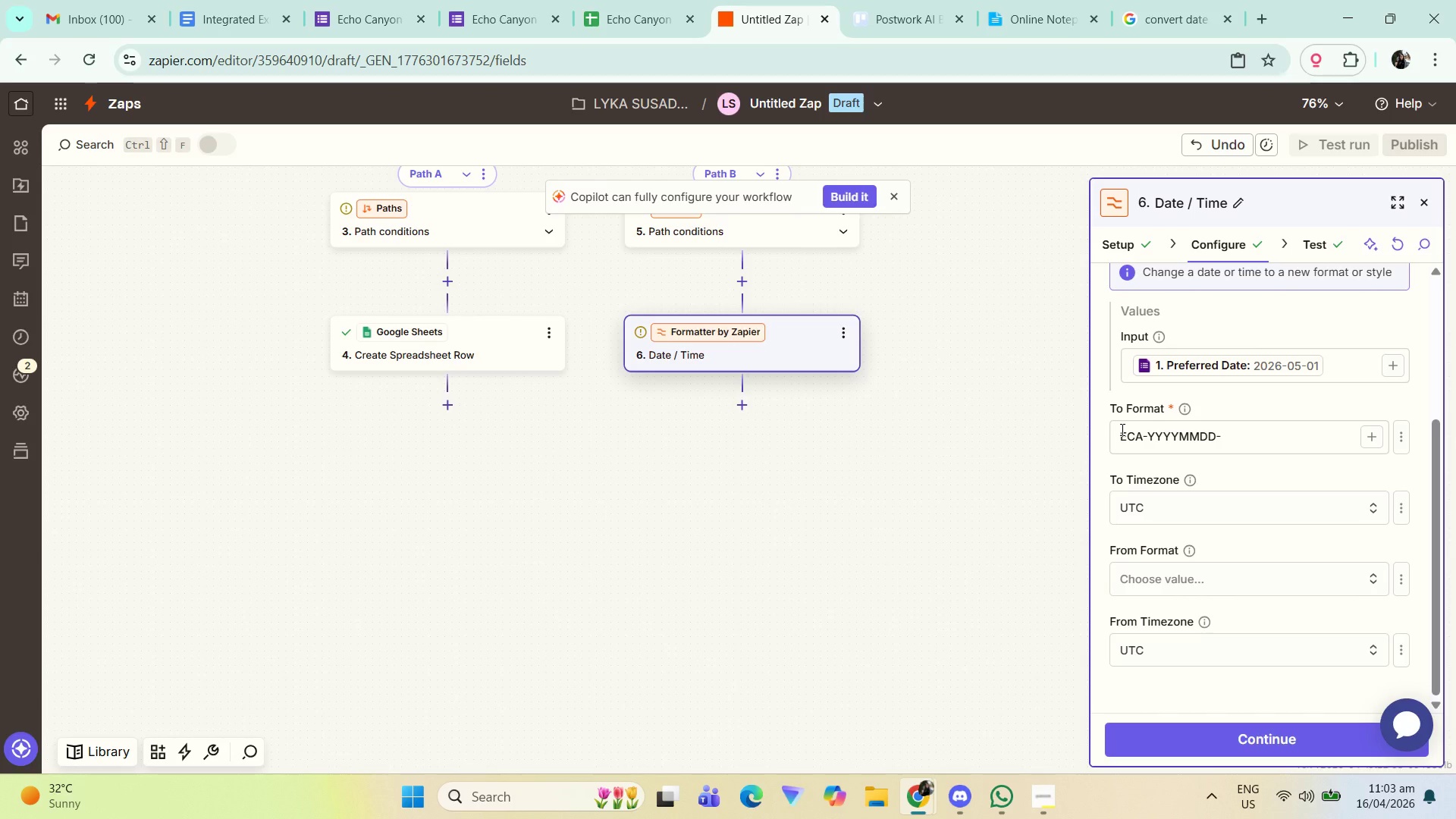 
wait(8.11)
 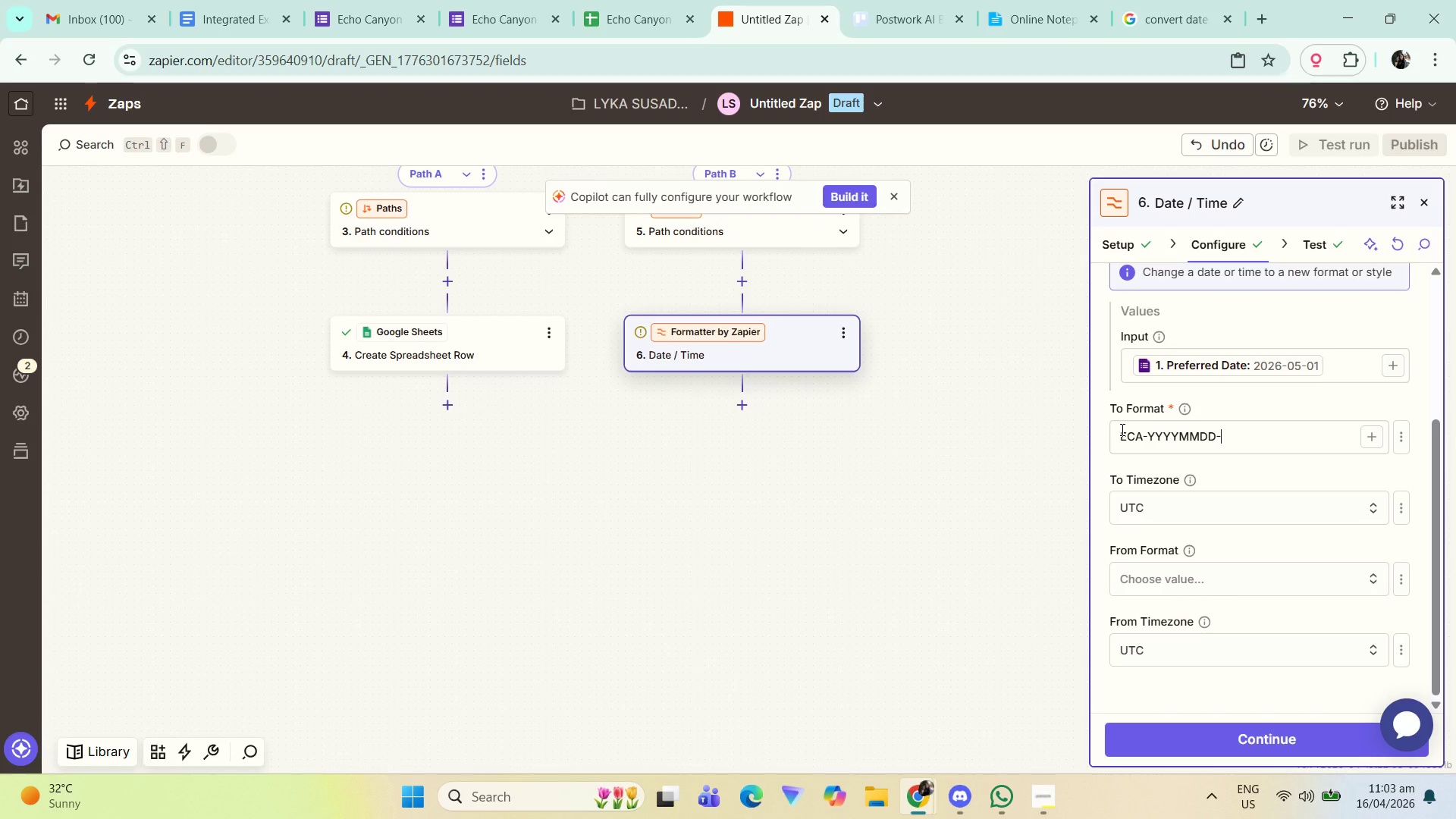 
type(TTMM)
 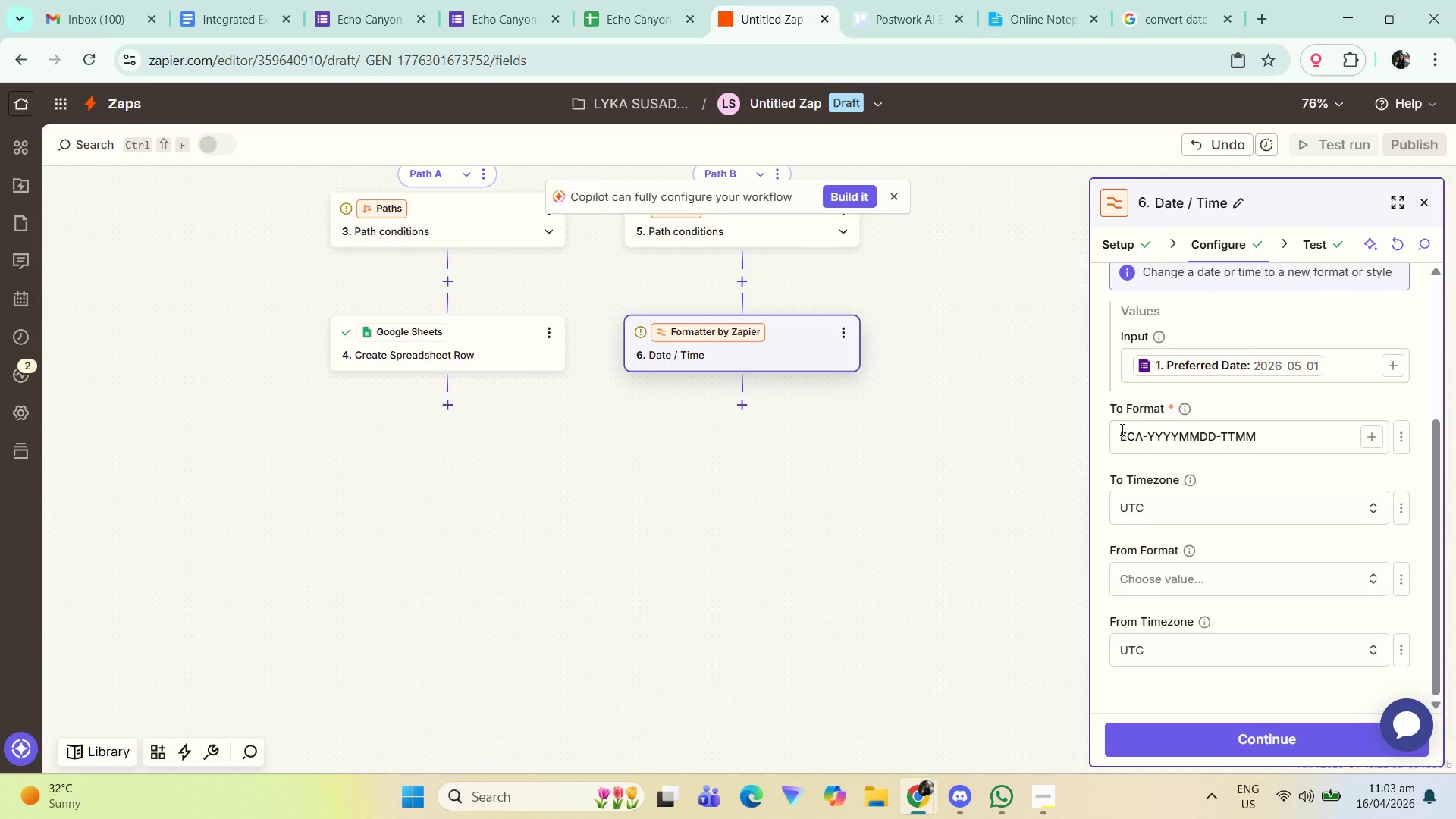 
left_click([1357, 364])
 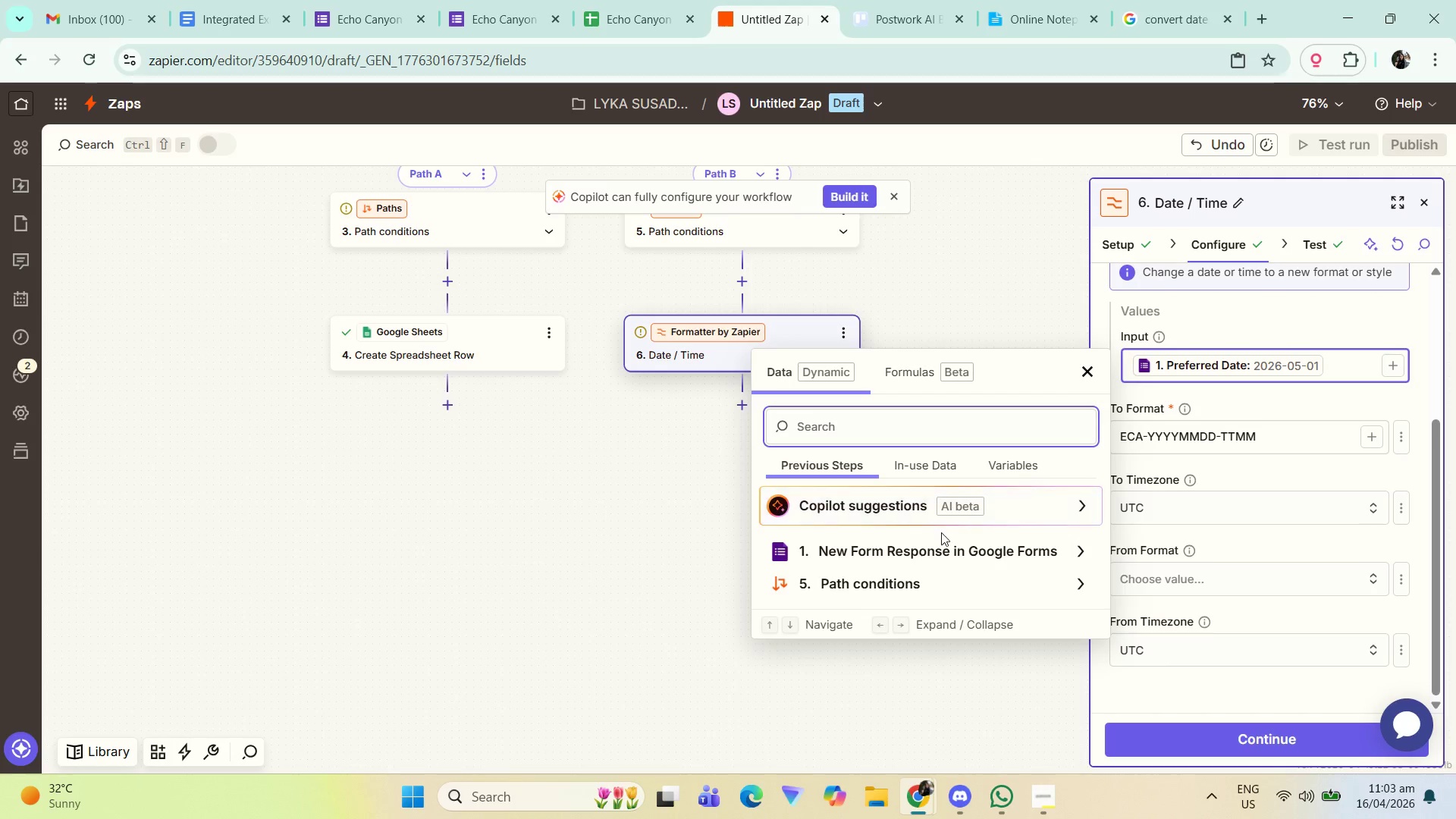 
left_click([940, 544])
 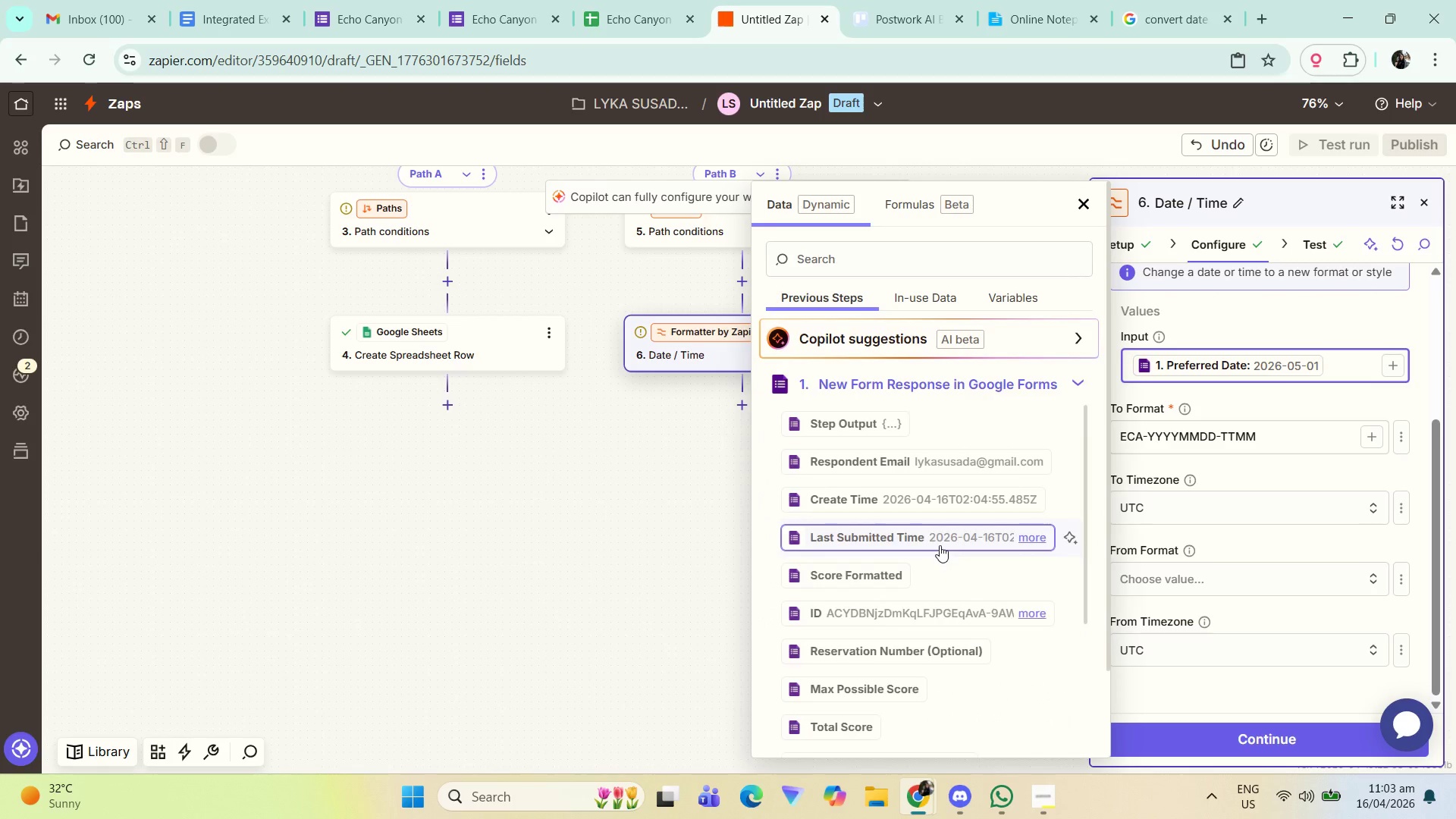 
scroll: coordinate [937, 549], scroll_direction: down, amount: 3.0
 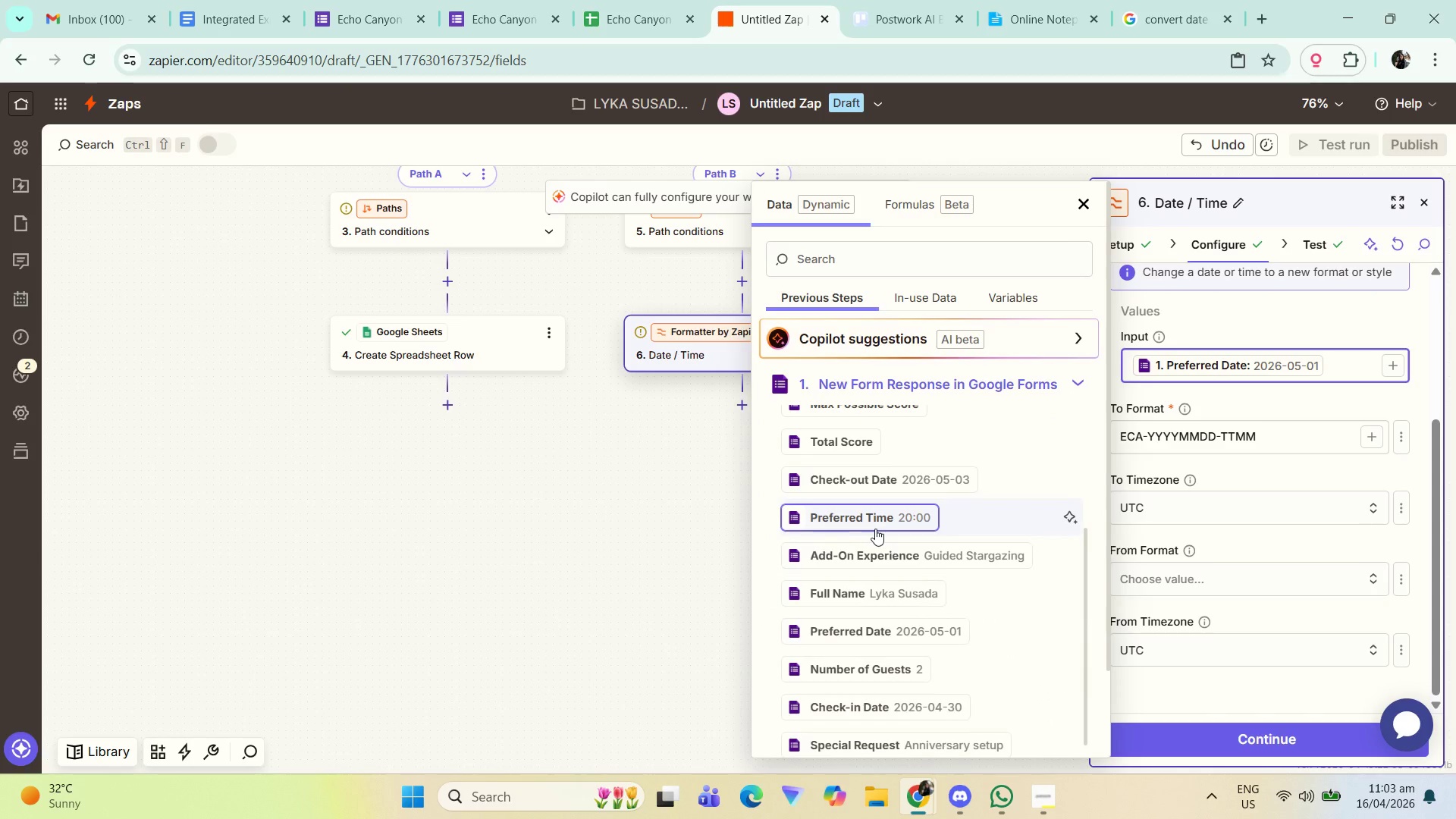 
left_click([880, 523])
 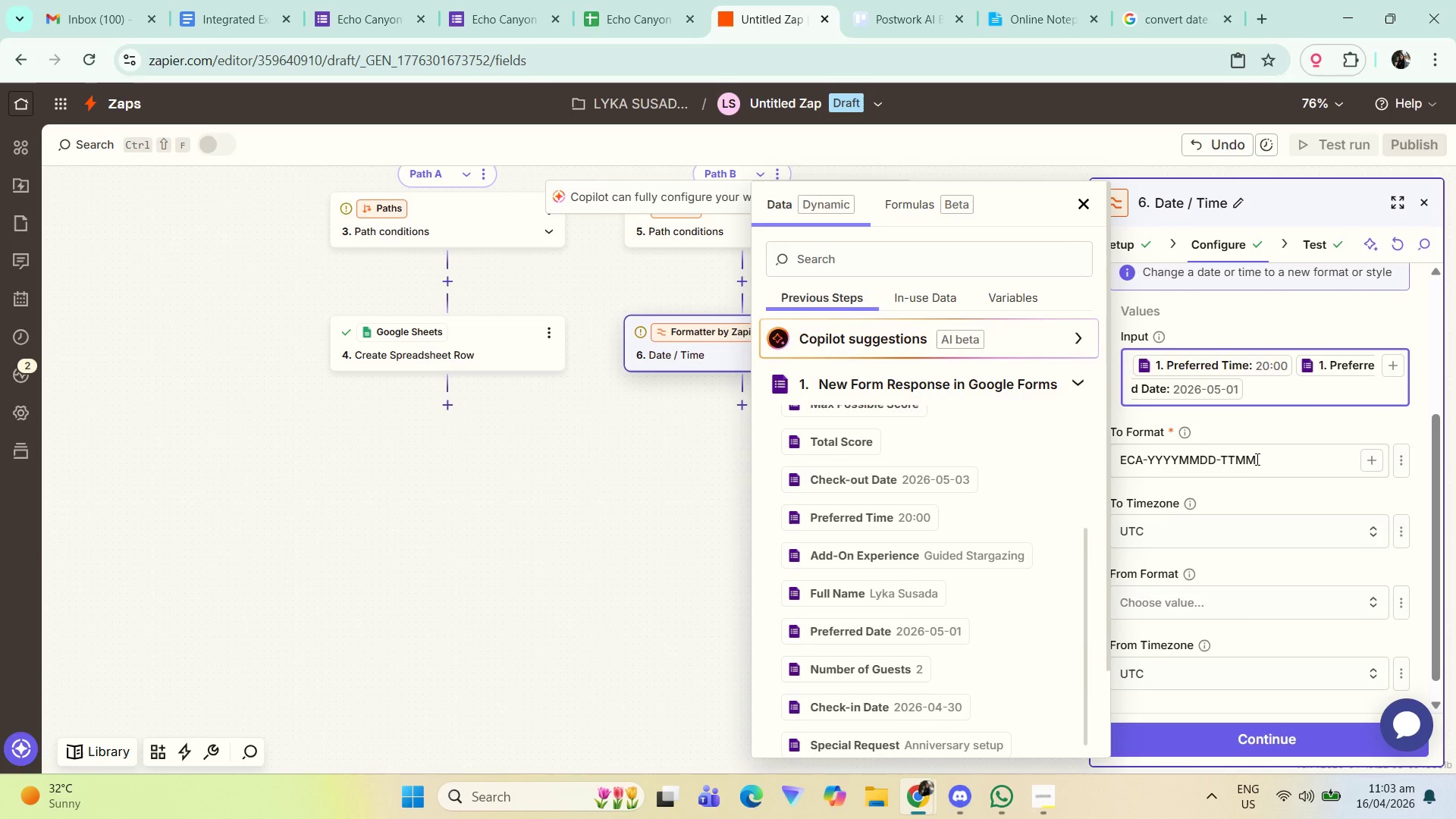 
left_click([1269, 465])
 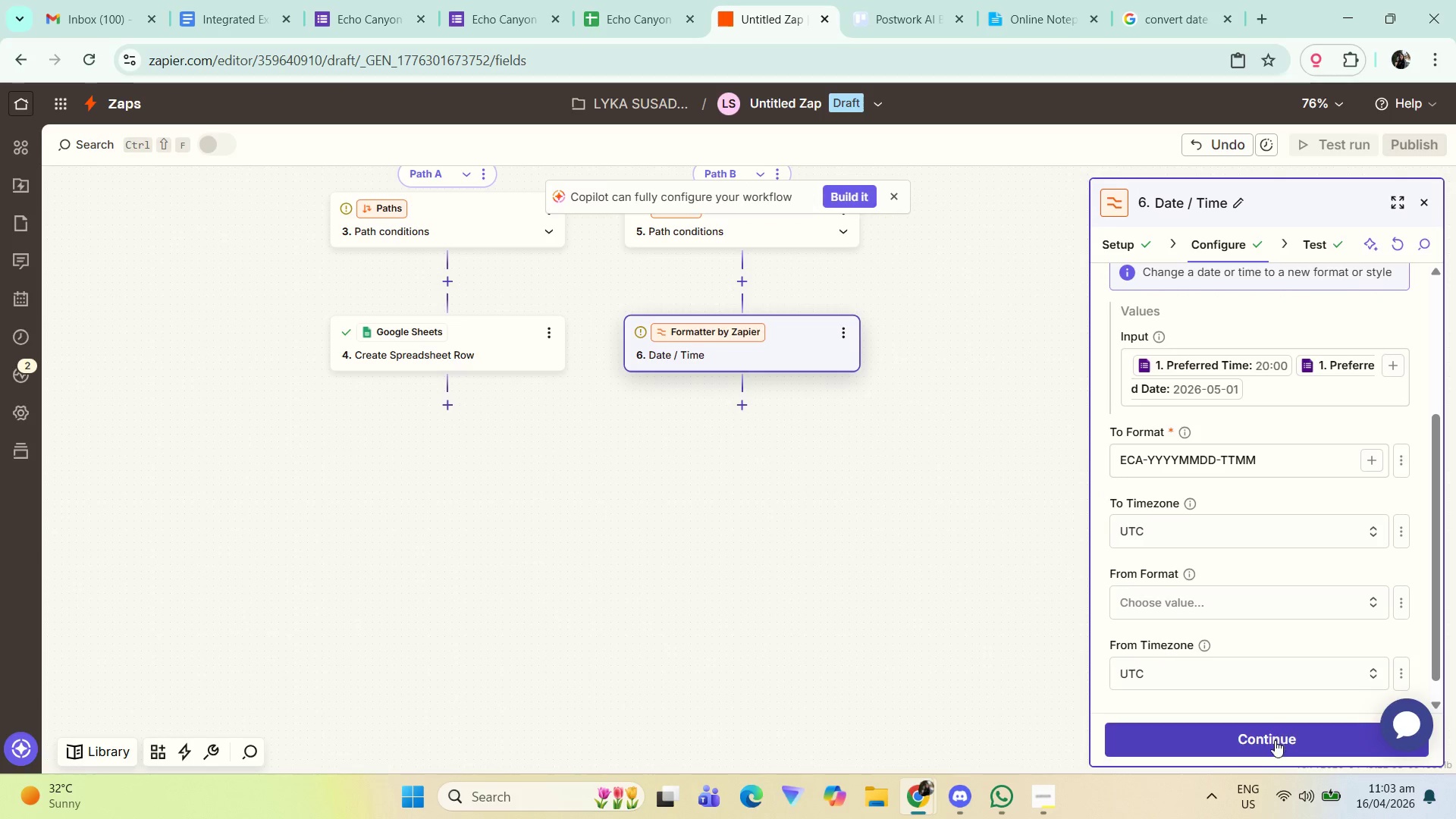 
left_click([1269, 745])
 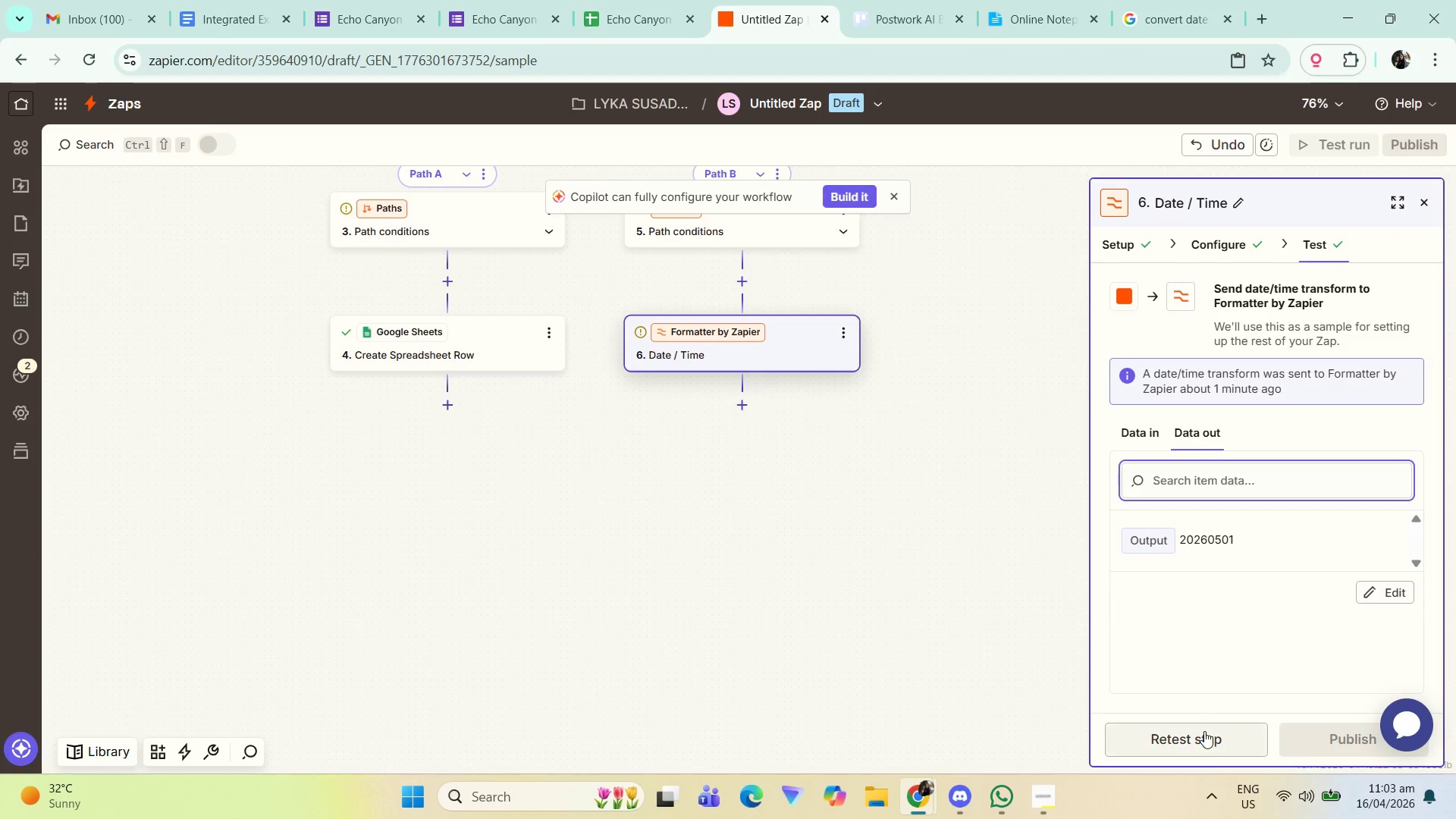 
left_click([1207, 733])
 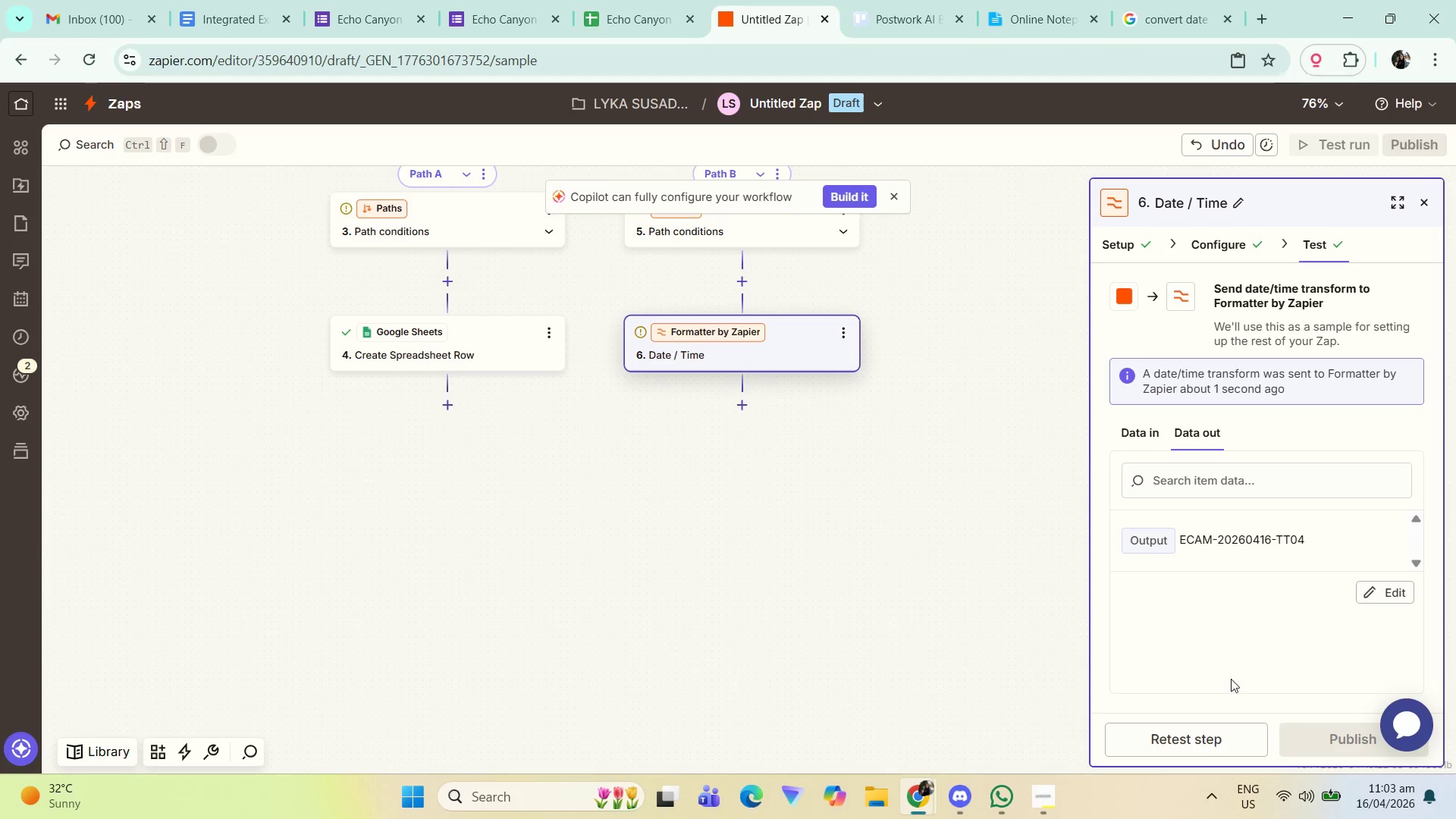 
wait(6.39)
 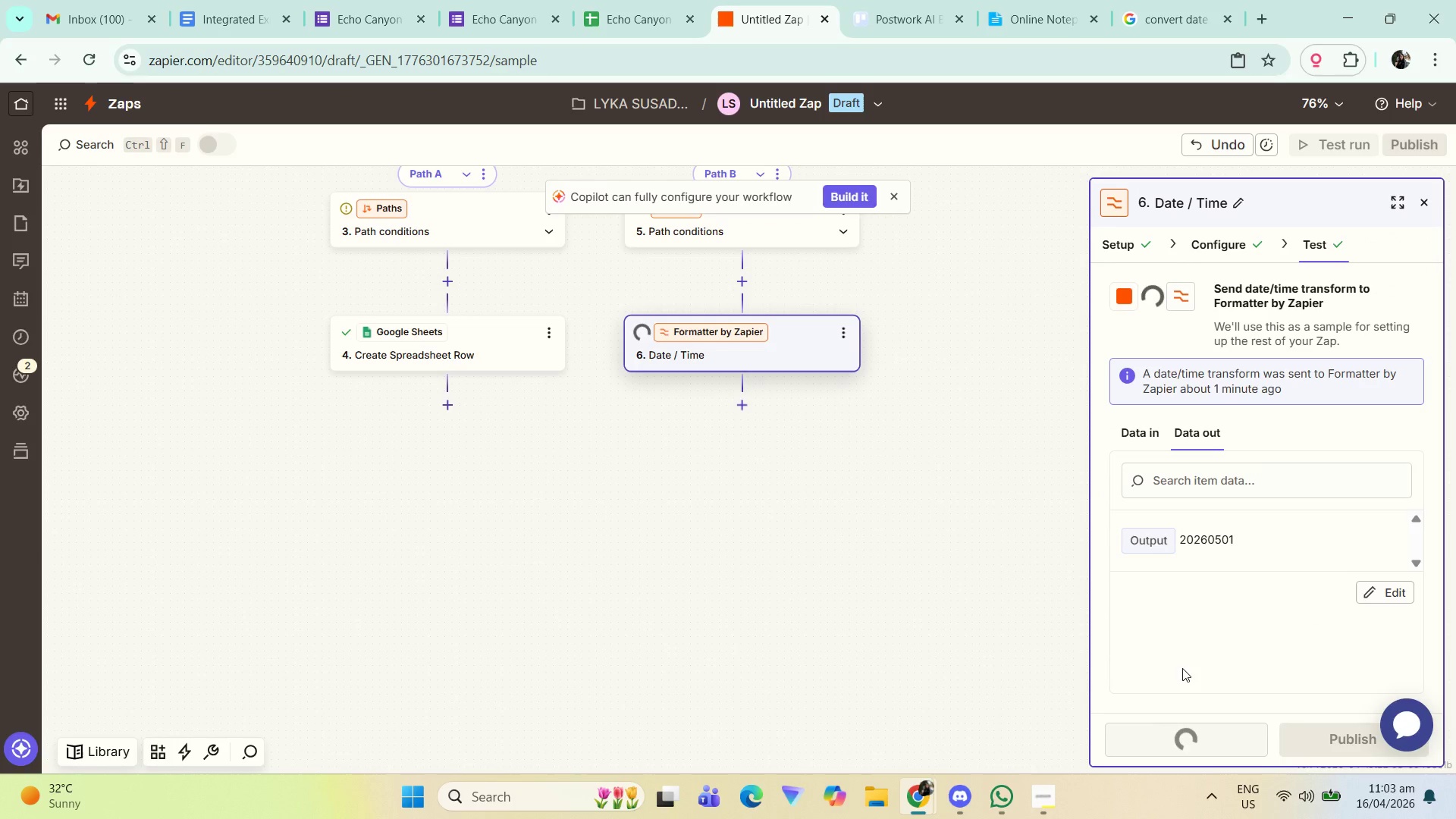 
left_click([1232, 253])
 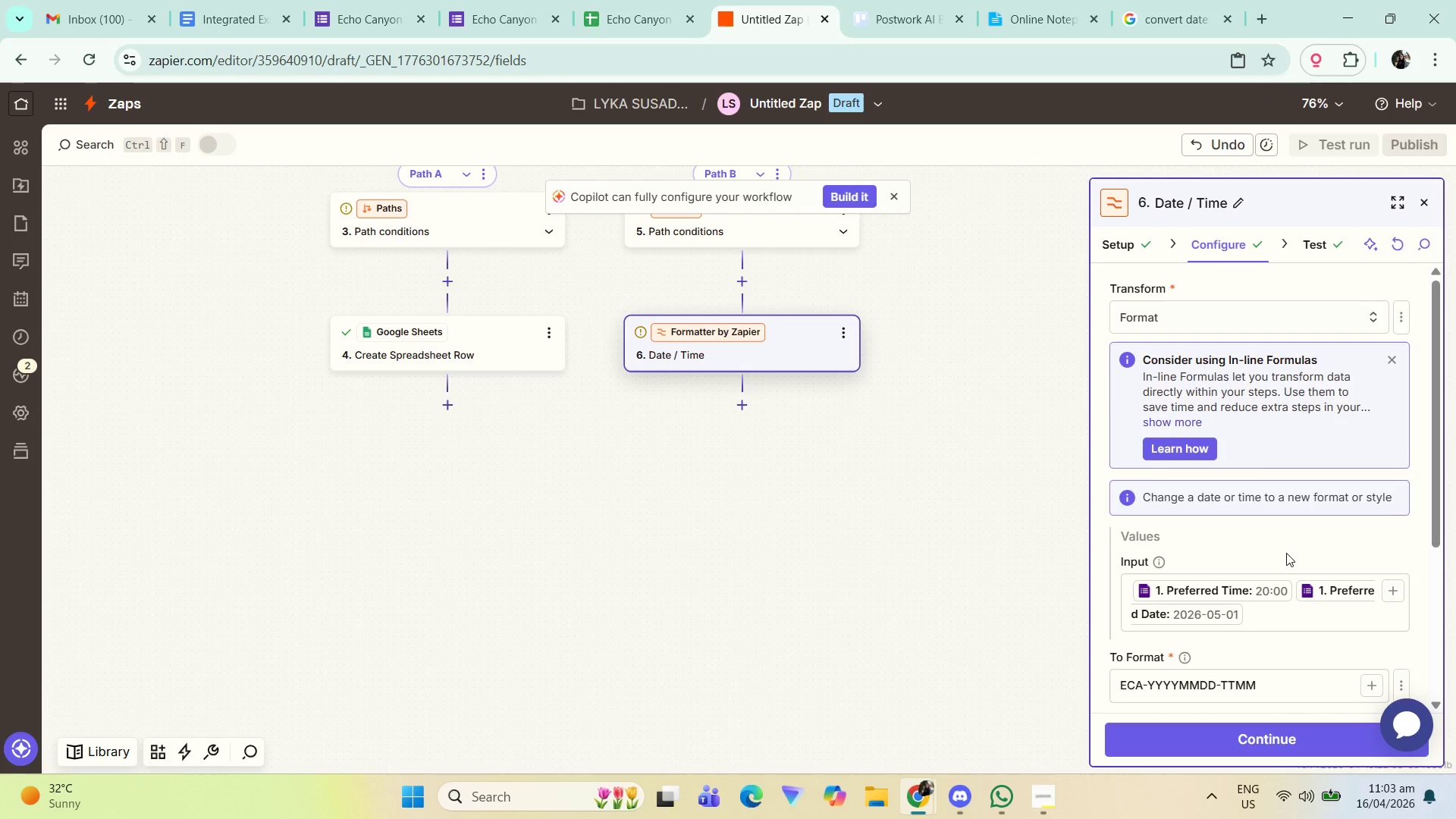 
scroll: coordinate [1294, 570], scroll_direction: down, amount: 3.0
 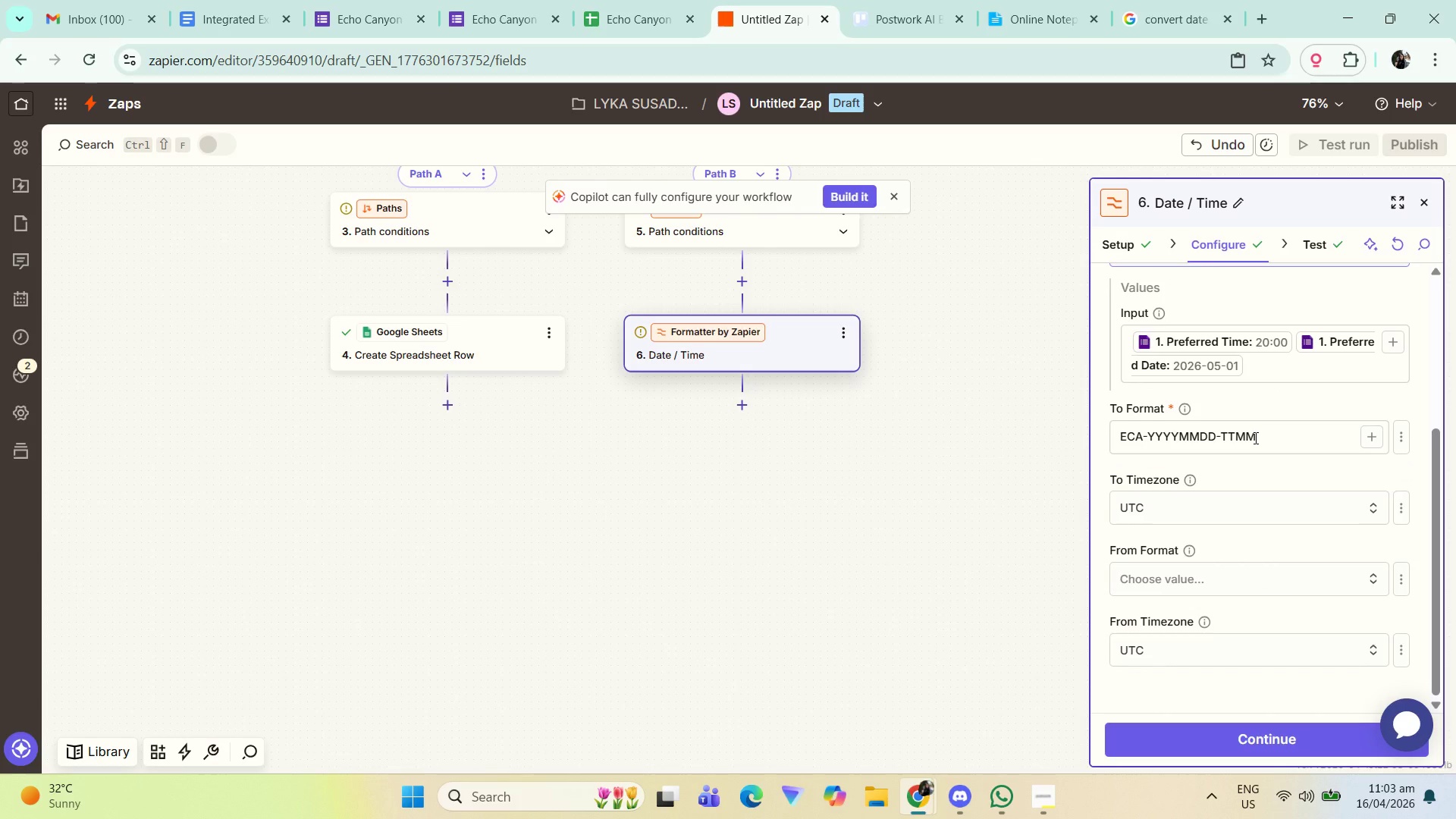 
left_click_drag(start_coordinate=[1219, 439], to_coordinate=[1277, 433])
 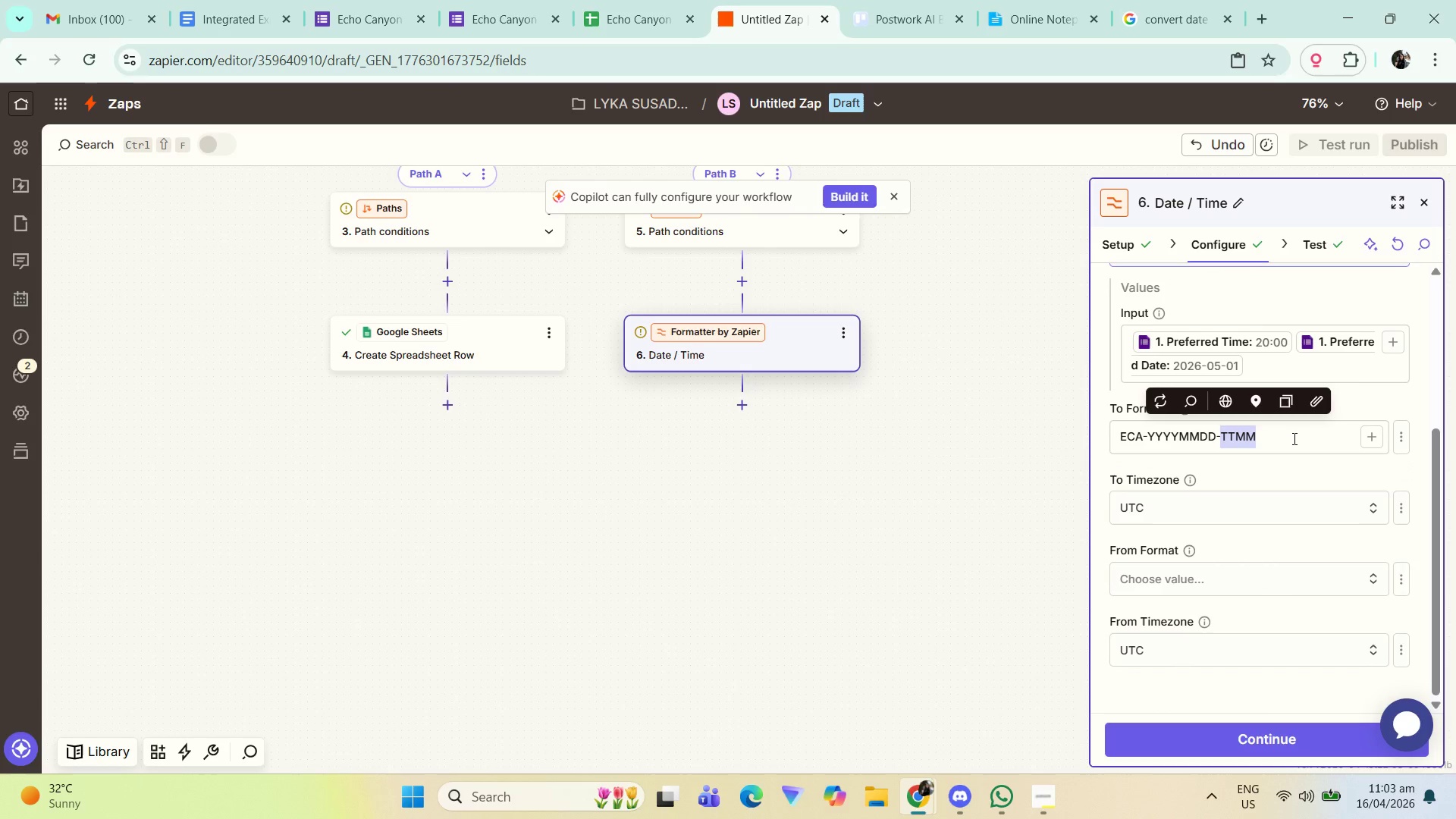 
type(hhmm)
 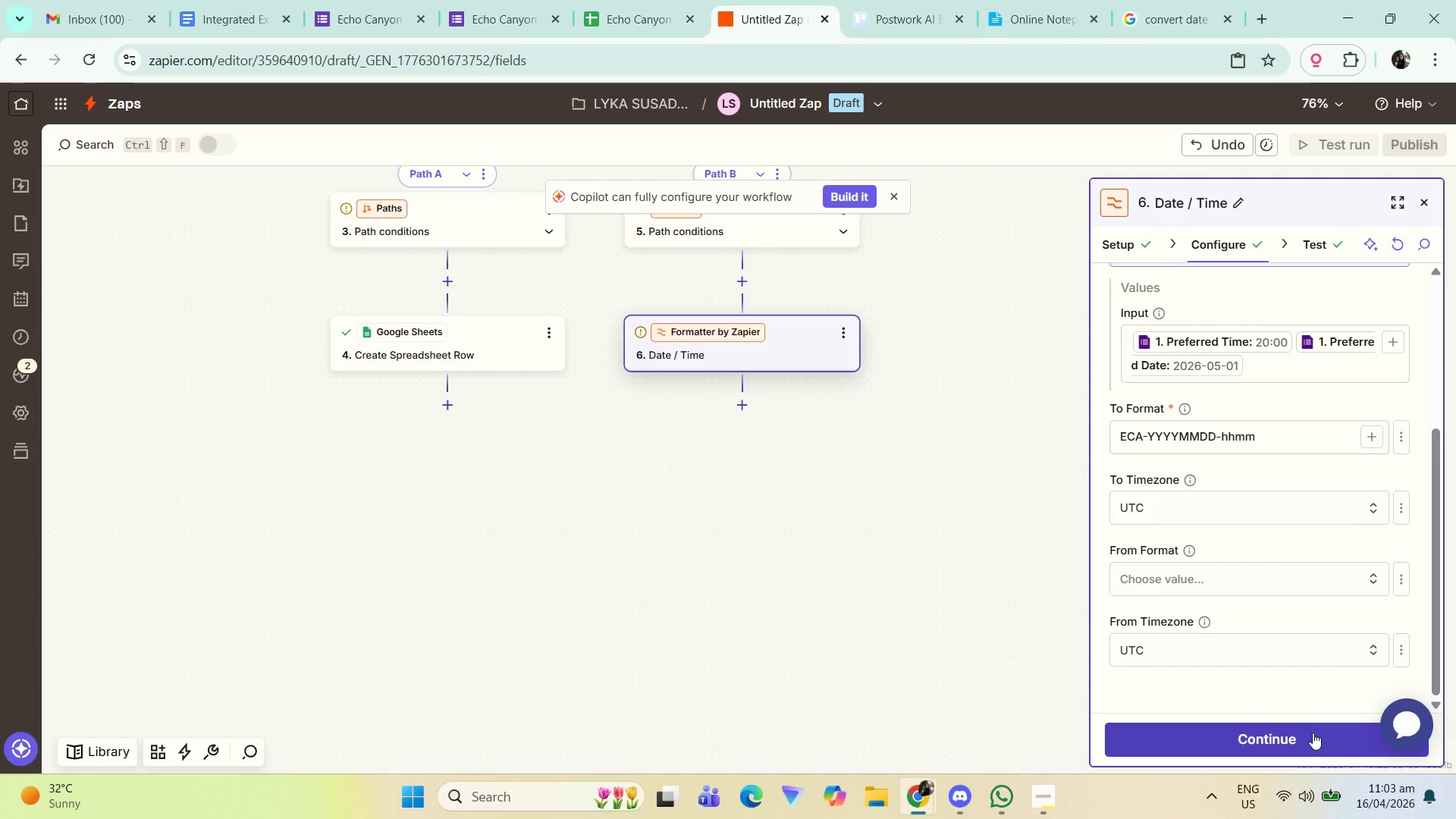 
left_click([1295, 738])
 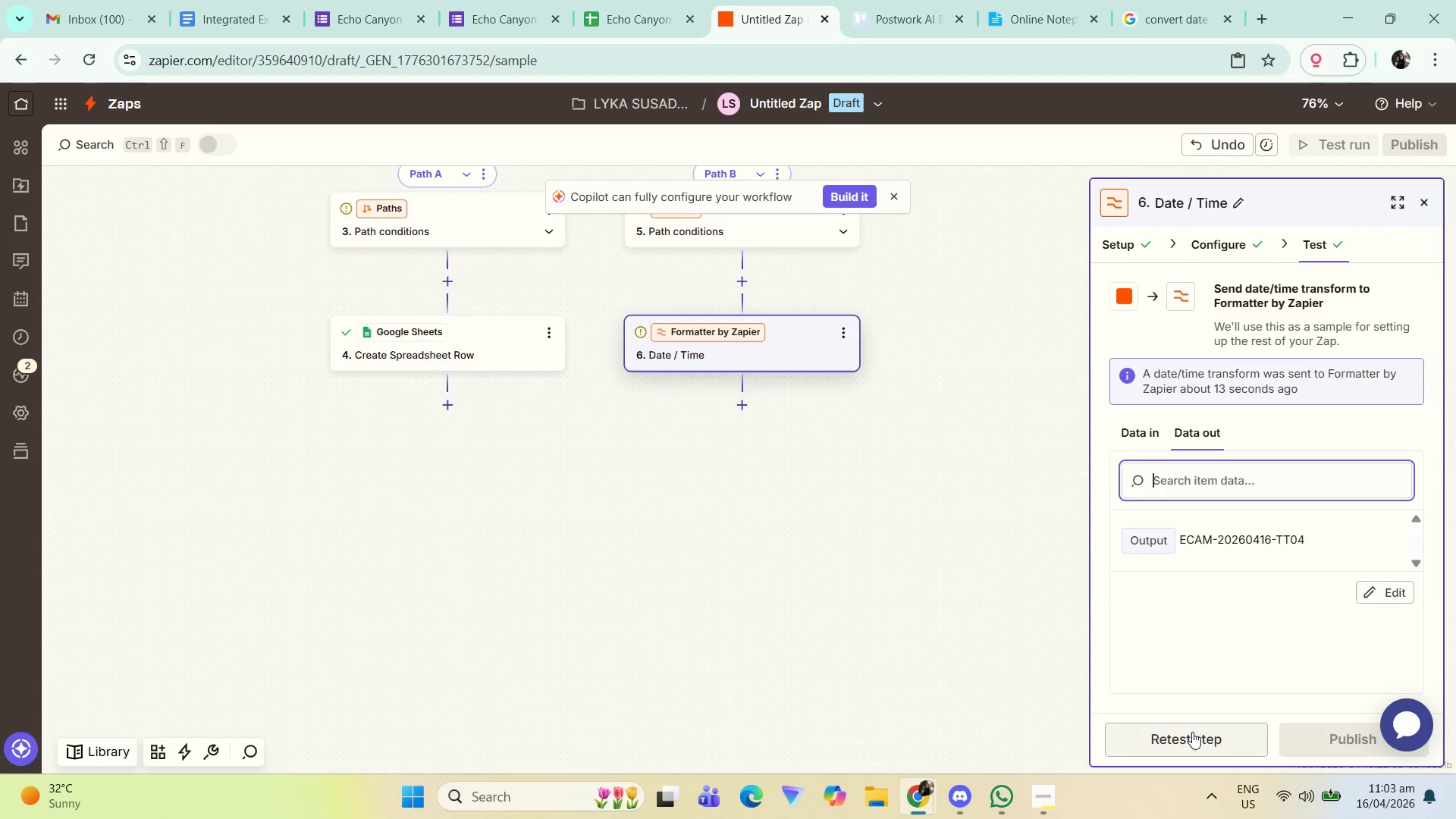 
left_click([1196, 739])
 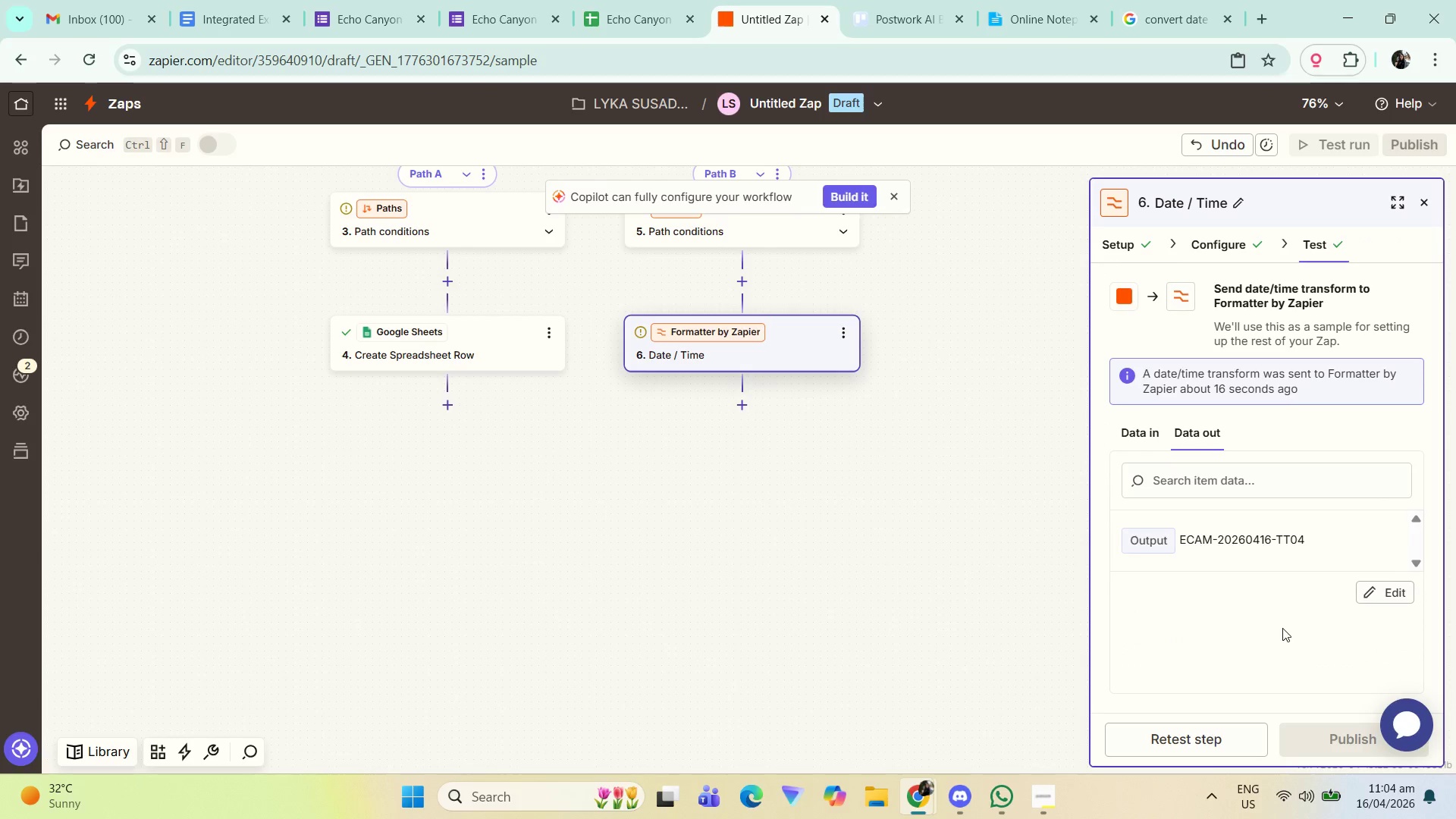 
left_click([1225, 745])
 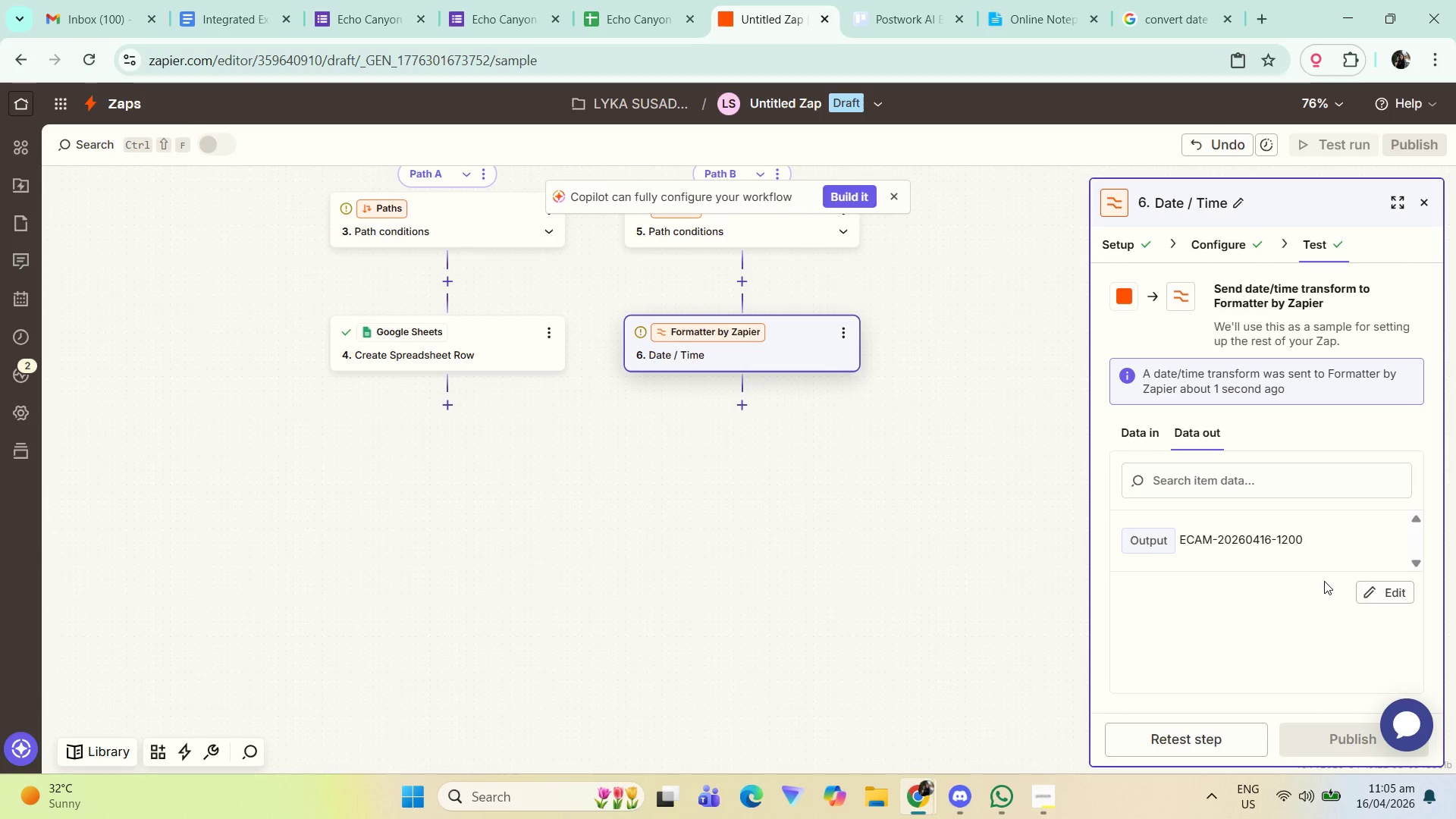 
wait(68.31)
 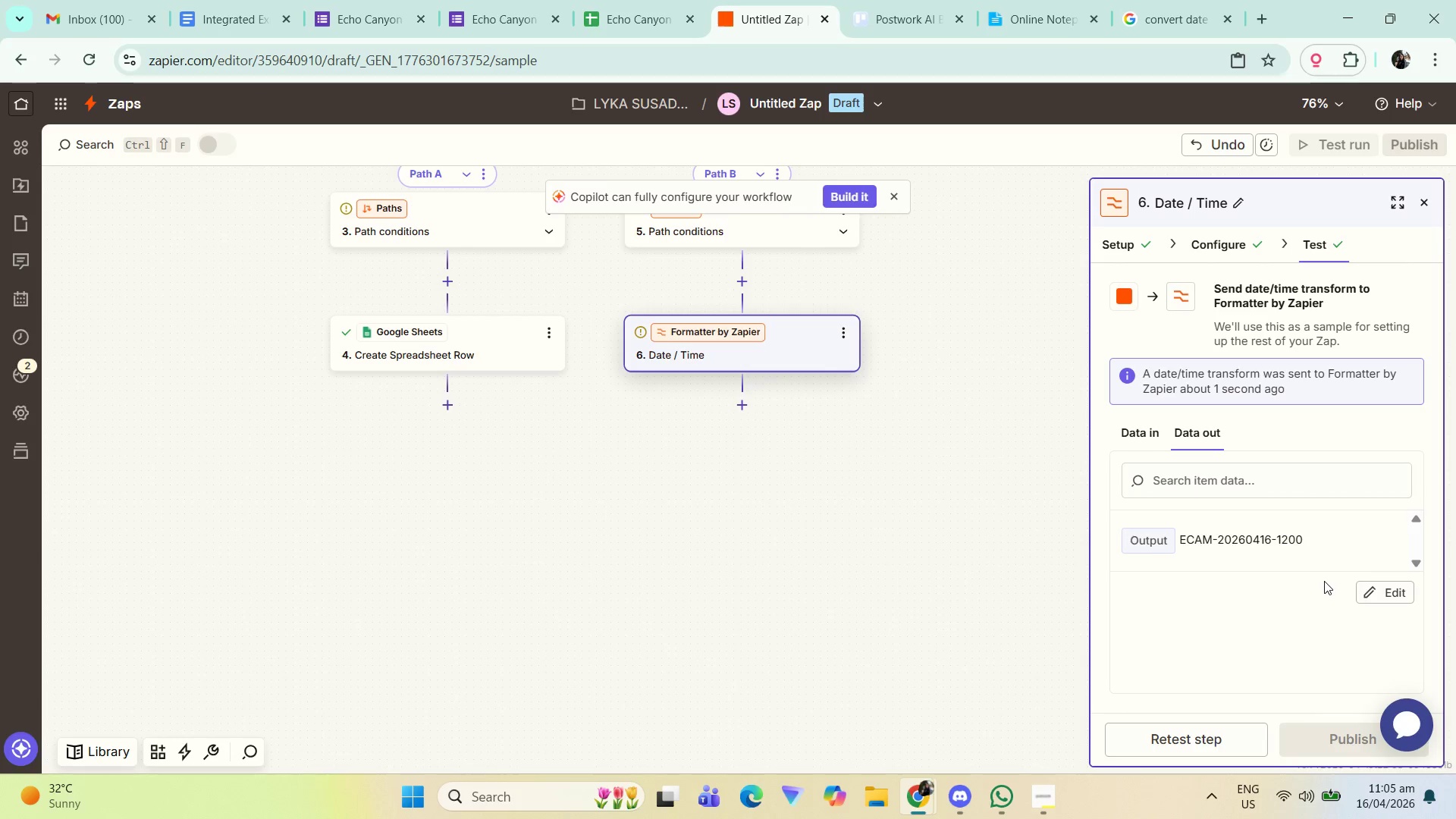 
left_click_drag(start_coordinate=[877, 460], to_coordinate=[894, 607])
 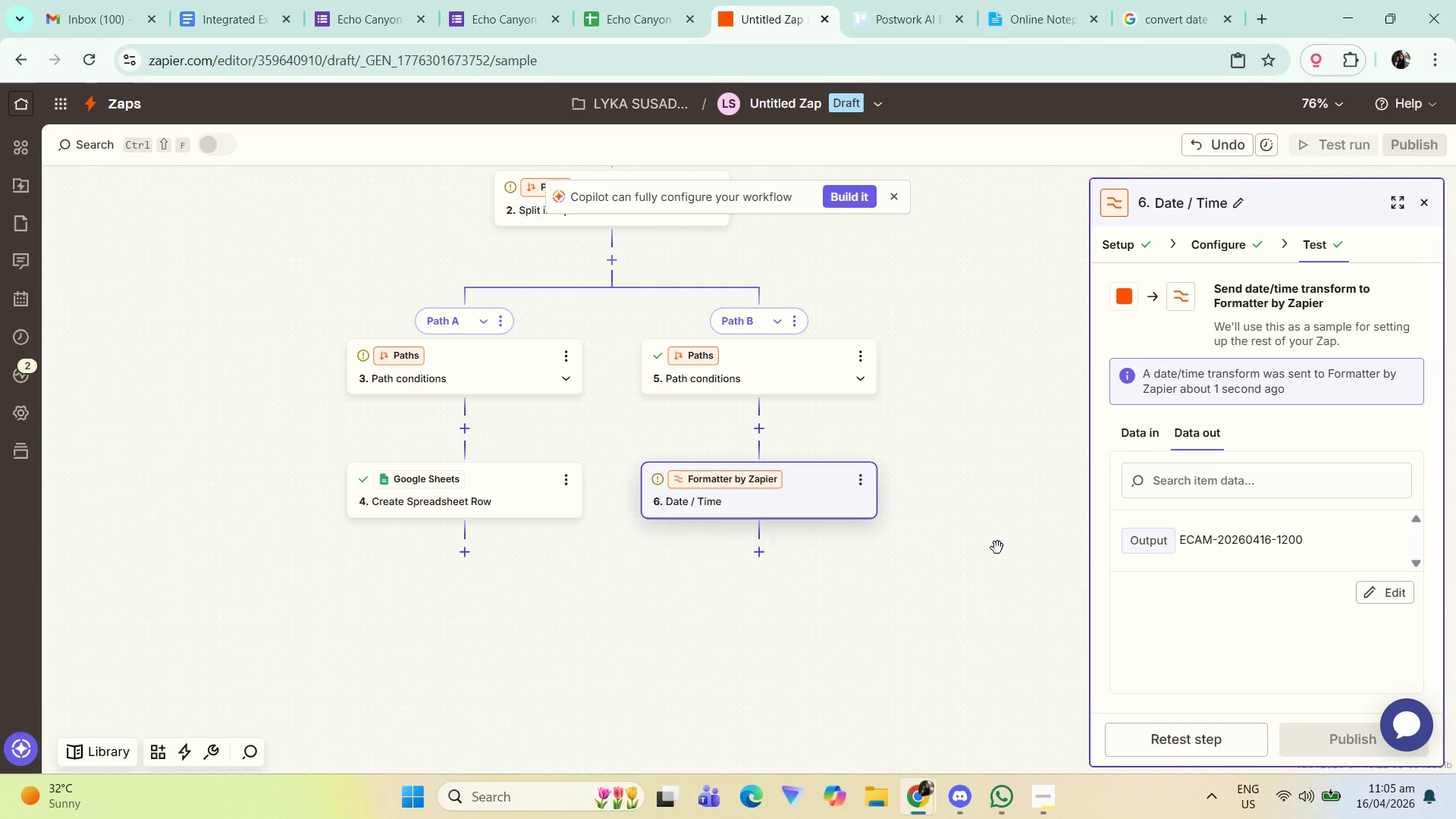 
left_click_drag(start_coordinate=[955, 628], to_coordinate=[959, 590])
 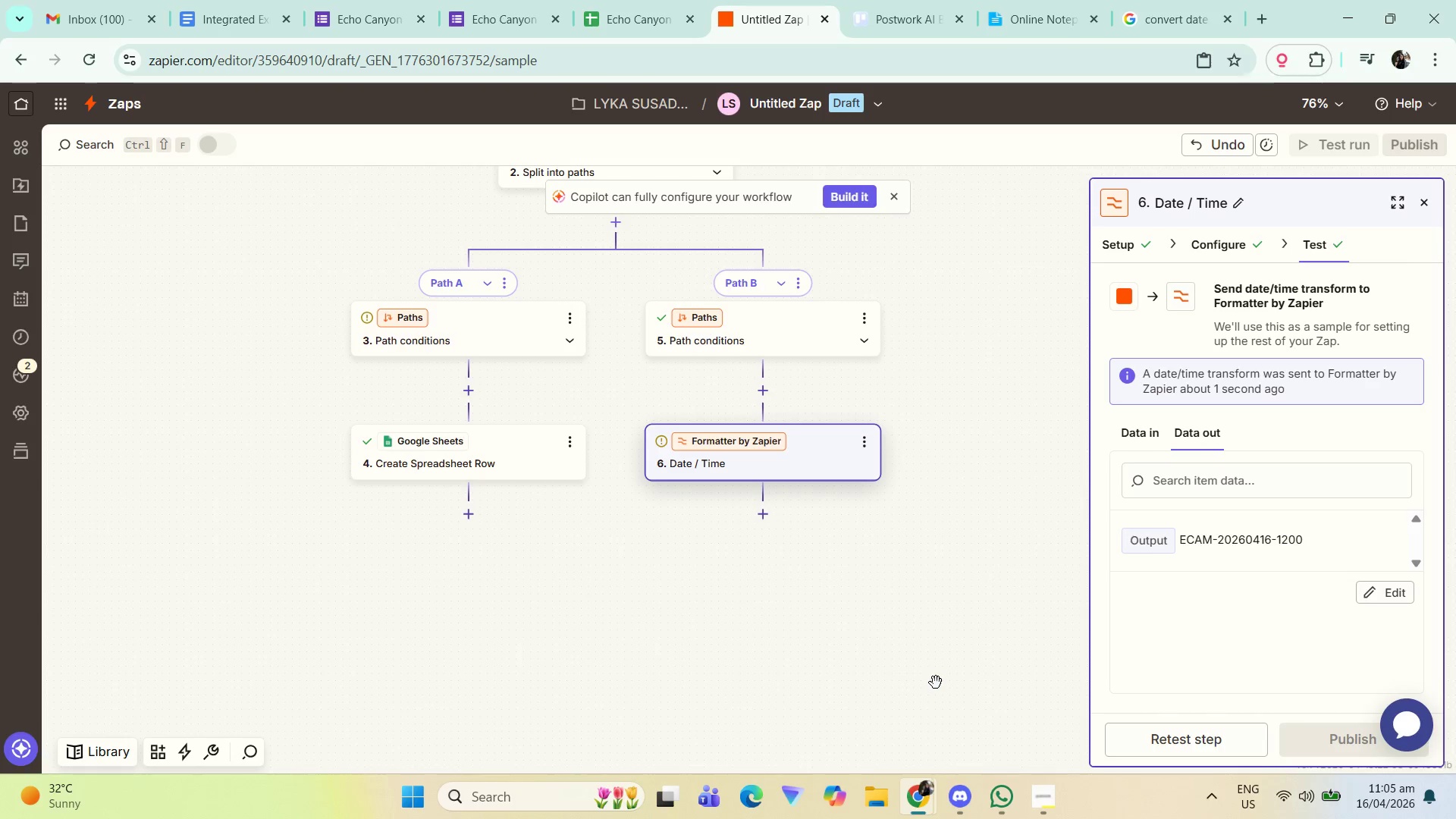 
wait(13.59)
 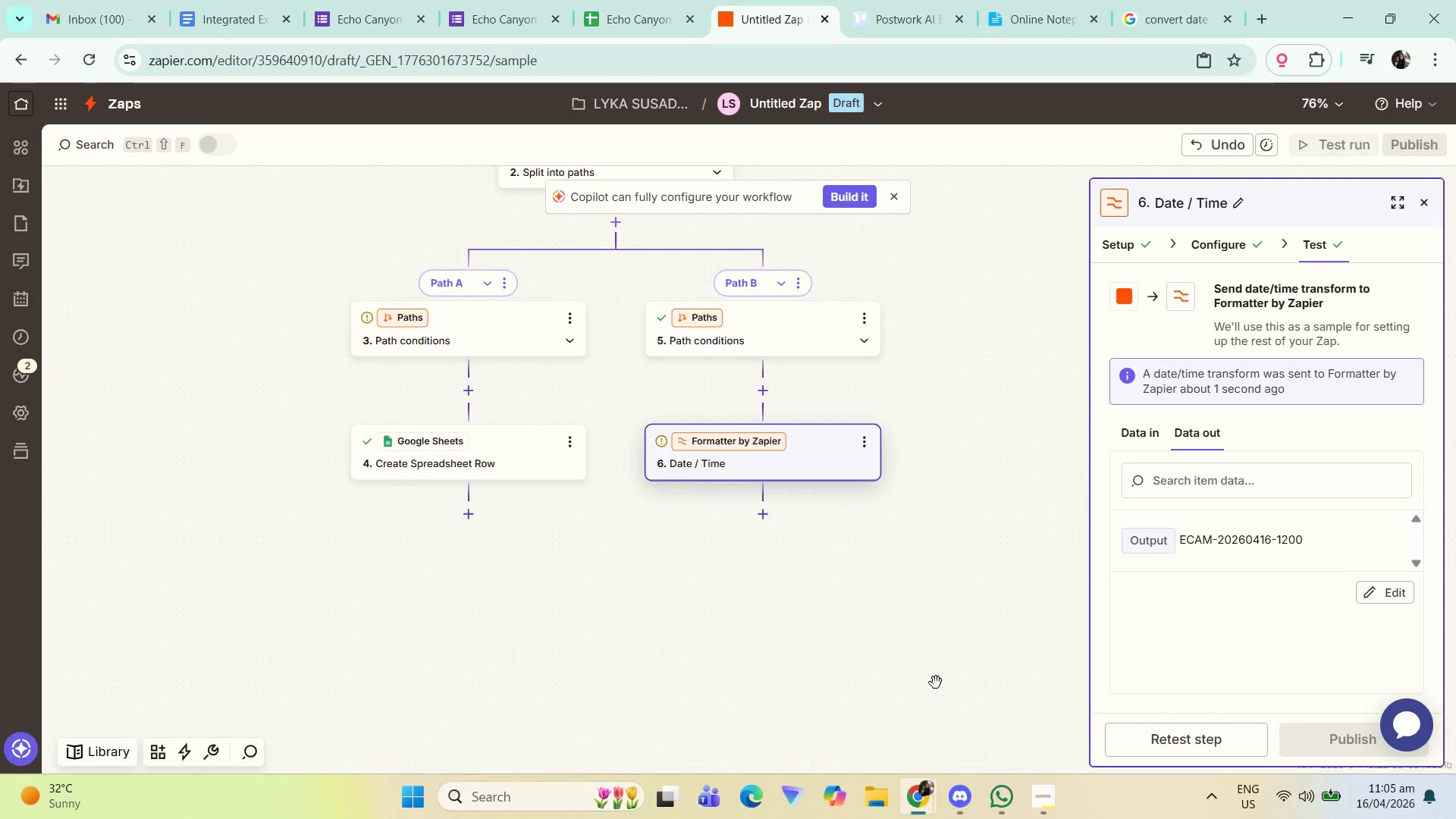 
left_click([765, 510])
 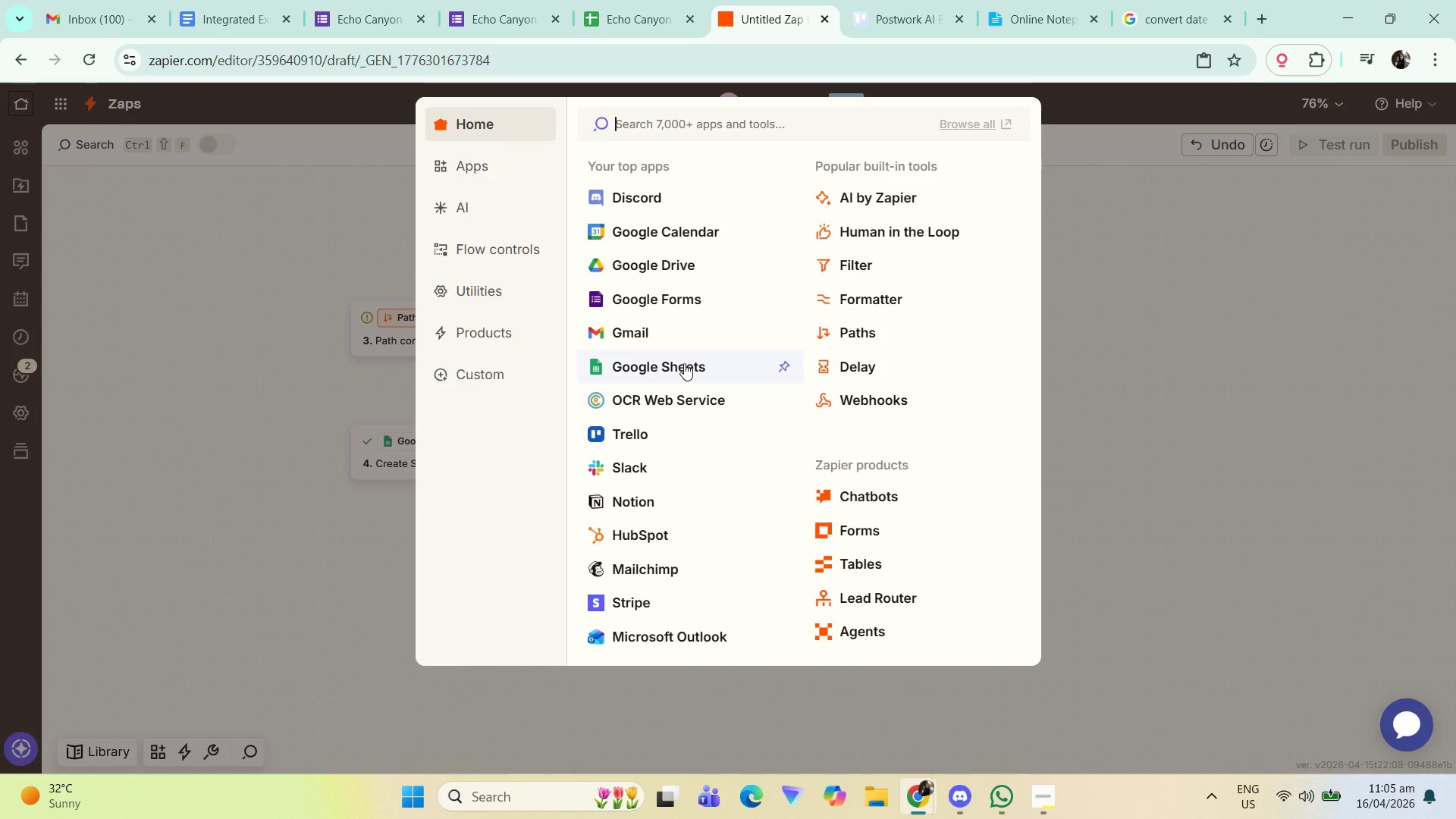 
wait(5.03)
 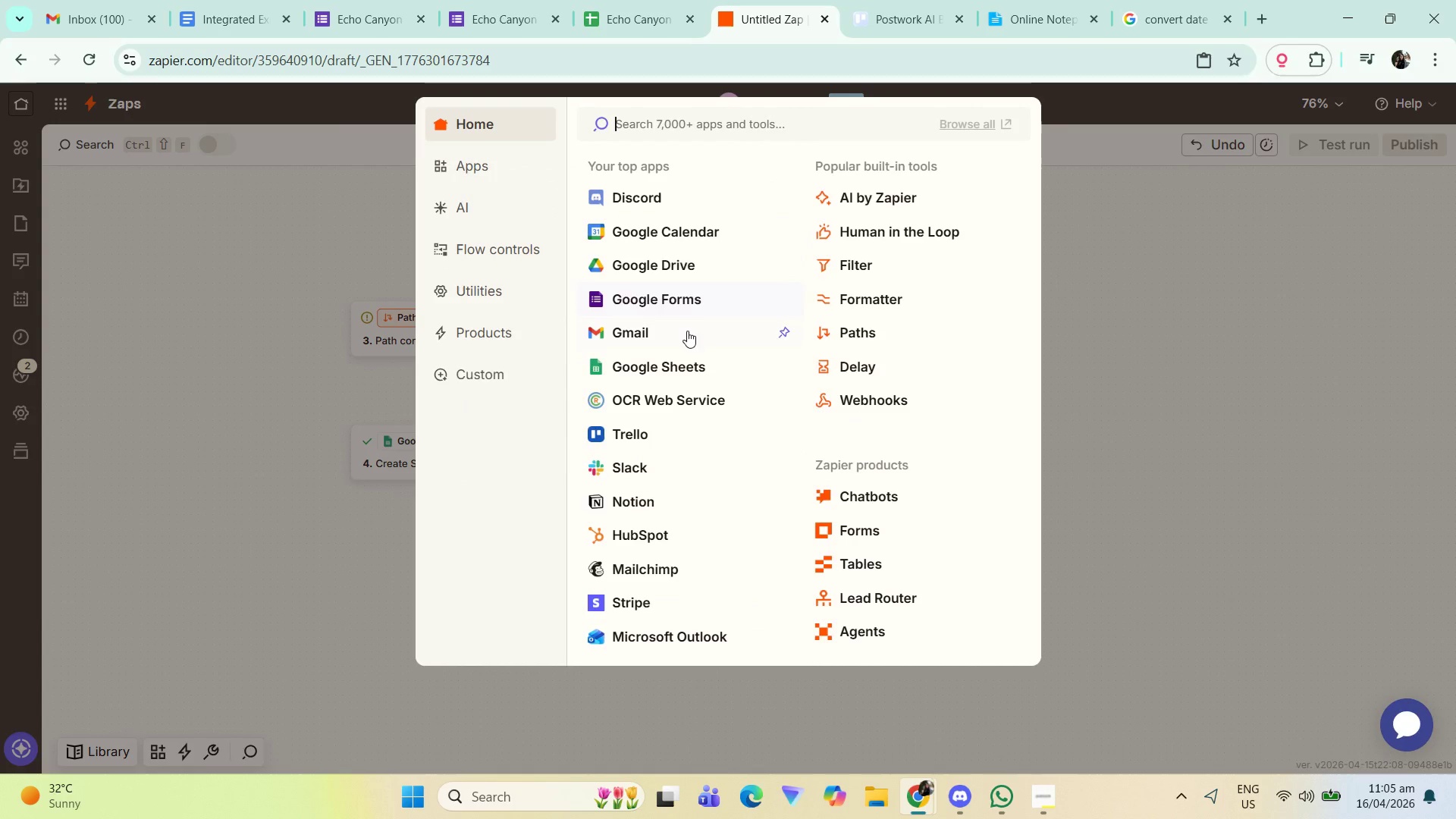 
left_click([684, 363])
 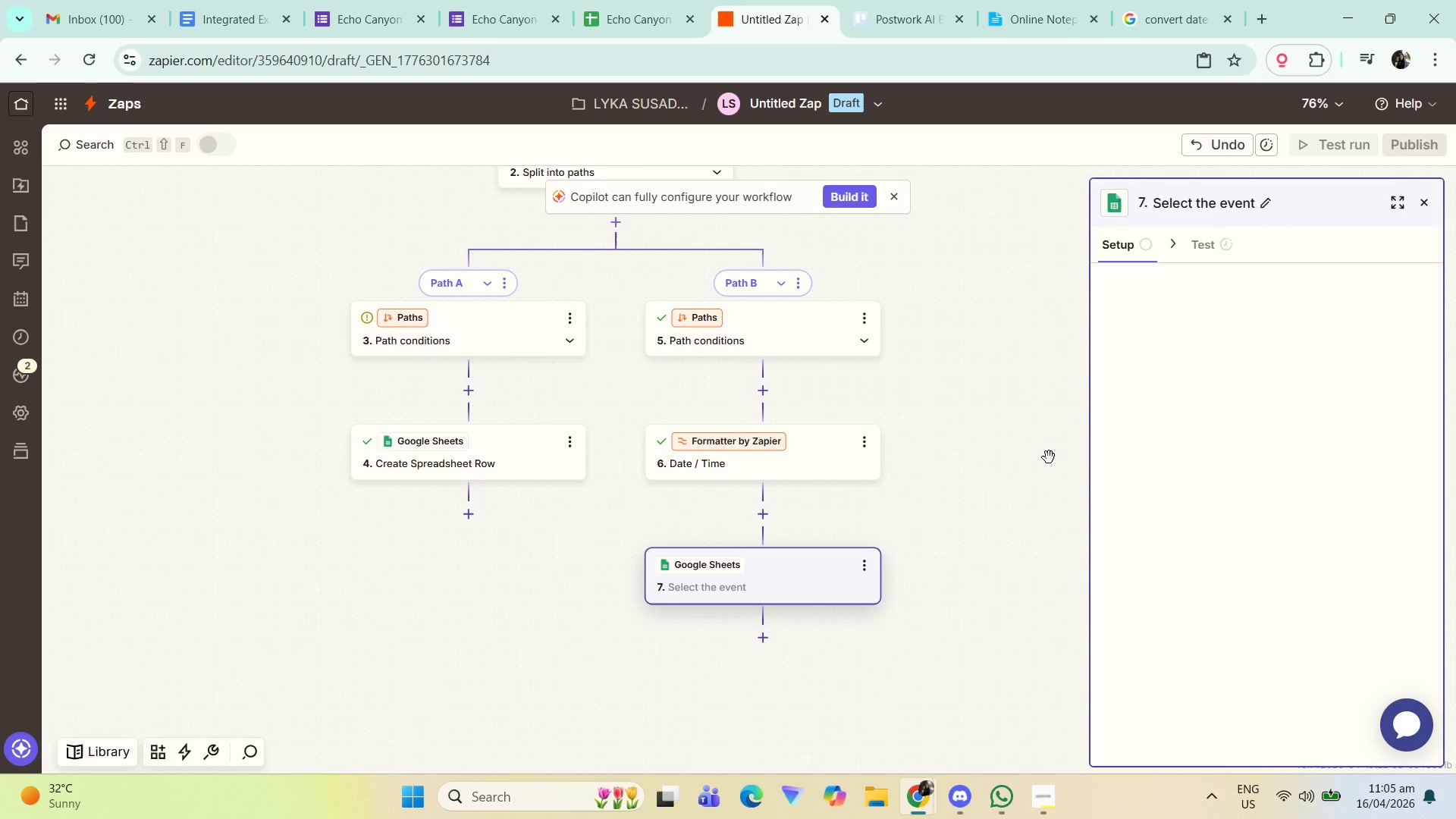 
left_click_drag(start_coordinate=[968, 490], to_coordinate=[959, 479])
 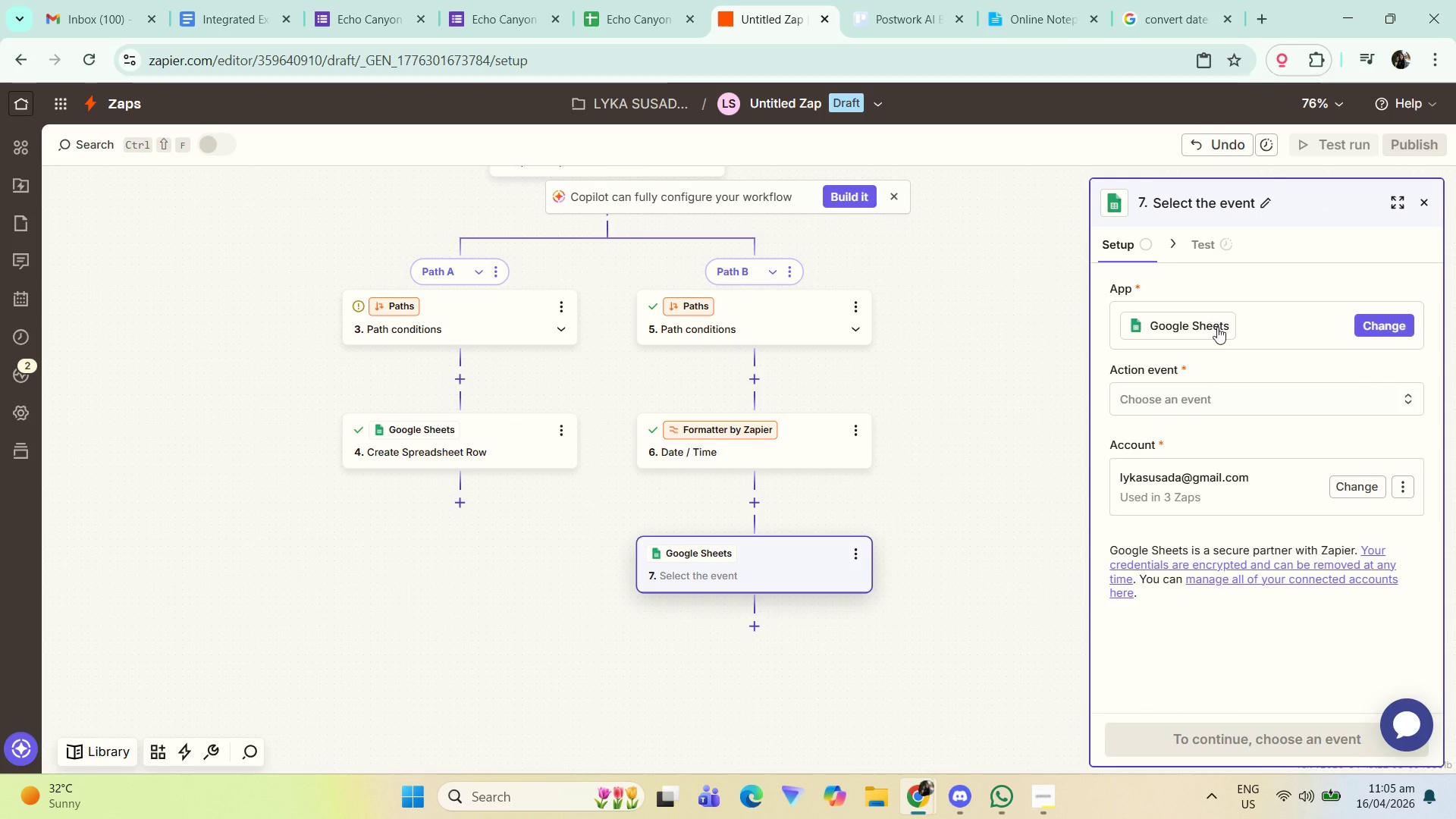 
left_click([1222, 393])
 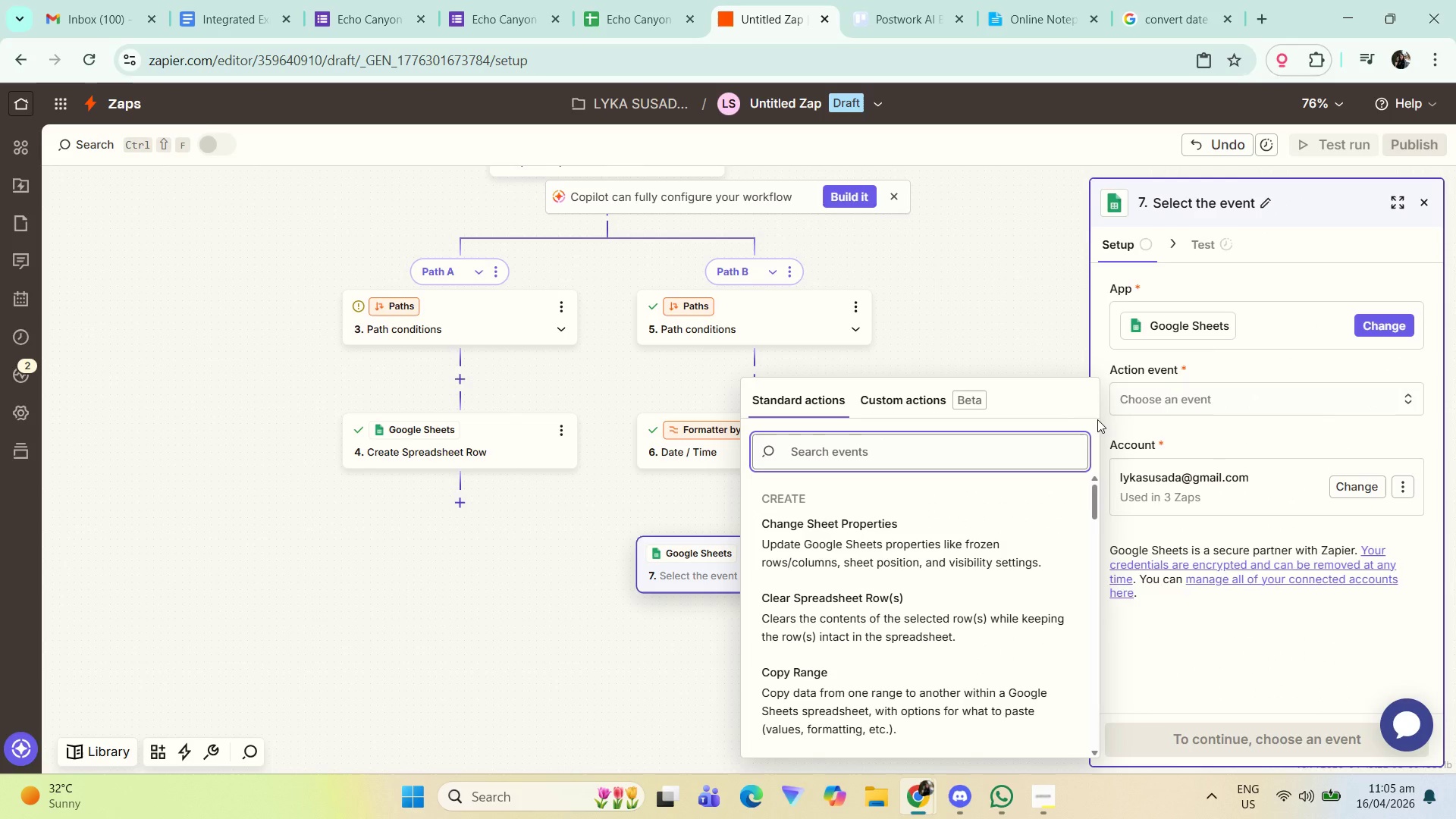 
type(look)
 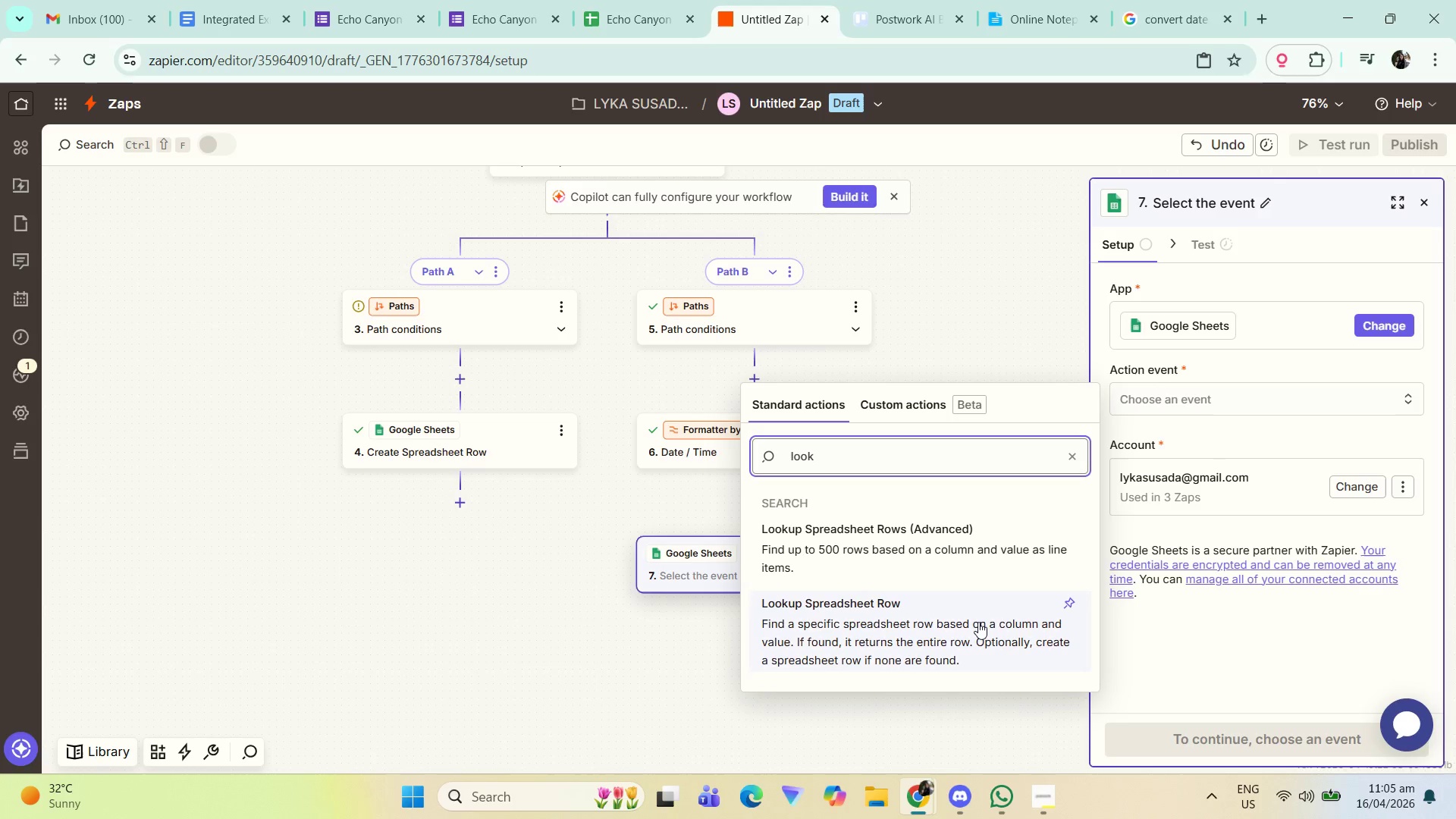 
left_click([978, 622])
 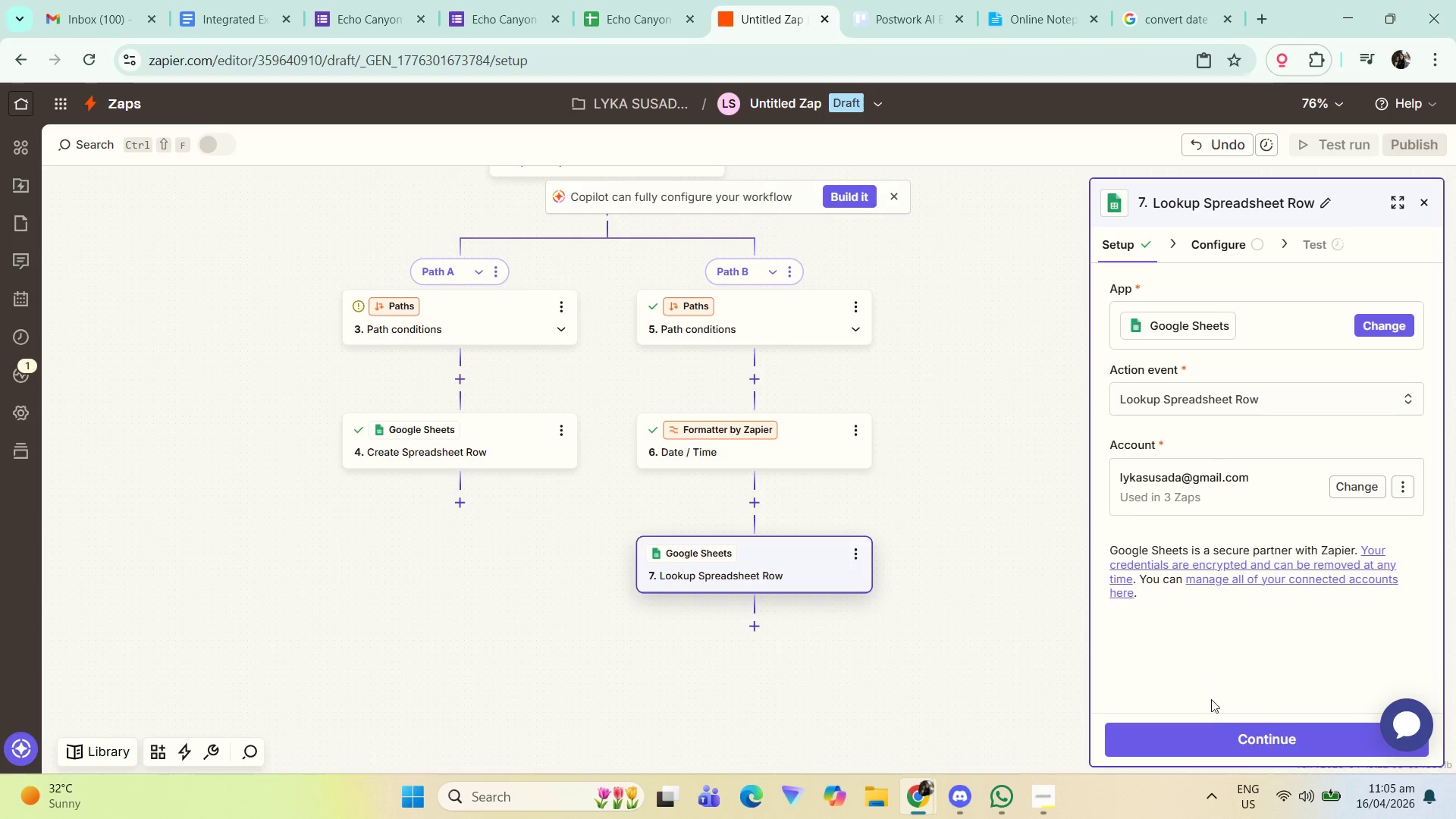 
left_click([1224, 733])
 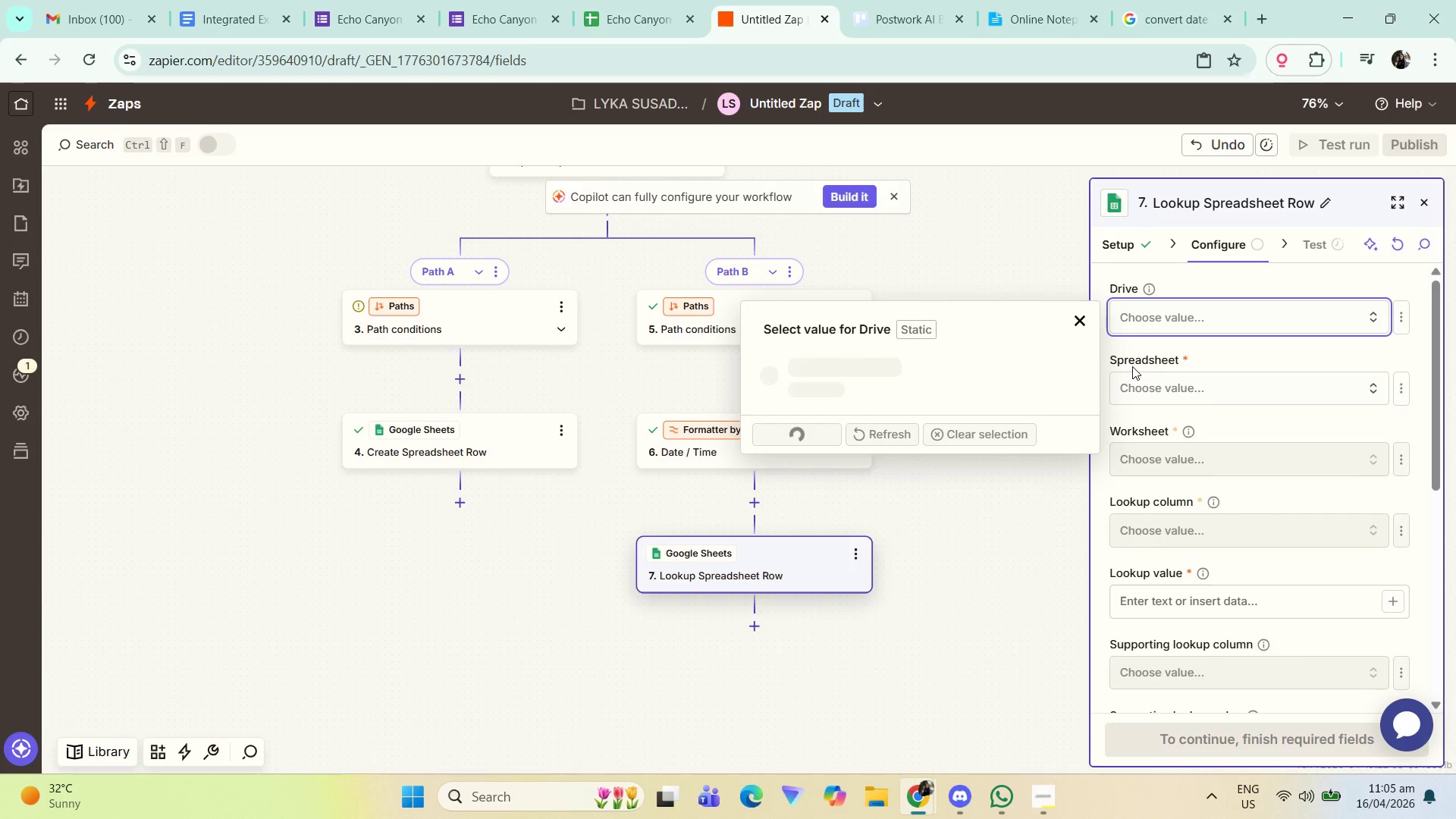 
mouse_move([889, 372])
 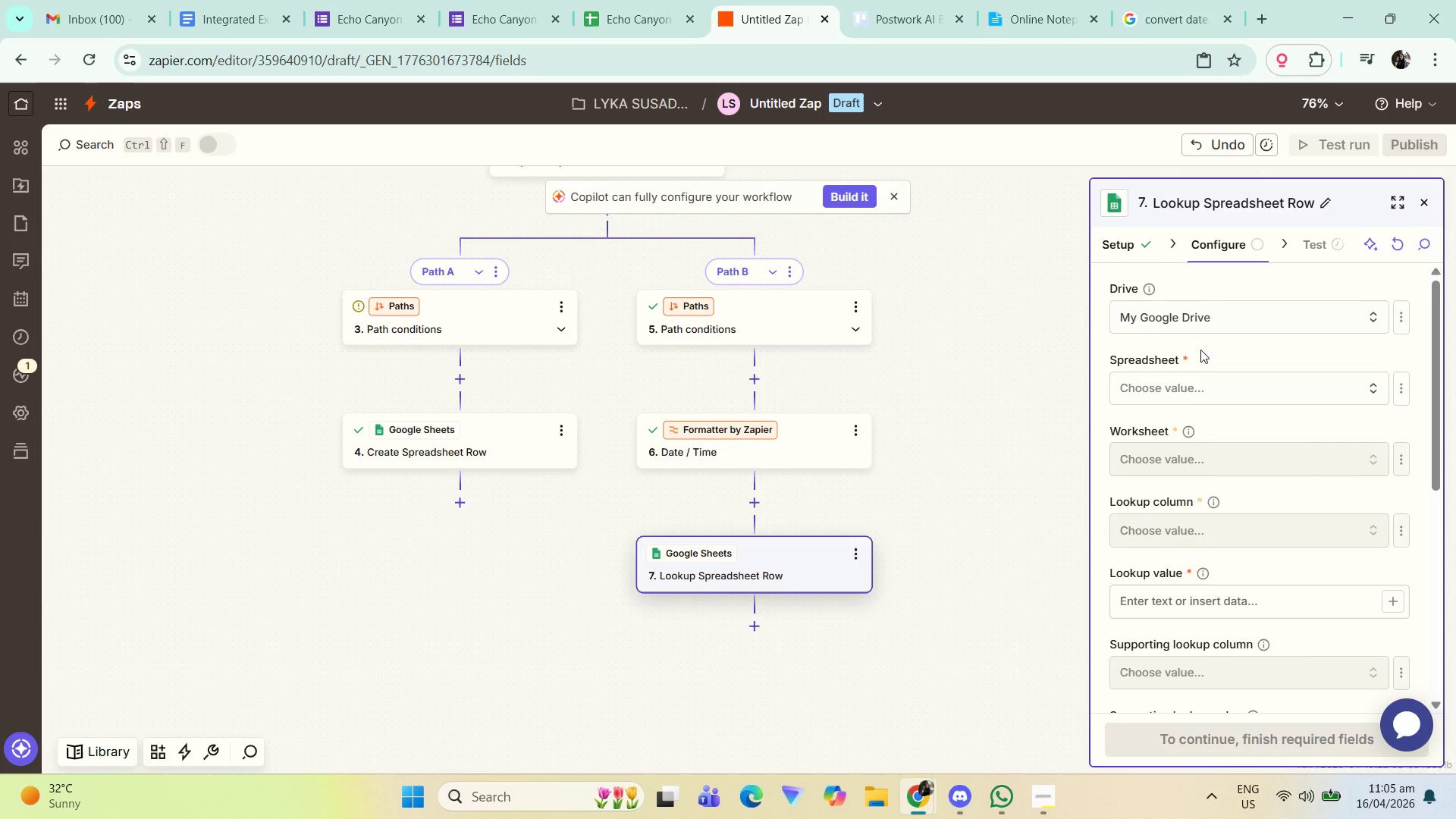 
left_click([1208, 388])
 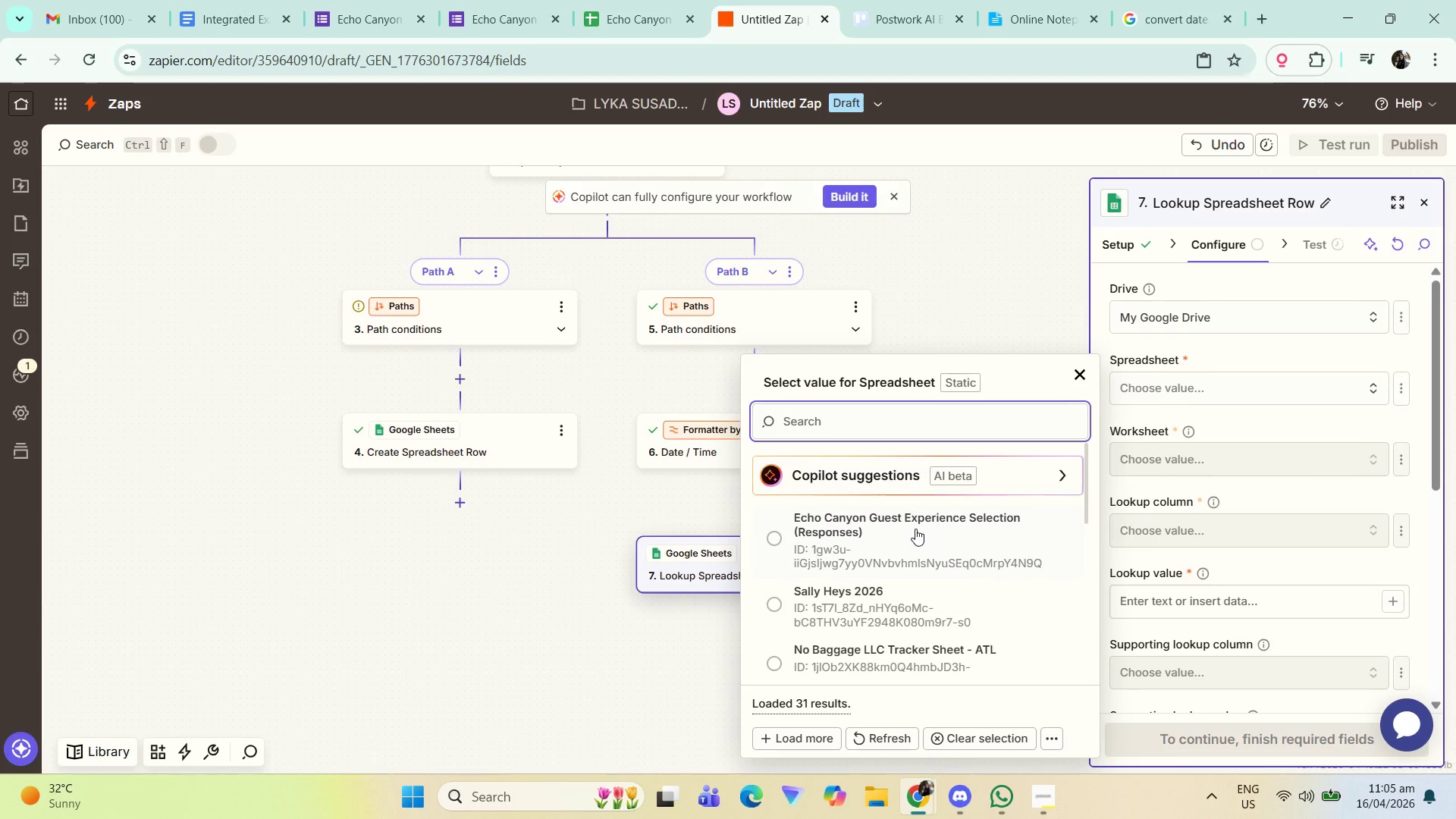 
left_click([905, 548])
 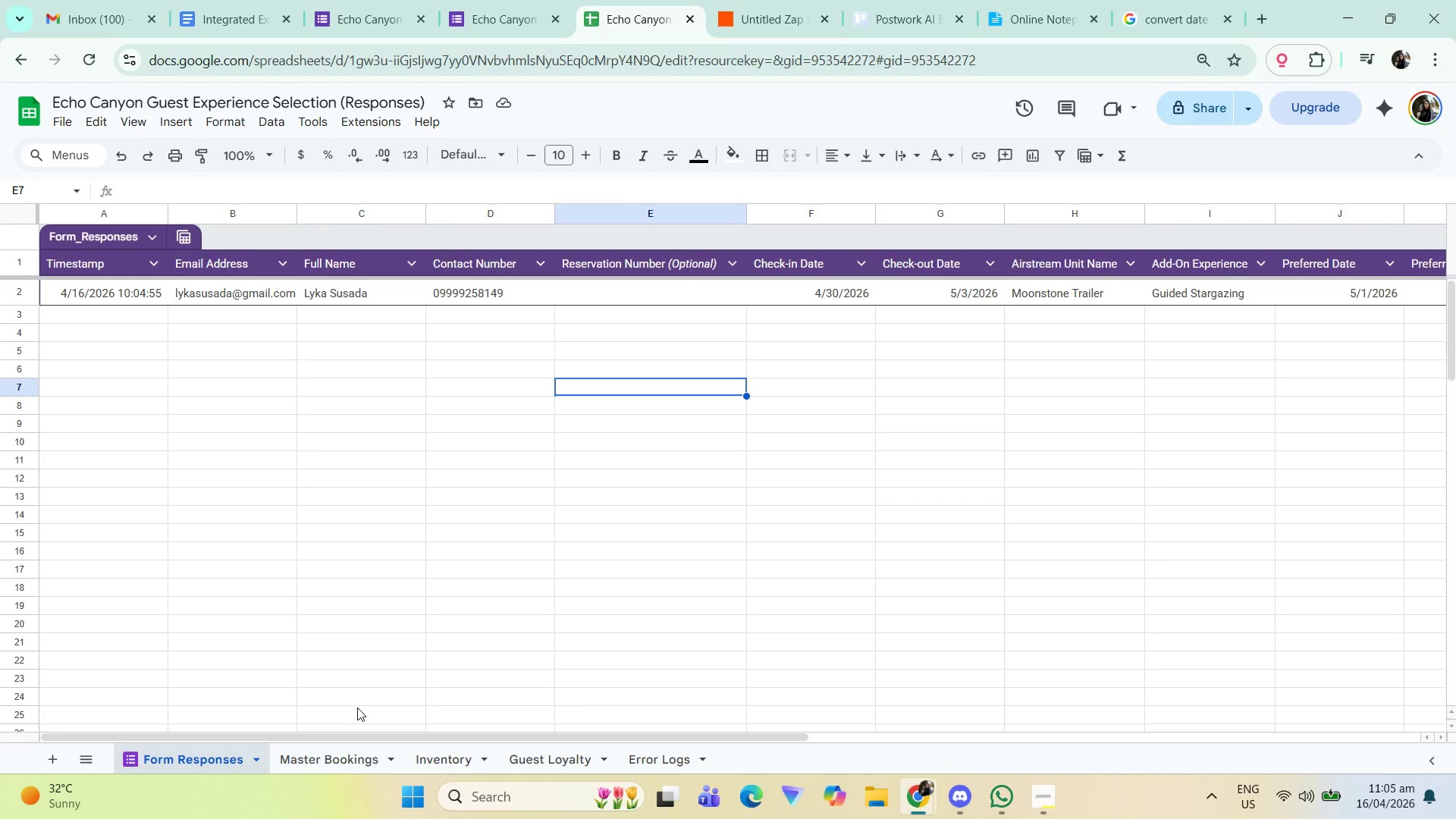 
left_click([358, 760])
 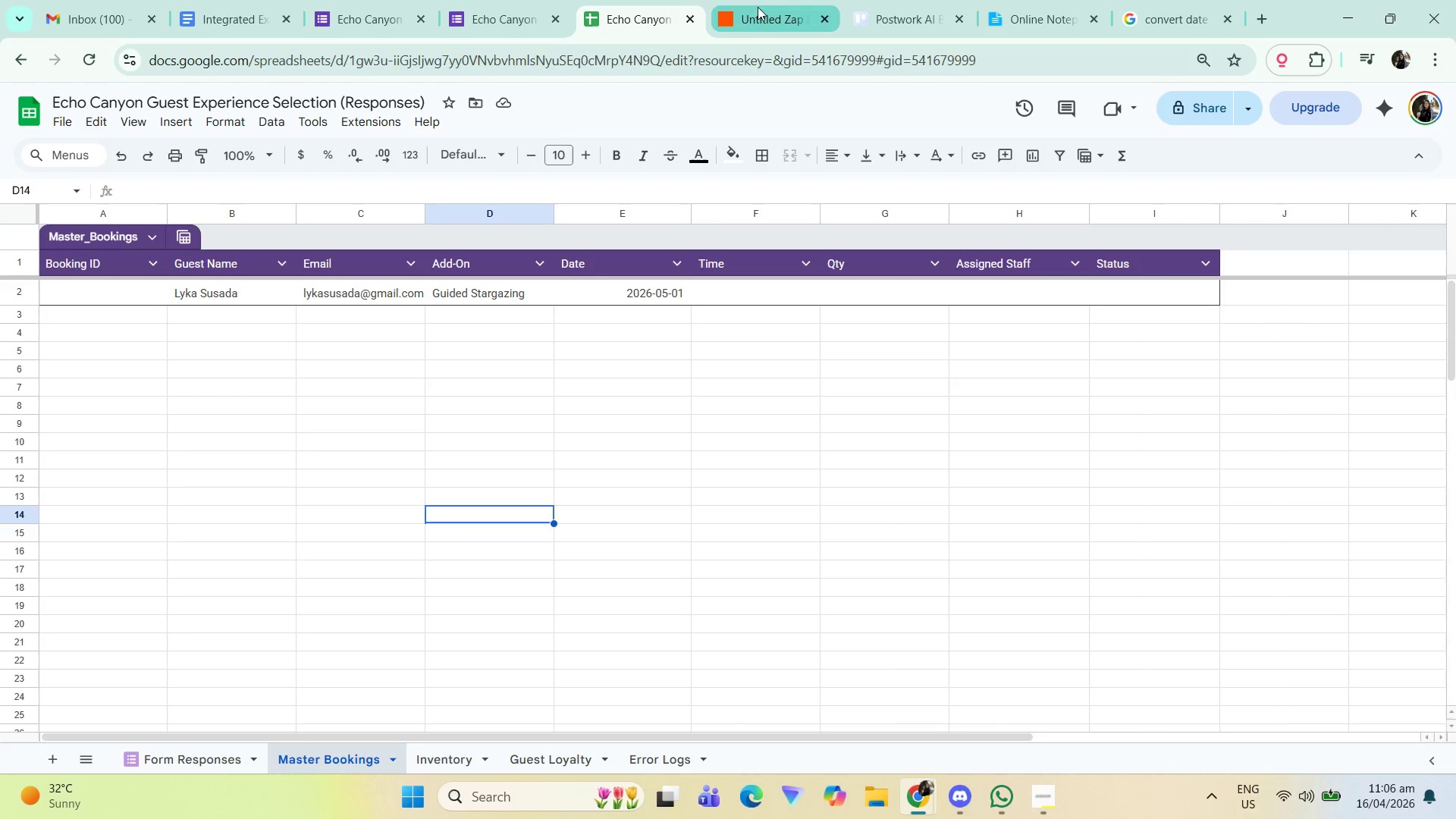 
wait(8.67)
 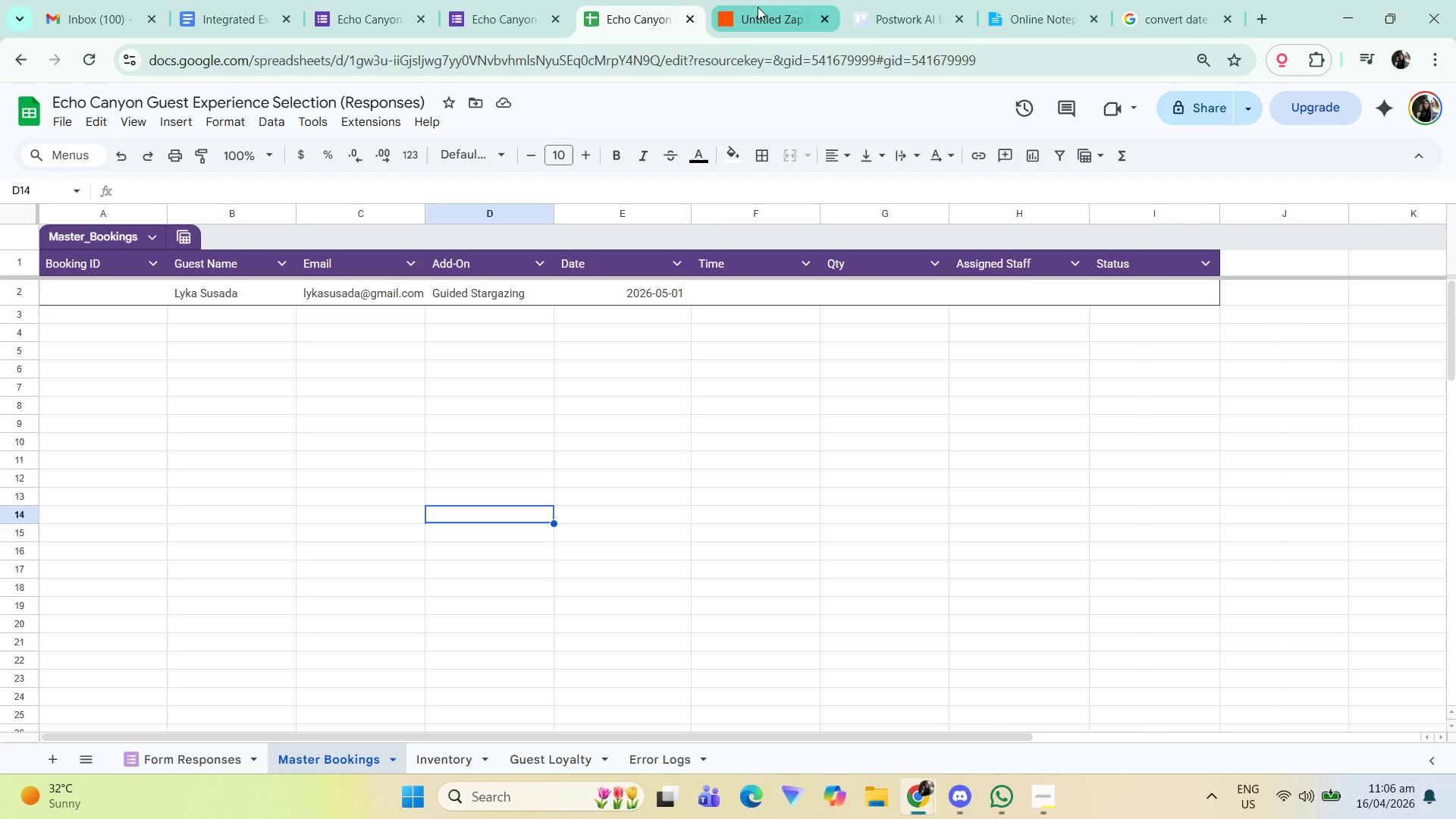 
left_click([22, 290])
 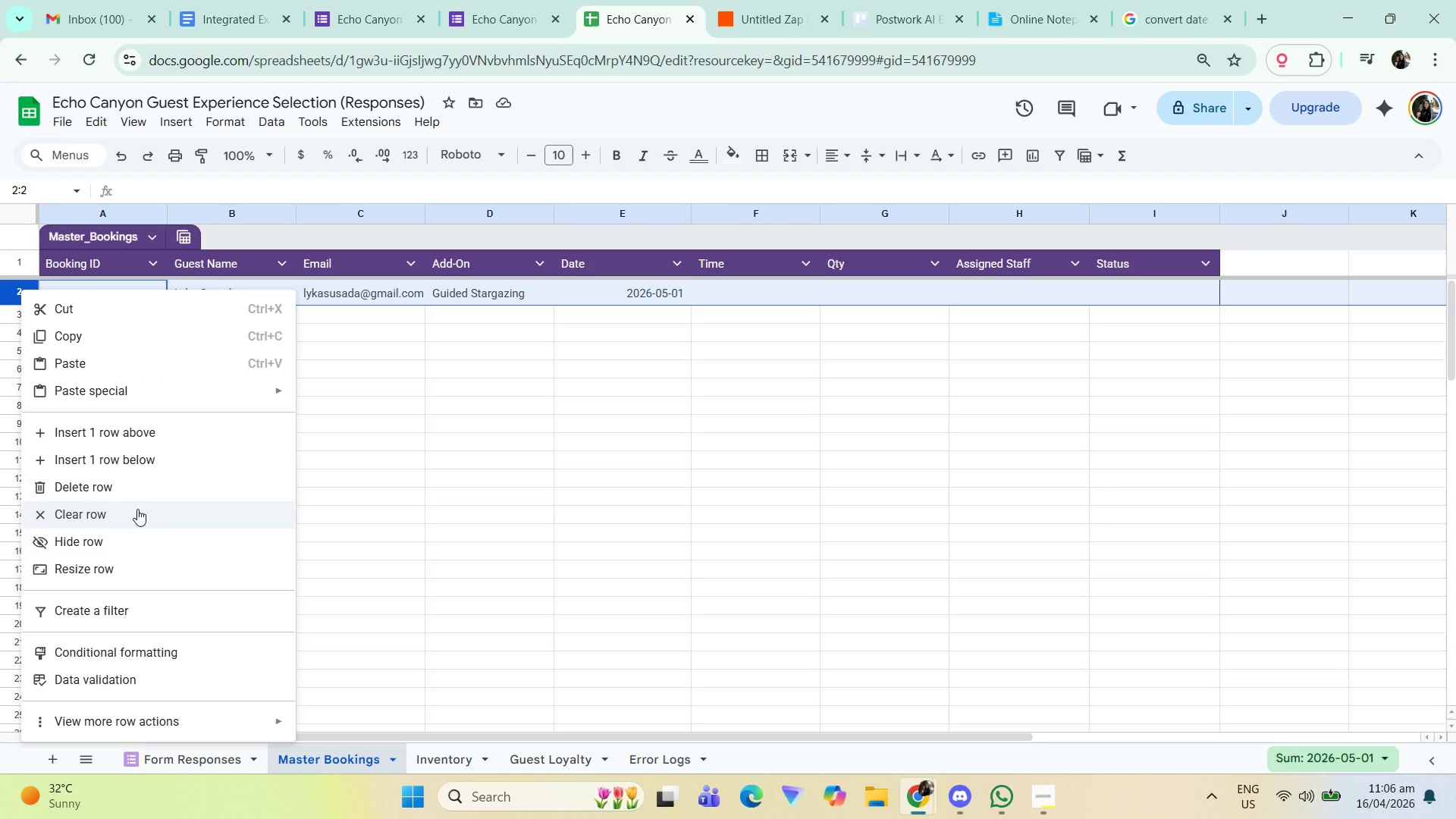 
left_click([137, 497])
 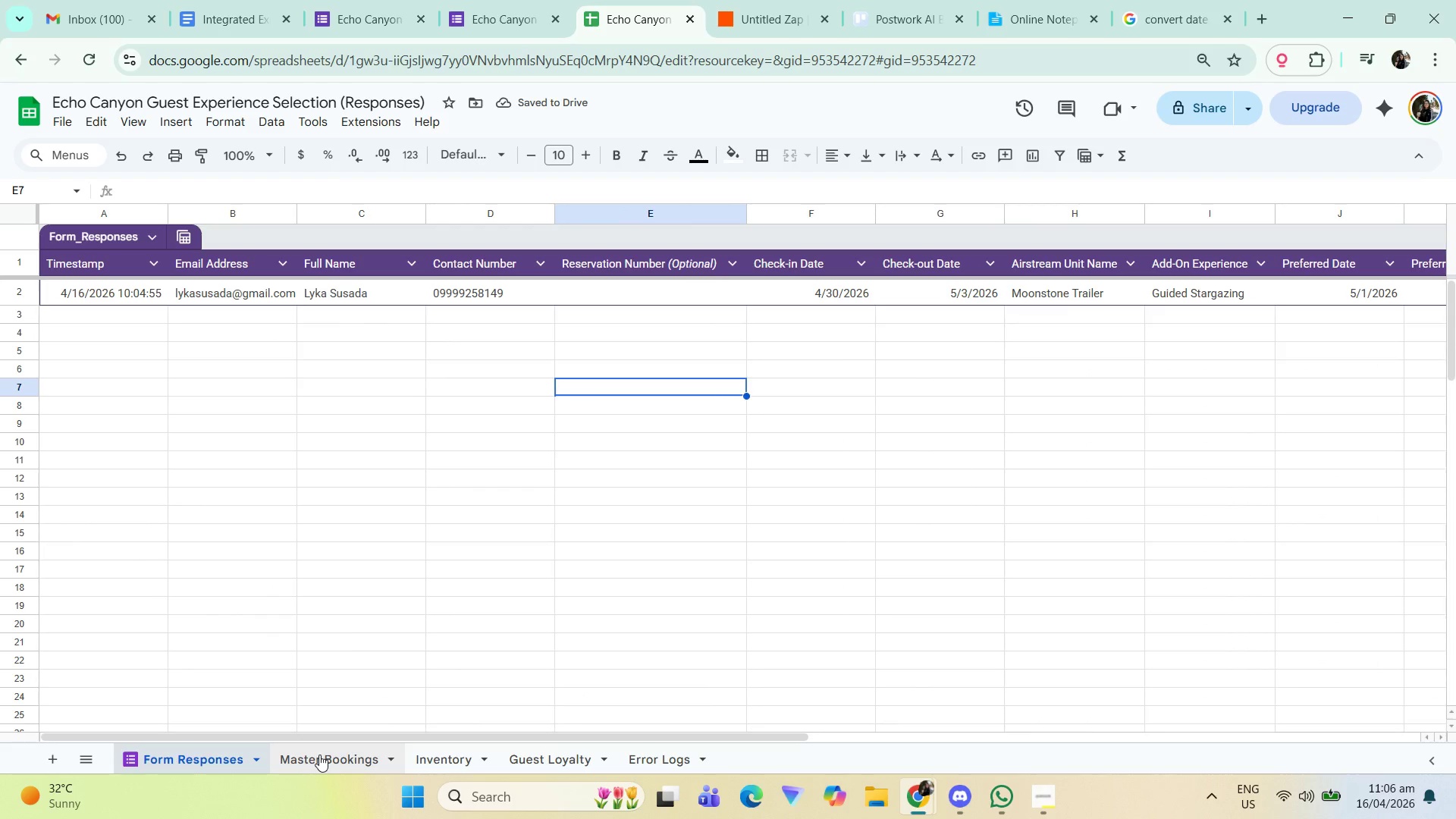 
left_click([319, 754])
 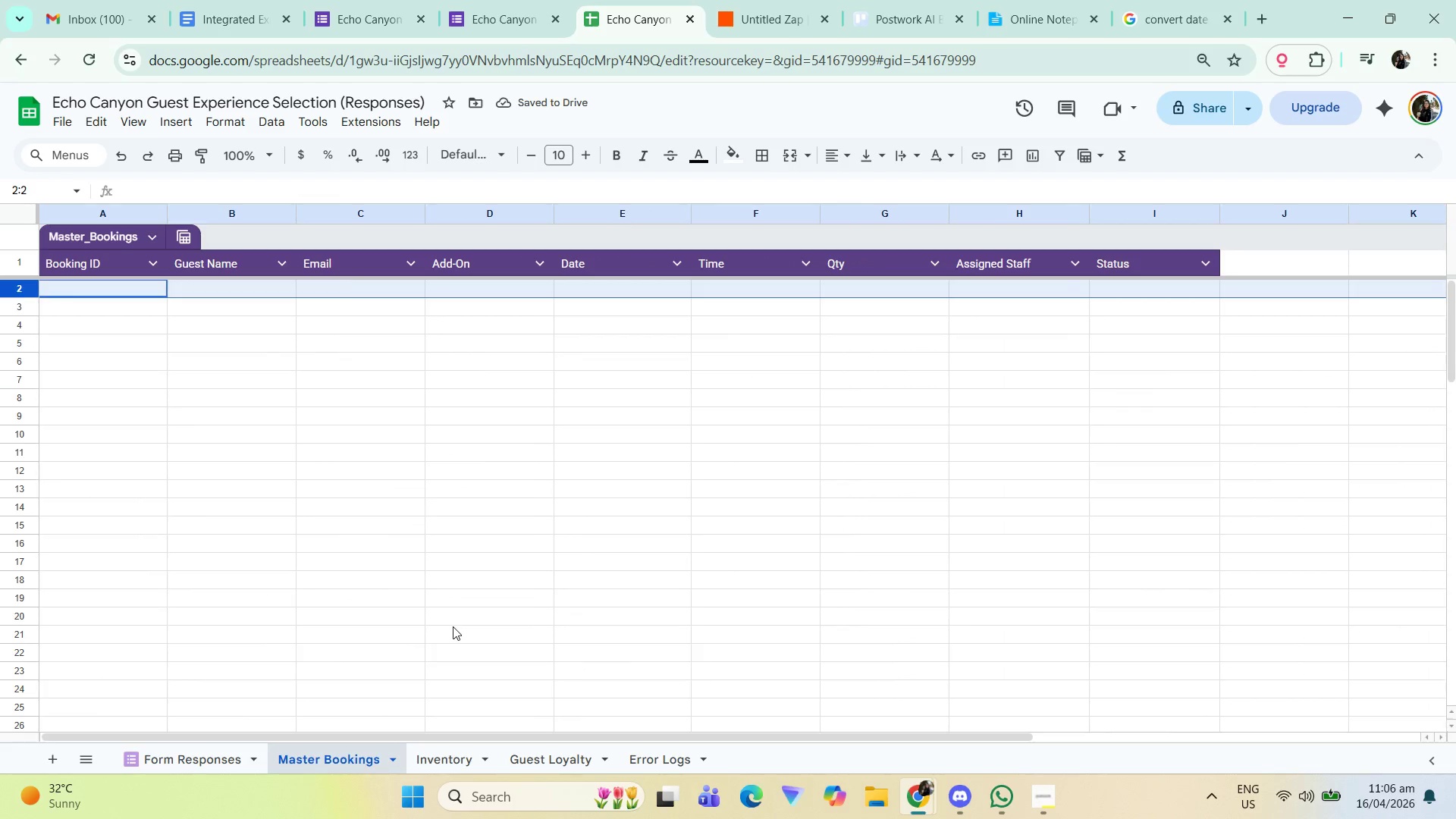 
left_click([691, 475])
 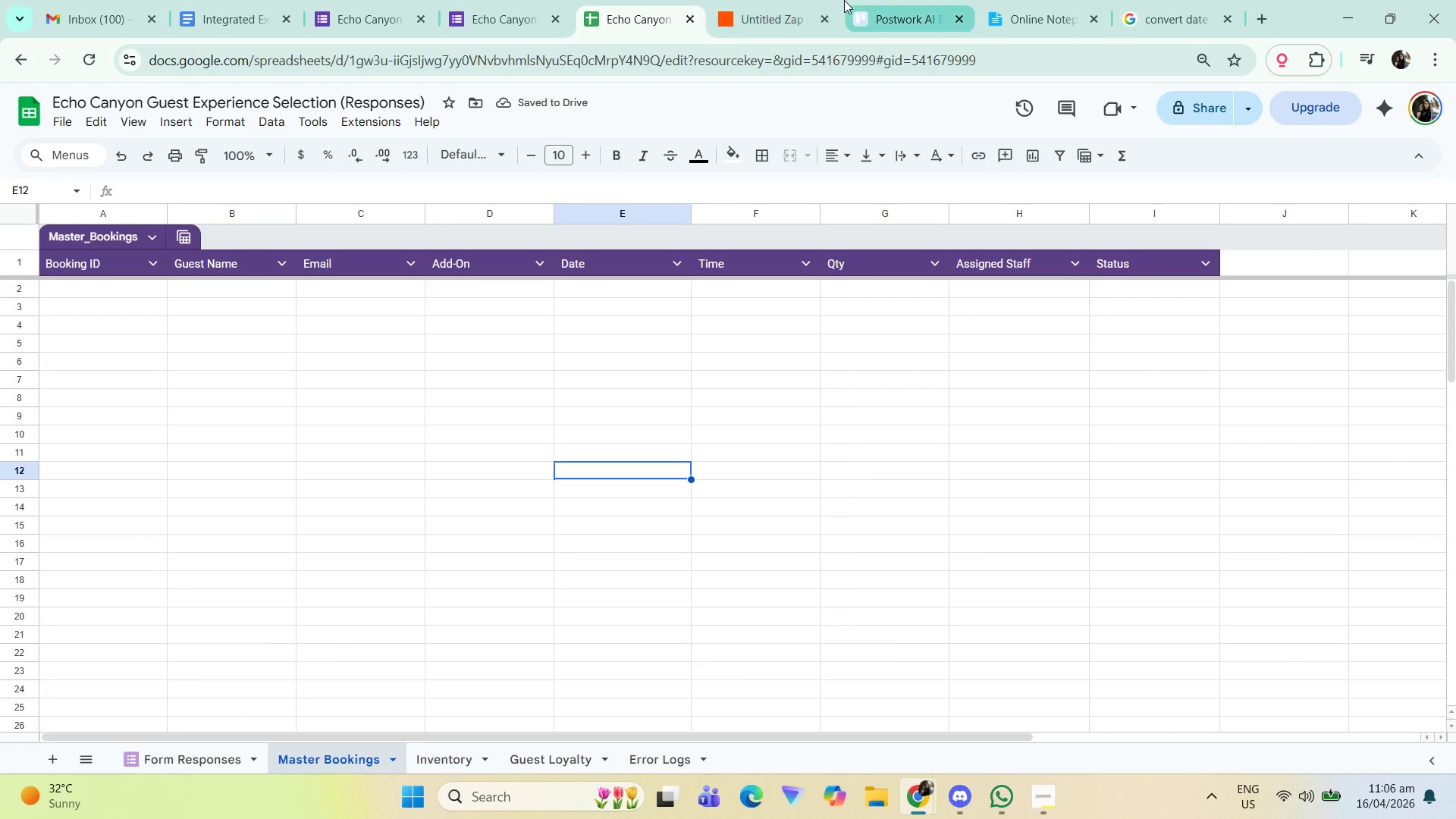 
scroll: coordinate [509, 537], scroll_direction: none, amount: 0.0
 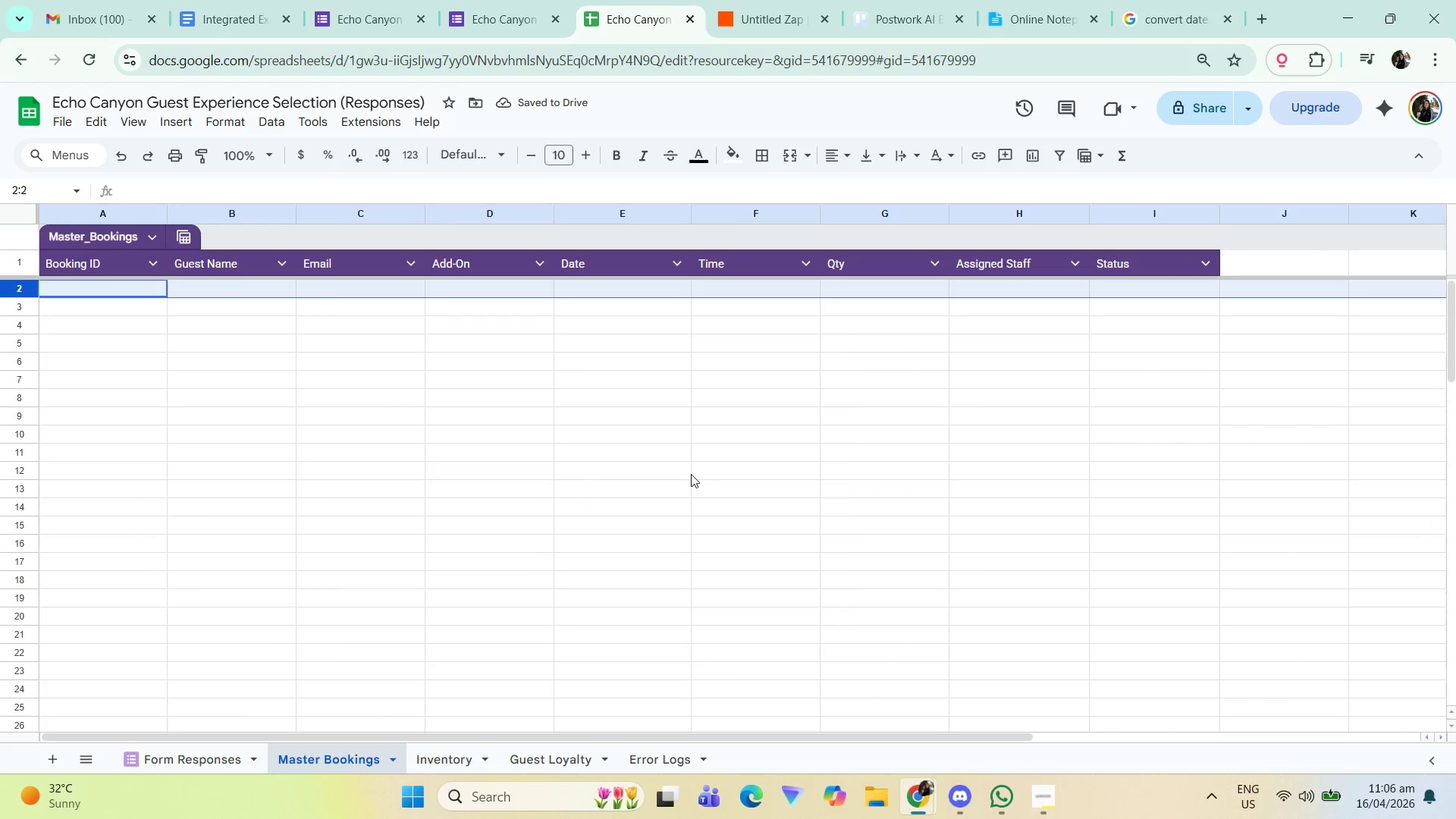 
left_click([880, 0])
 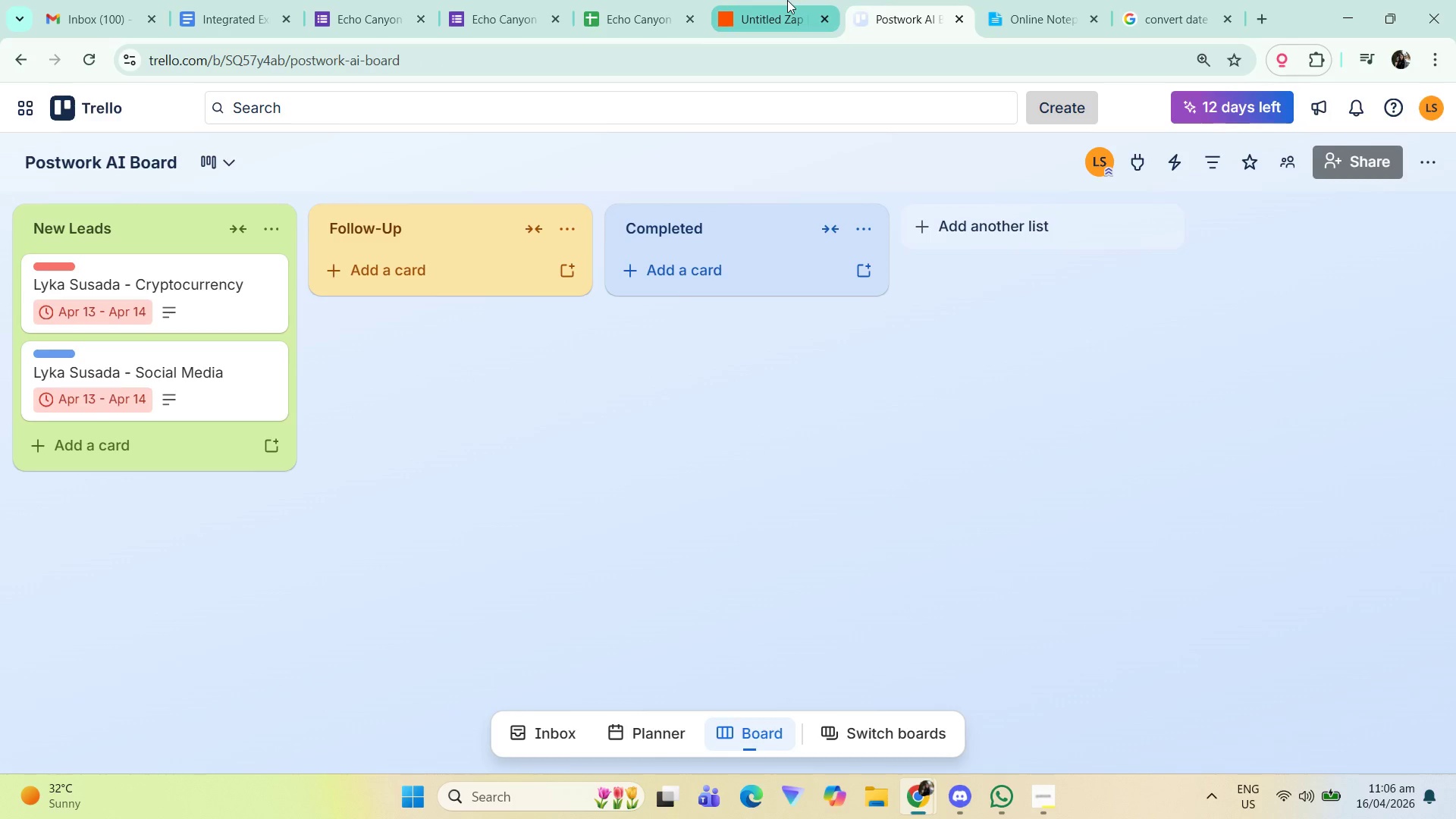 
left_click([786, 0])
 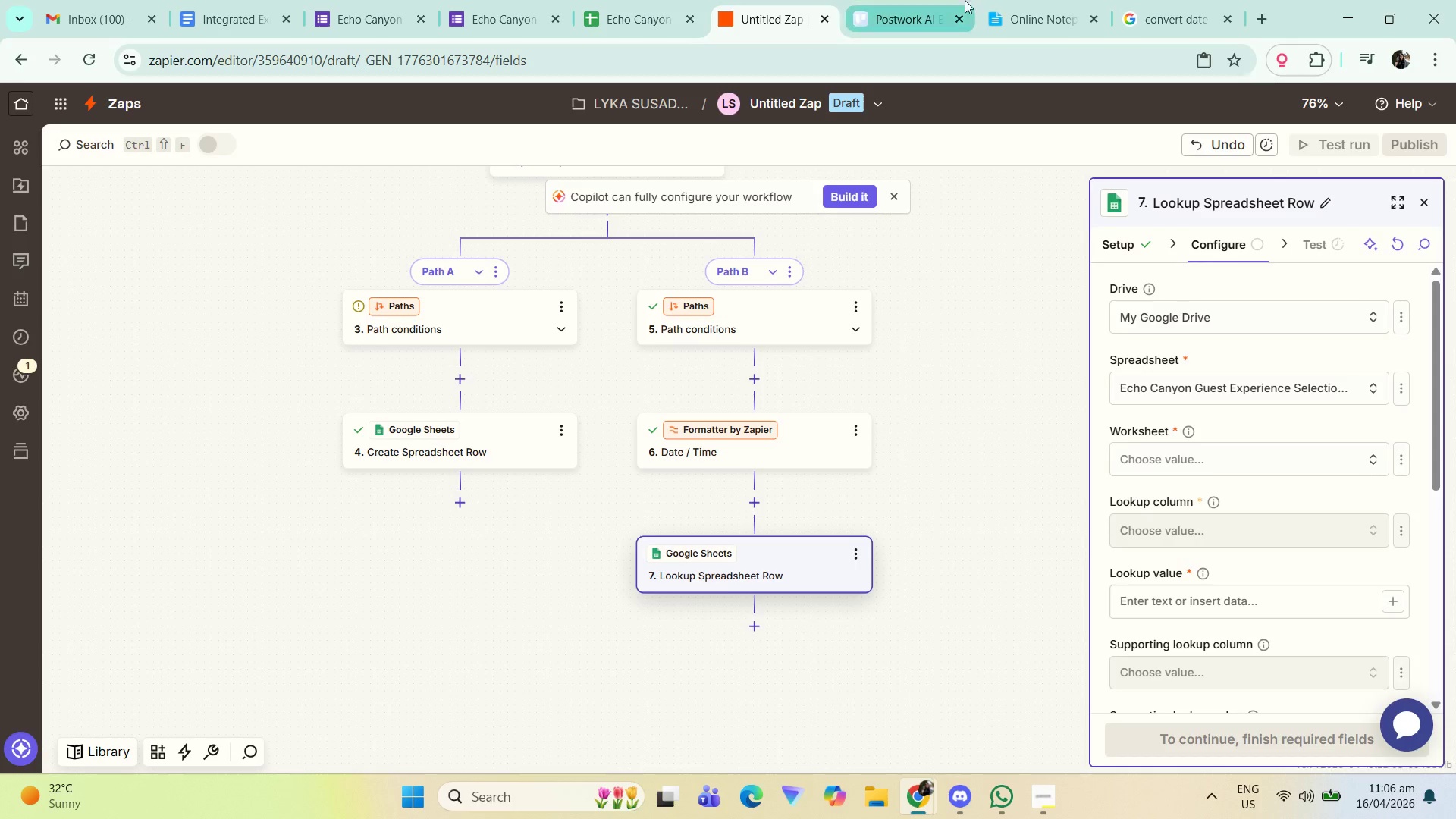 
mouse_move([1051, 0])
 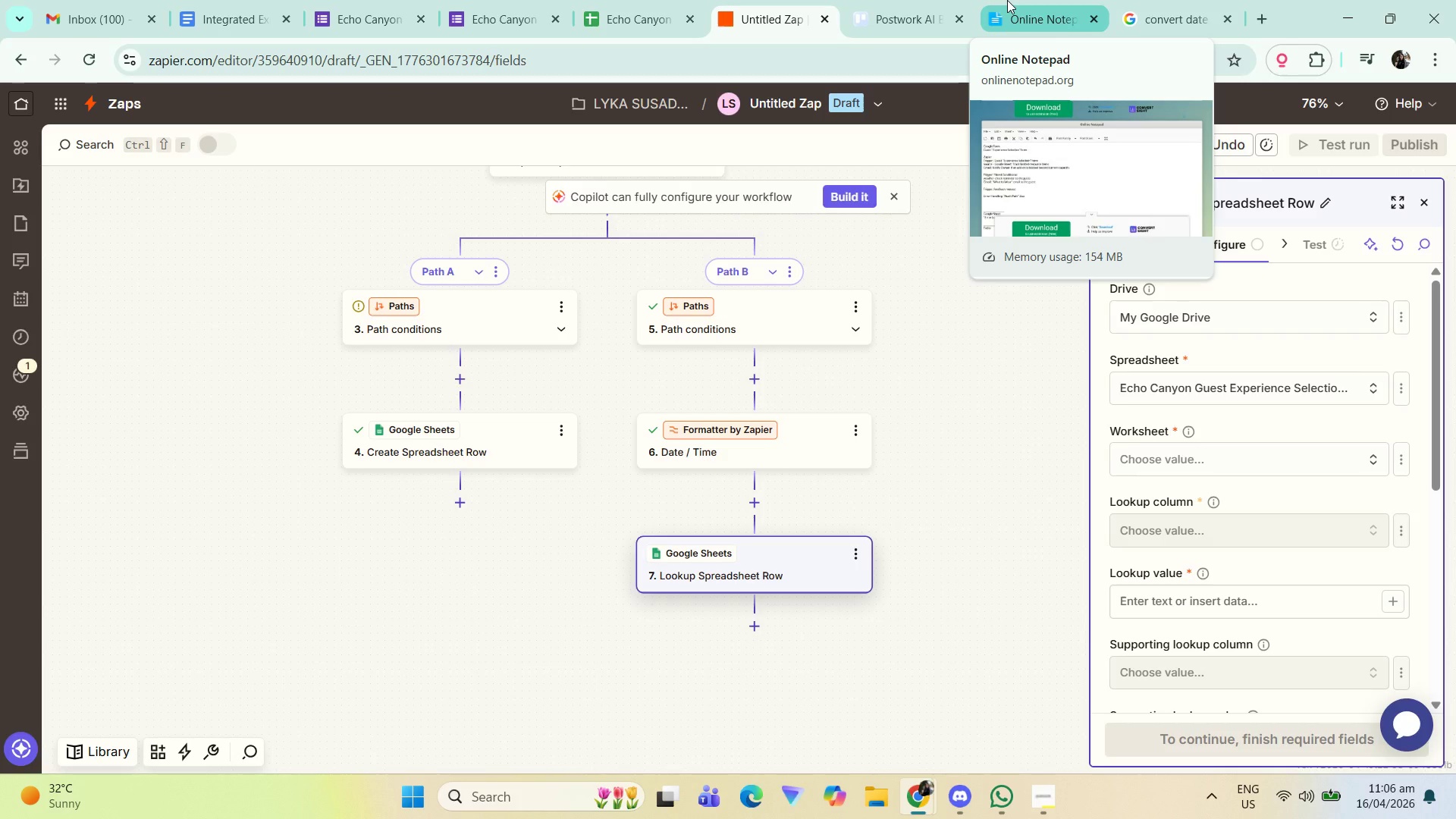 
wait(6.64)
 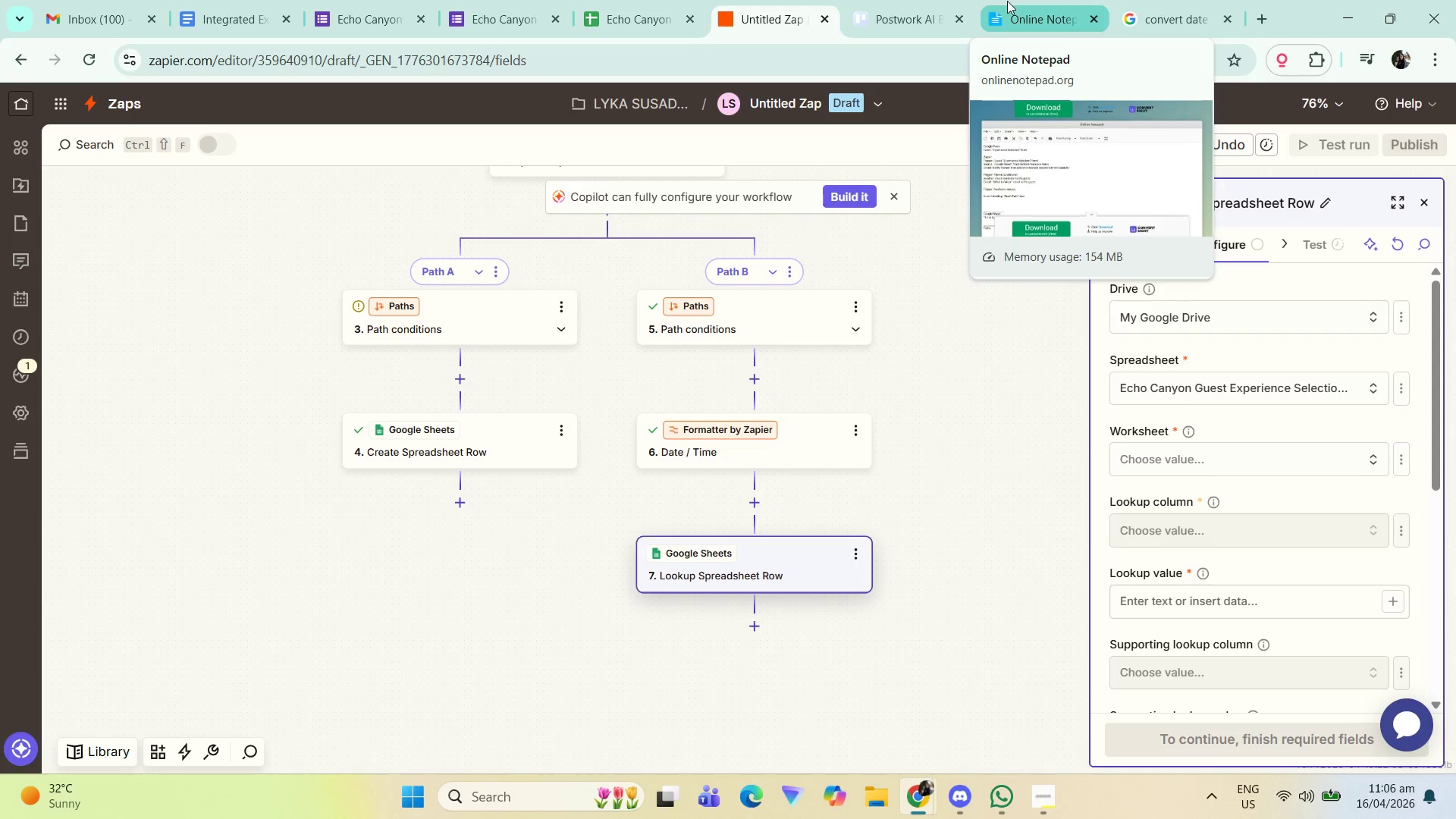 
left_click([618, 0])
 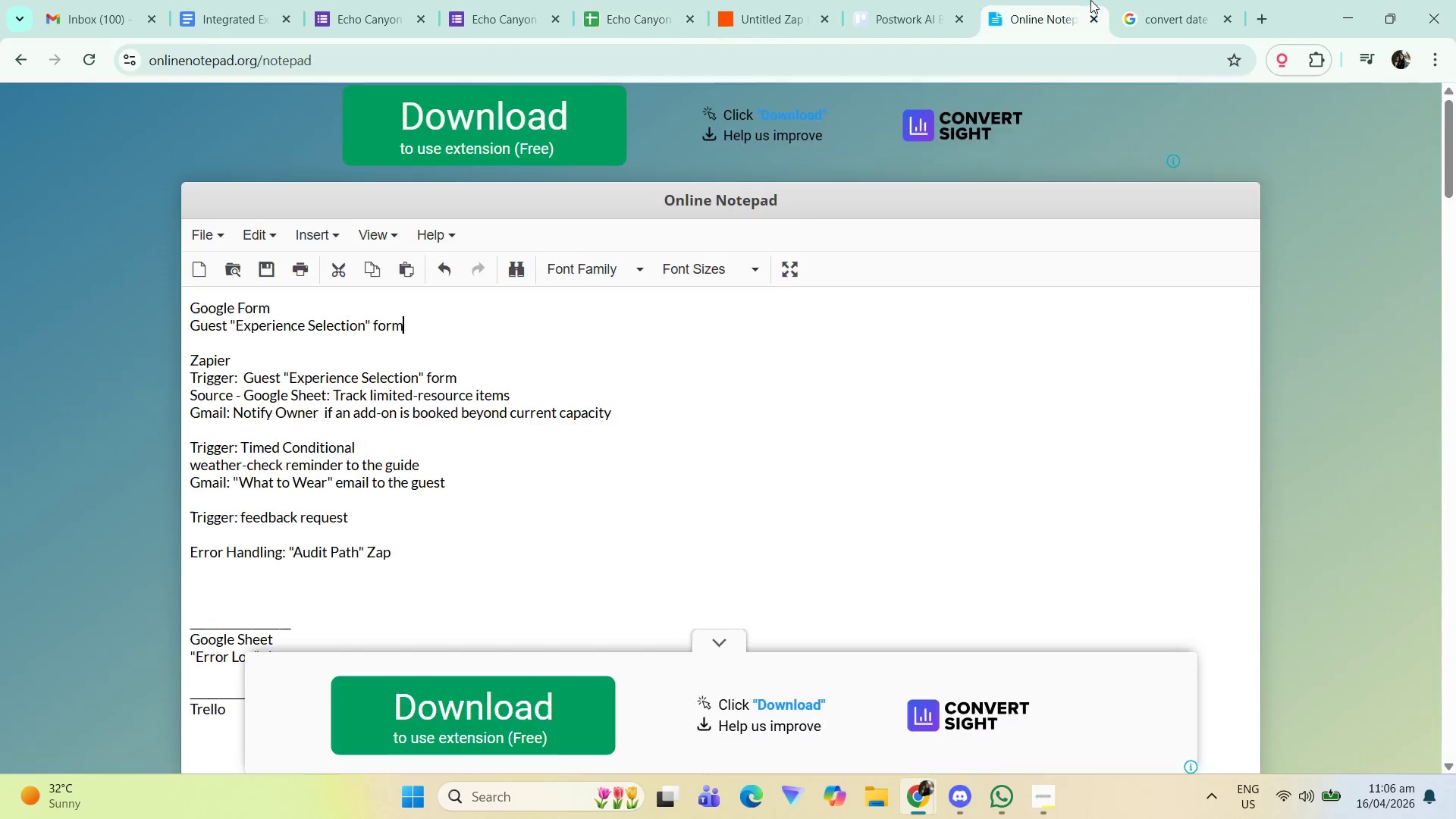 
double_click([1140, 0])
 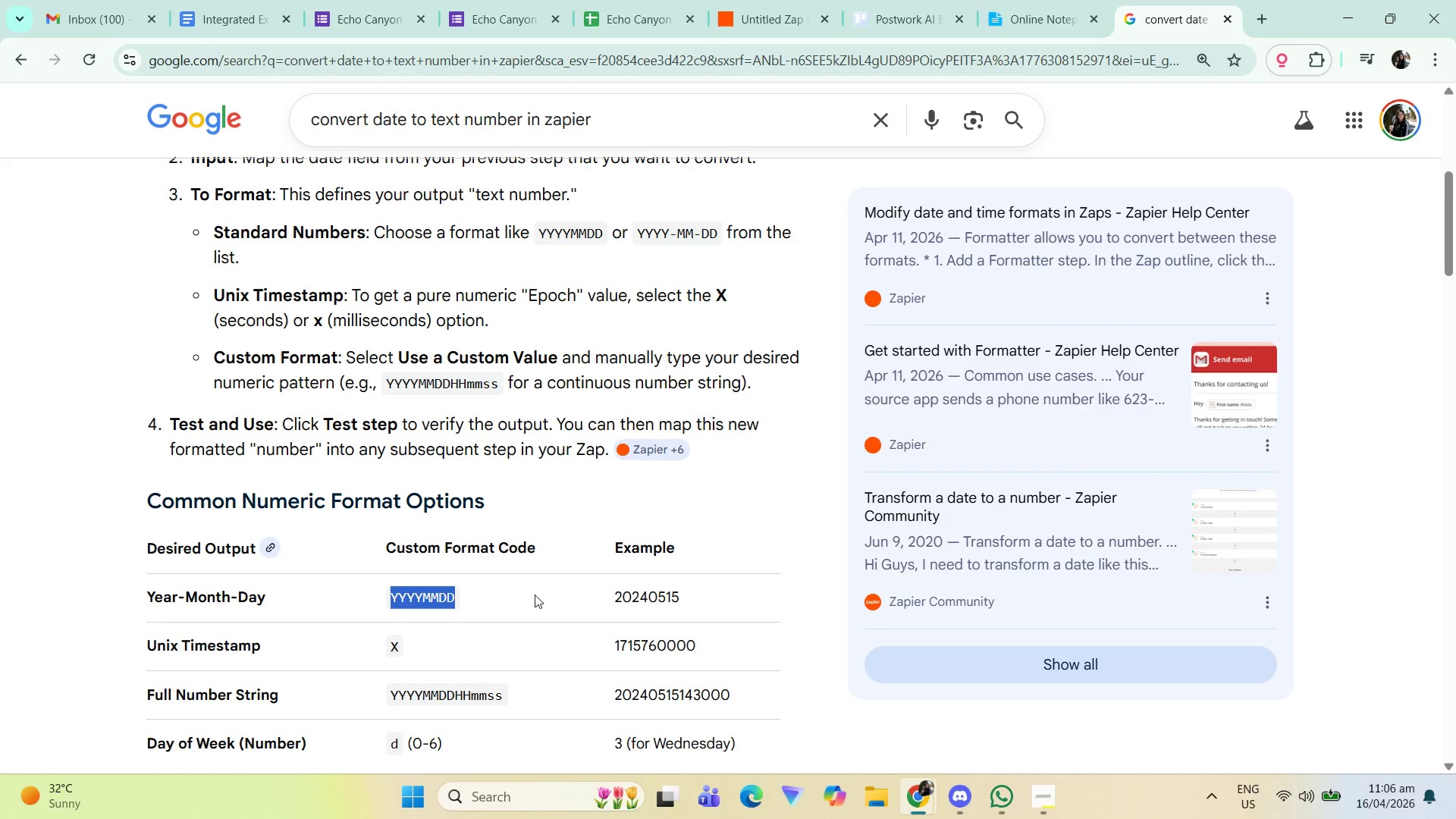 
left_click([551, 607])
 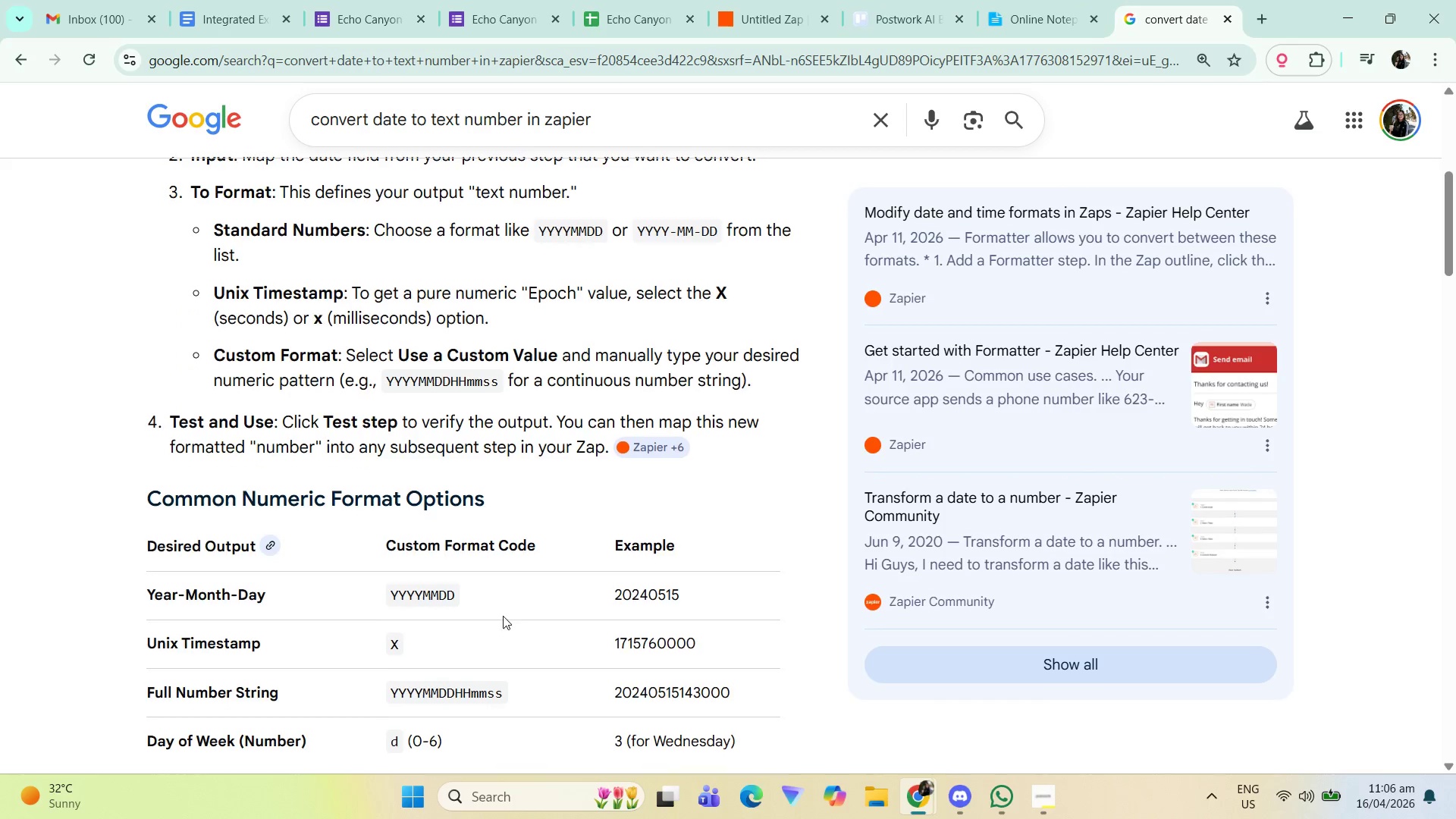 
scroll: coordinate [385, 579], scroll_direction: down, amount: 2.0
 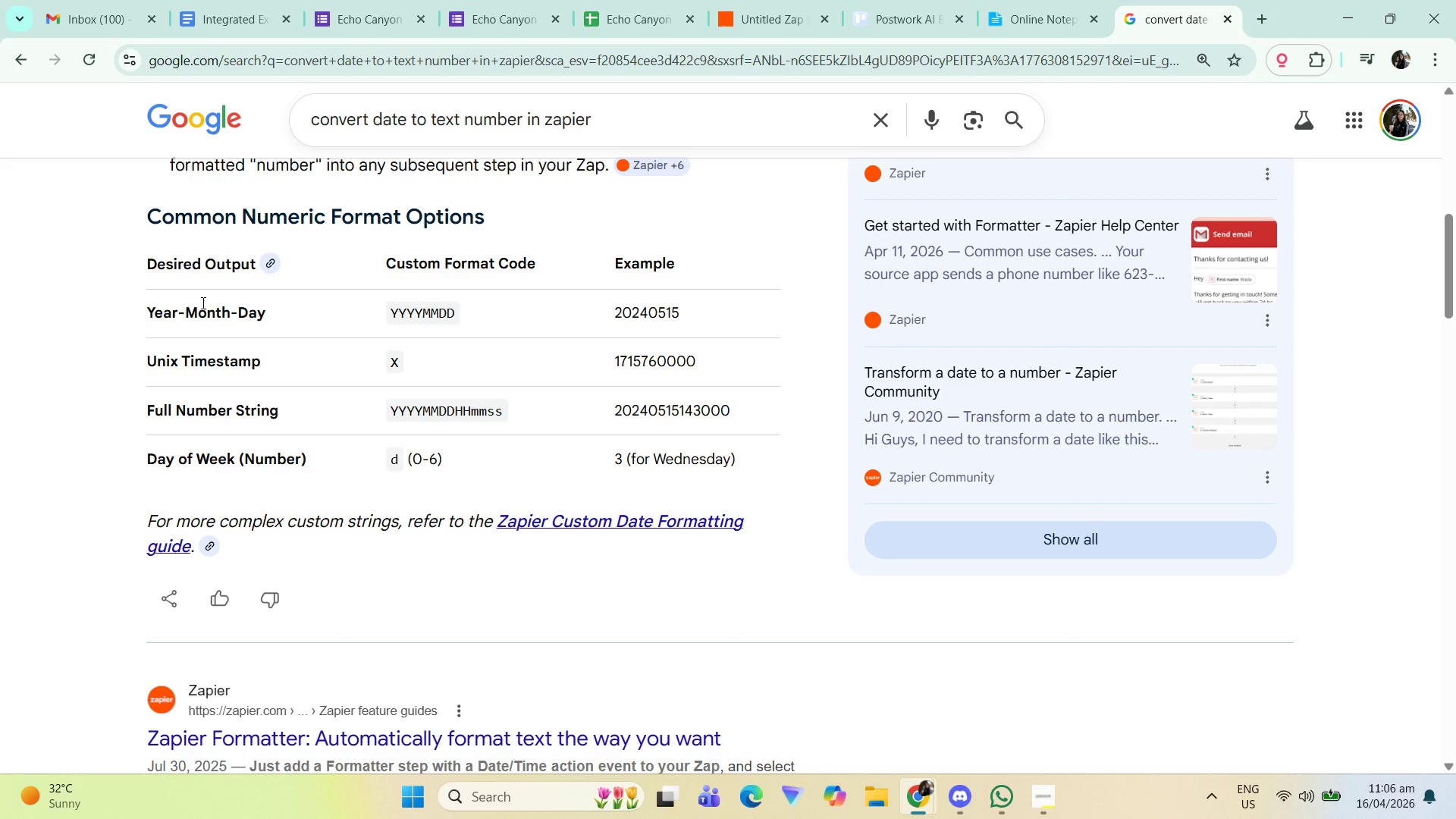 
left_click_drag(start_coordinate=[137, 295], to_coordinate=[516, 312])
 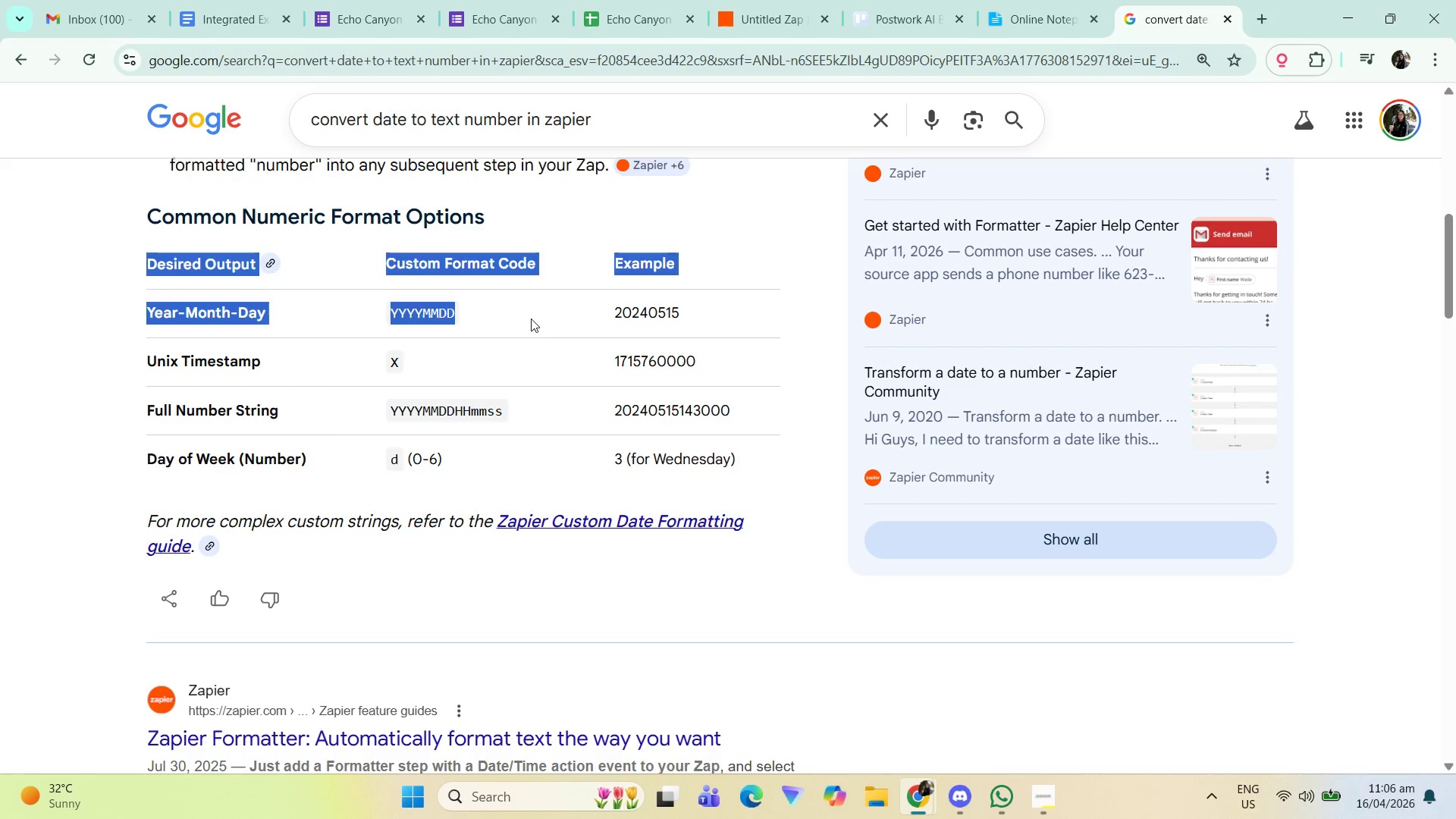 
double_click([532, 318])
 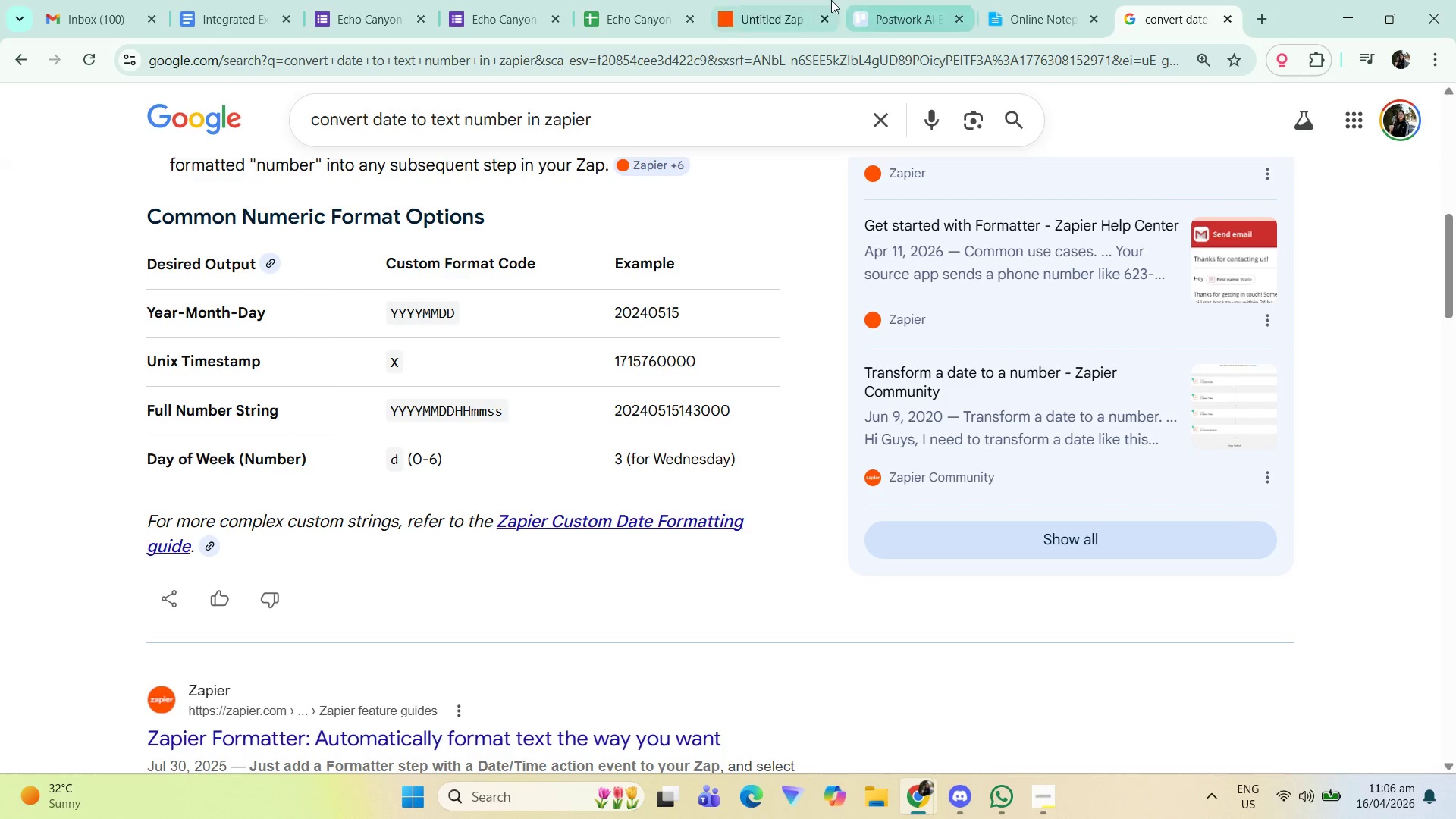 
left_click_drag(start_coordinate=[748, 0], to_coordinate=[744, 0])
 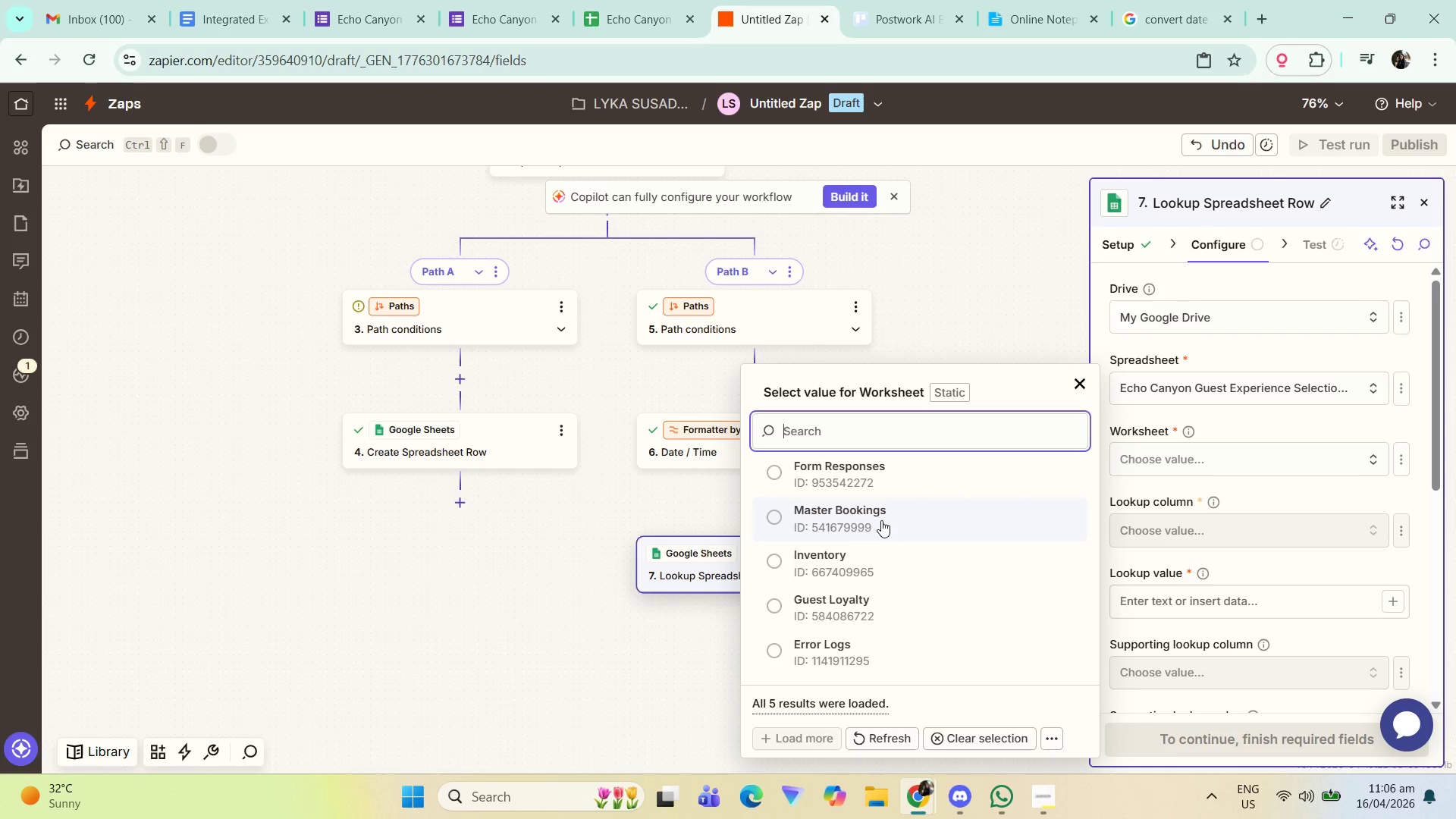 
wait(18.73)
 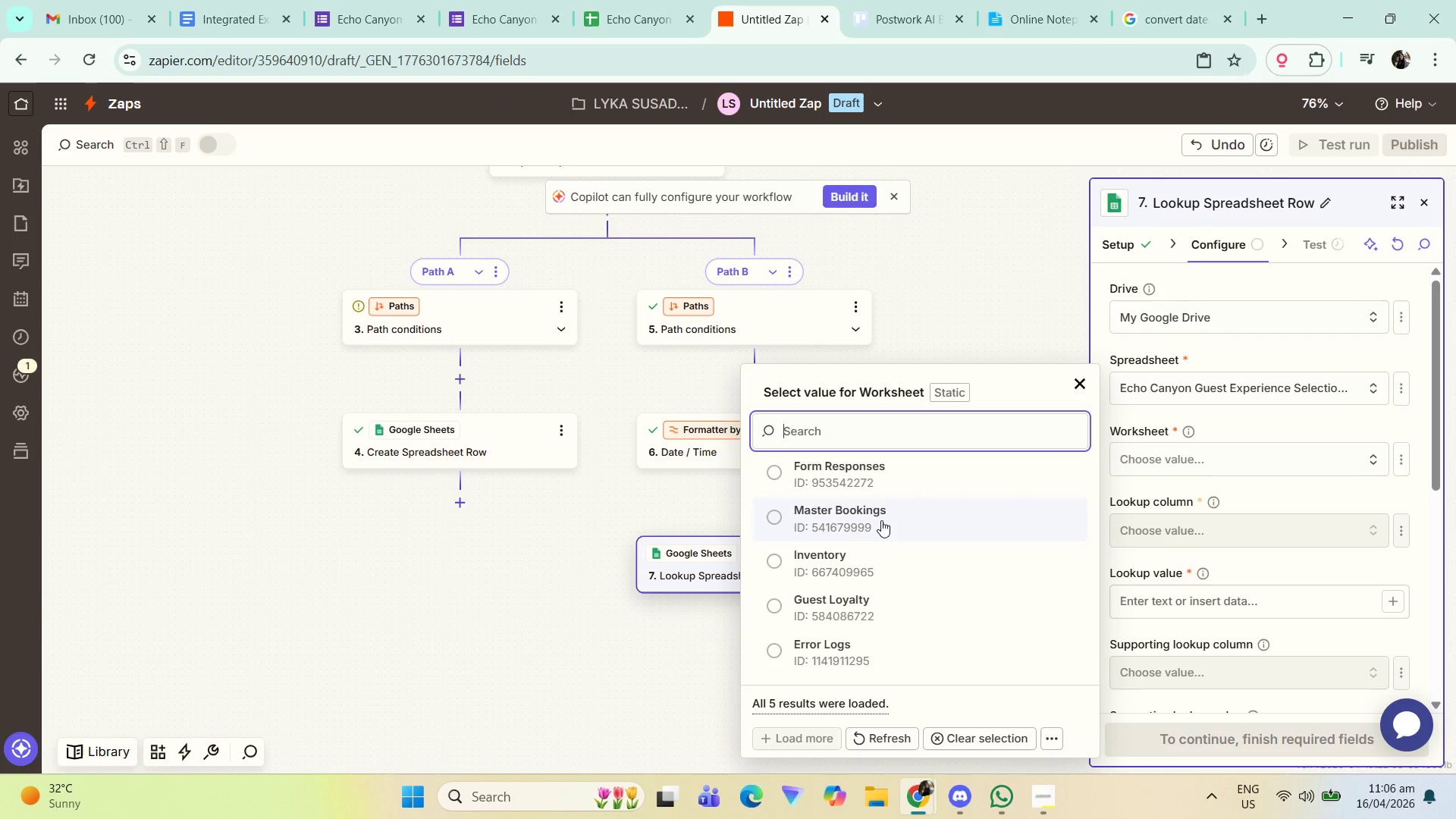 
left_click([883, 515])
 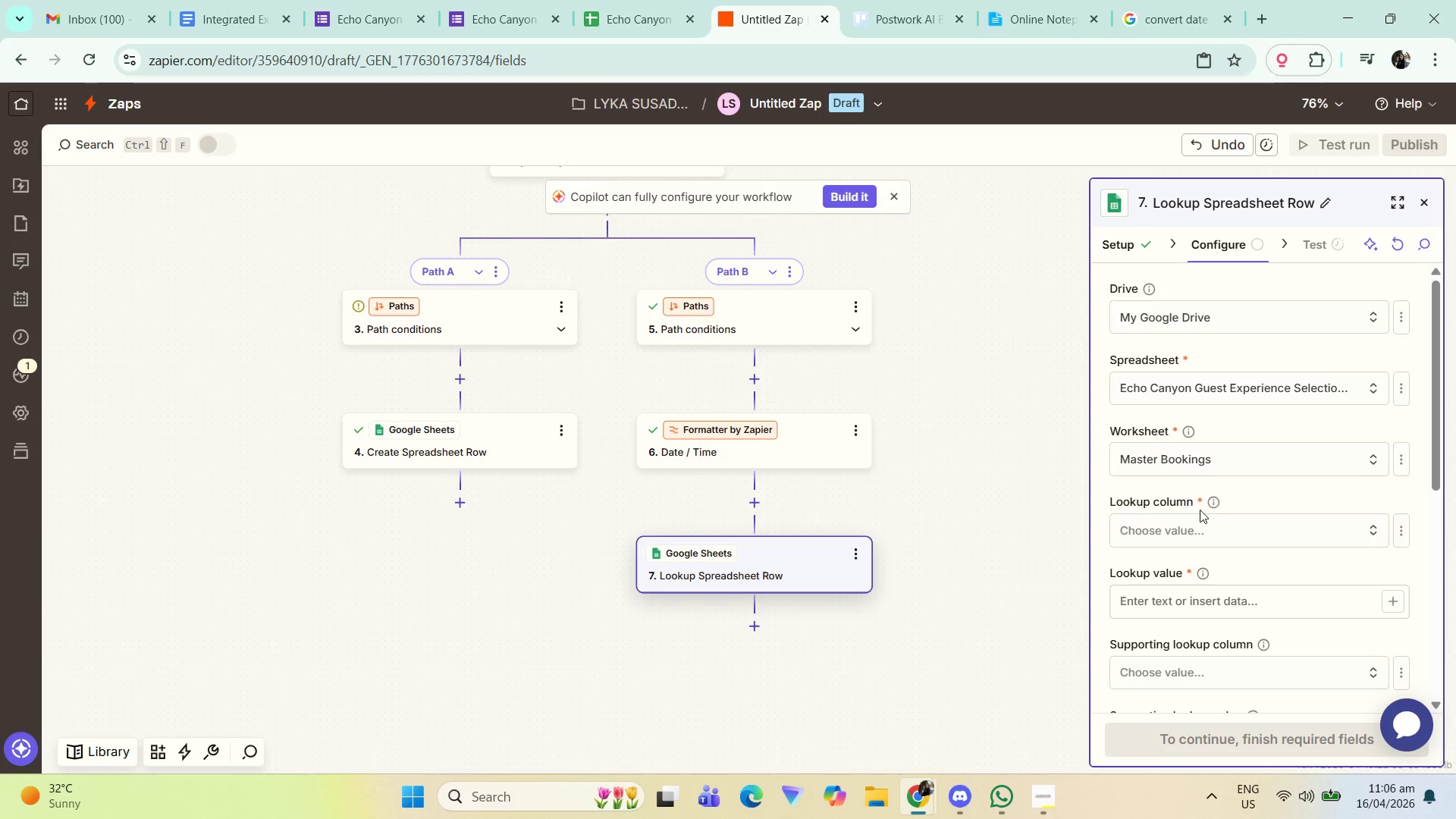 
scroll: coordinate [1200, 512], scroll_direction: down, amount: 1.0
 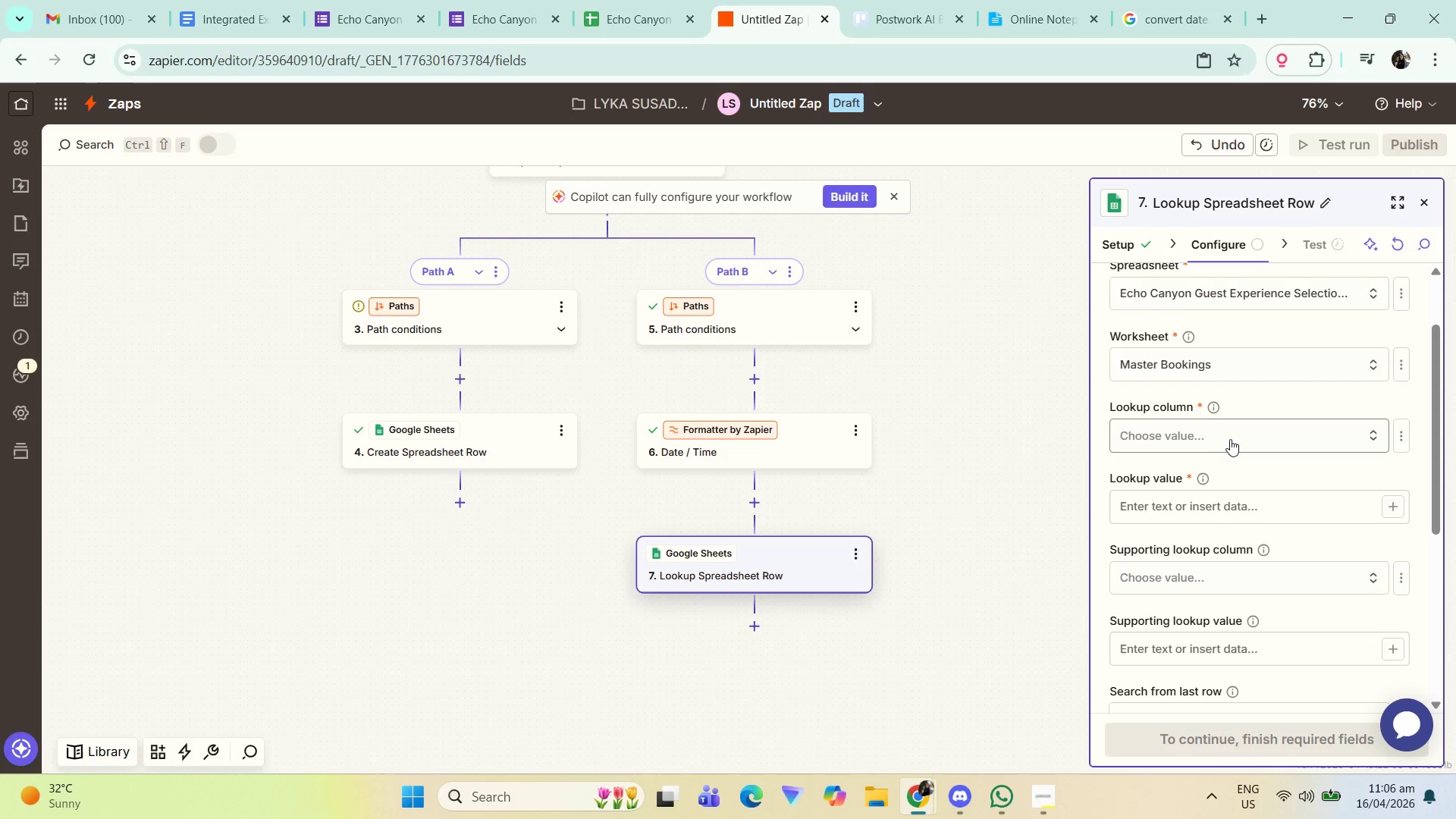 
left_click([1230, 439])
 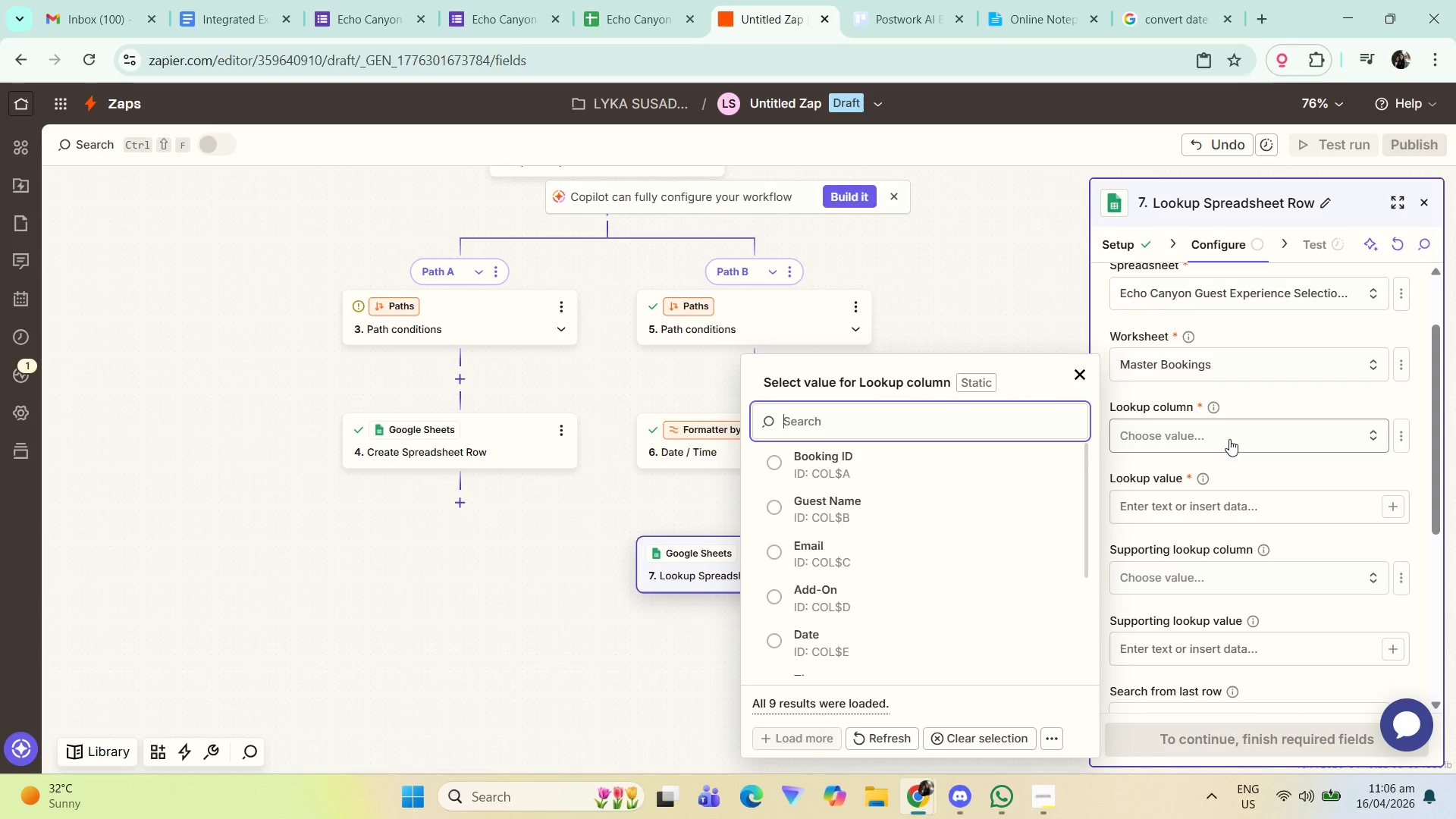 
wait(5.72)
 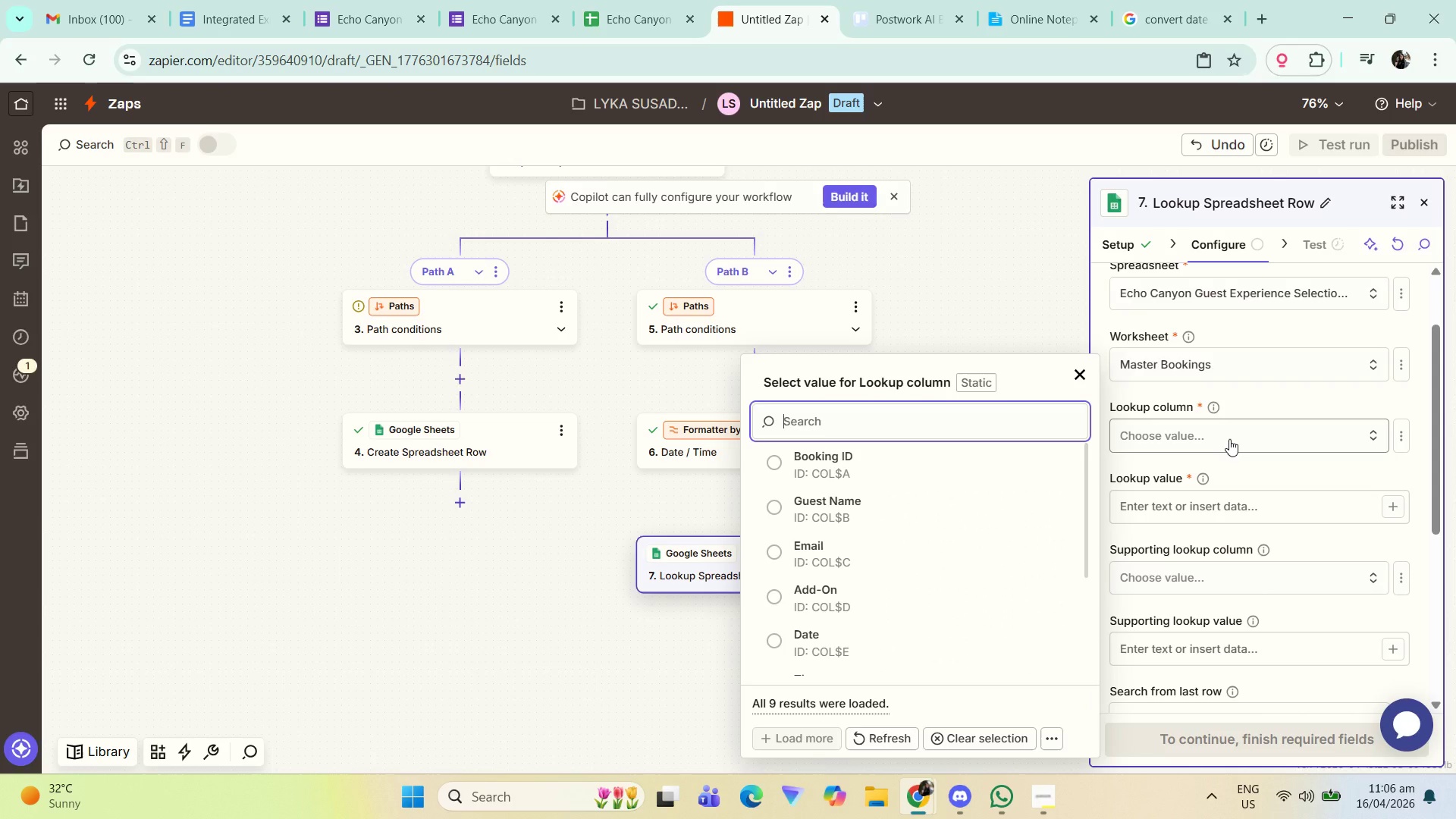 
scroll: coordinate [1219, 411], scroll_direction: none, amount: 0.0
 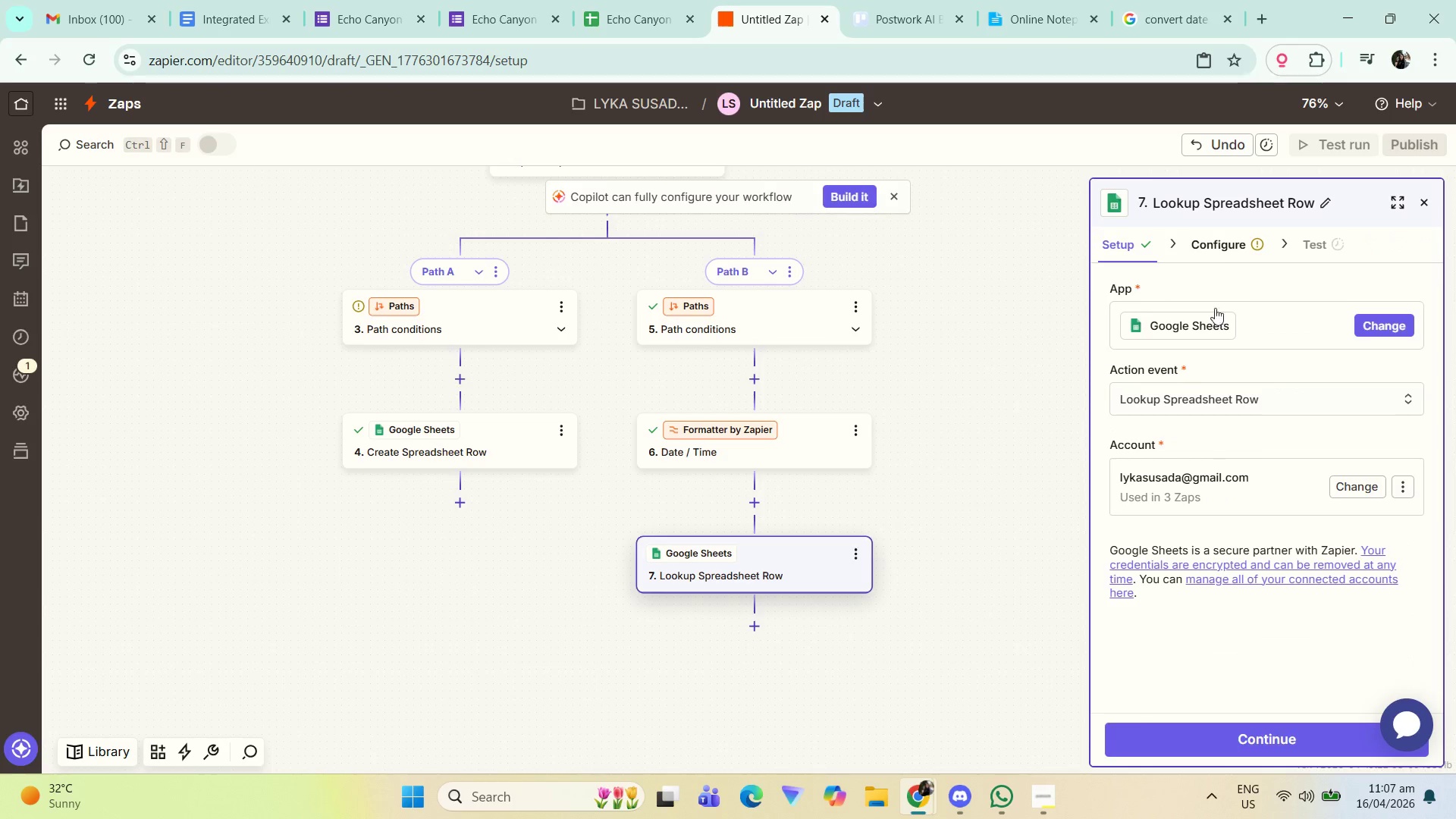 
left_click([1222, 394])
 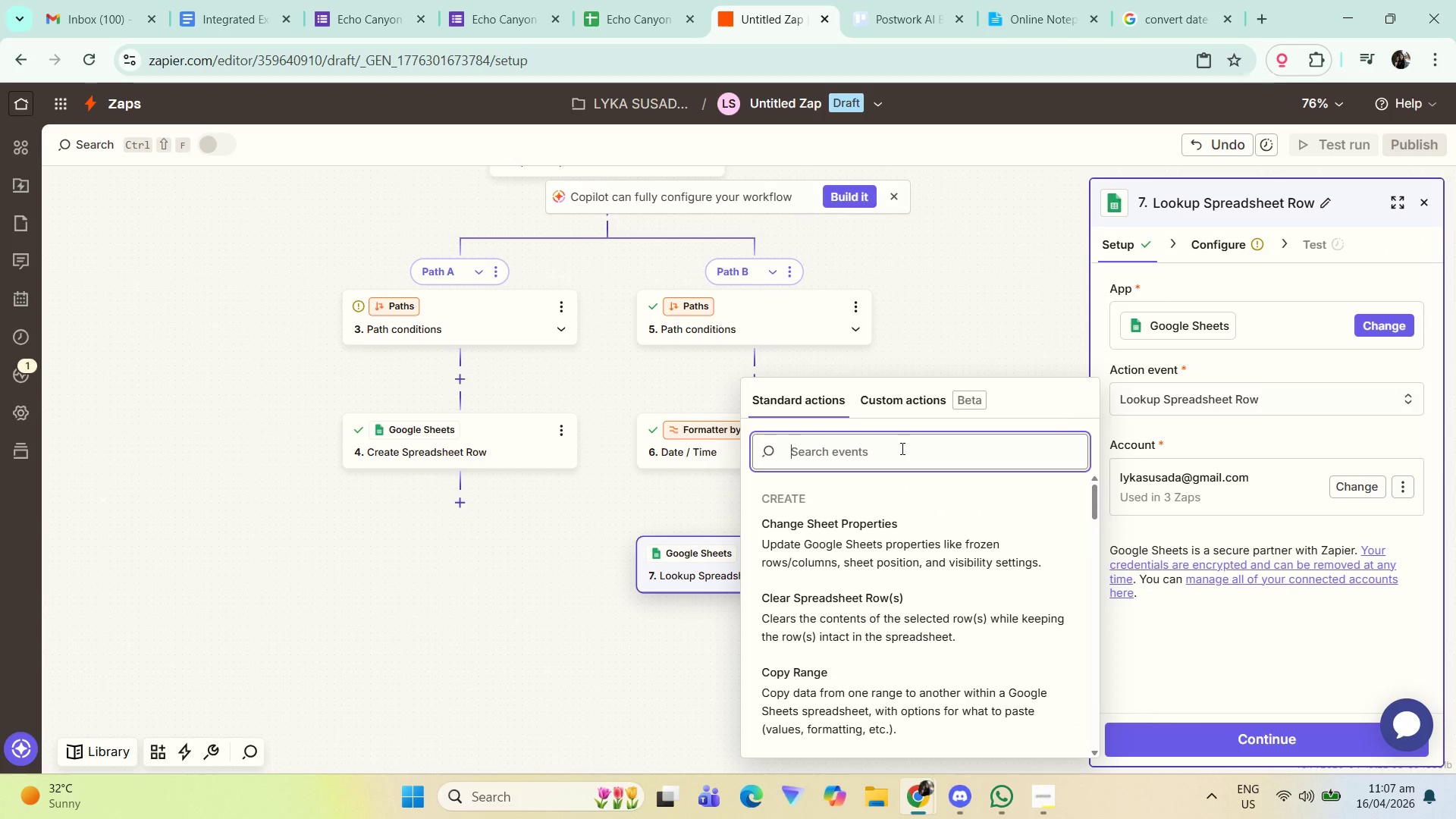 
type(find all )
 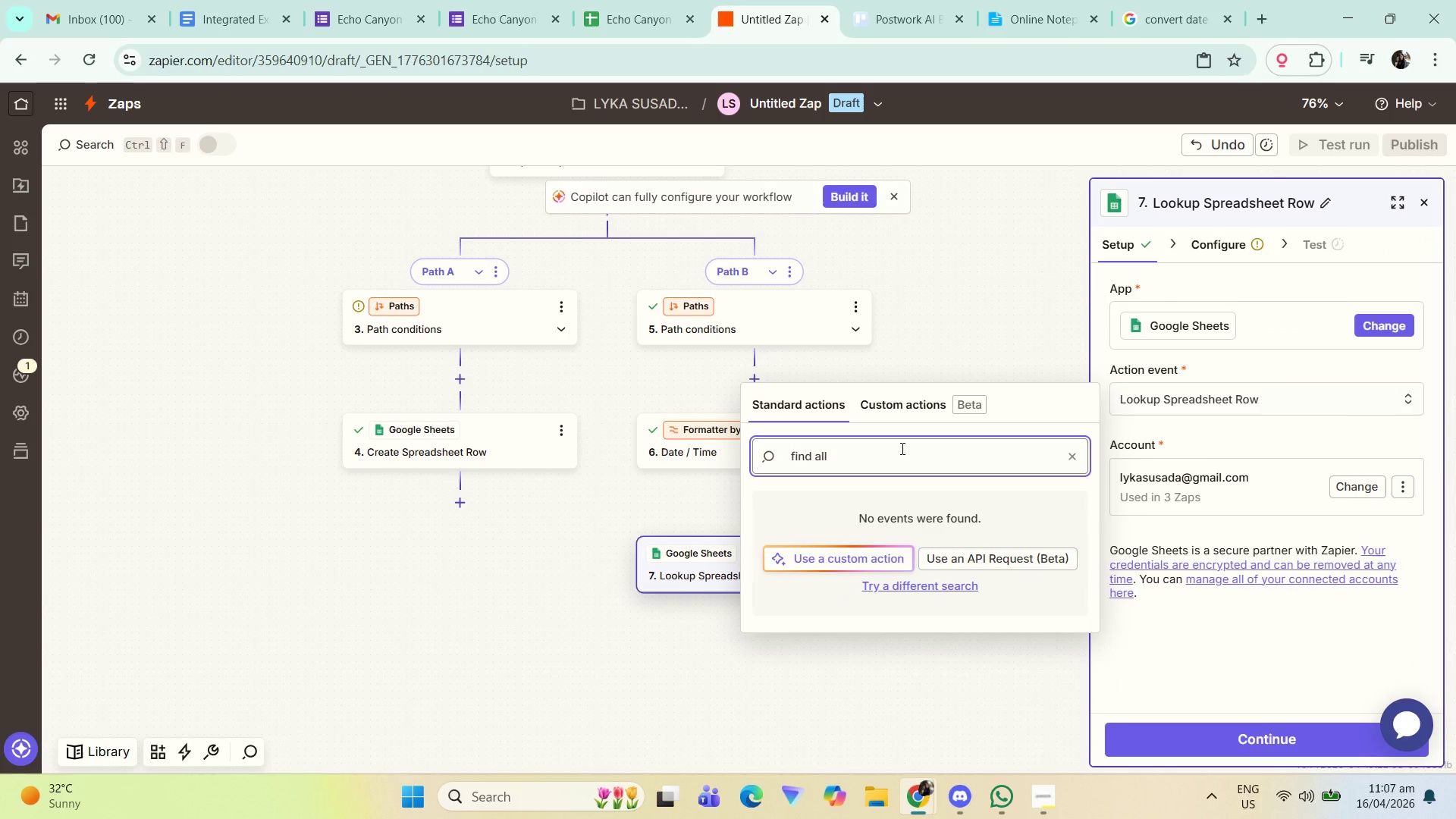 
key(Control+A)
 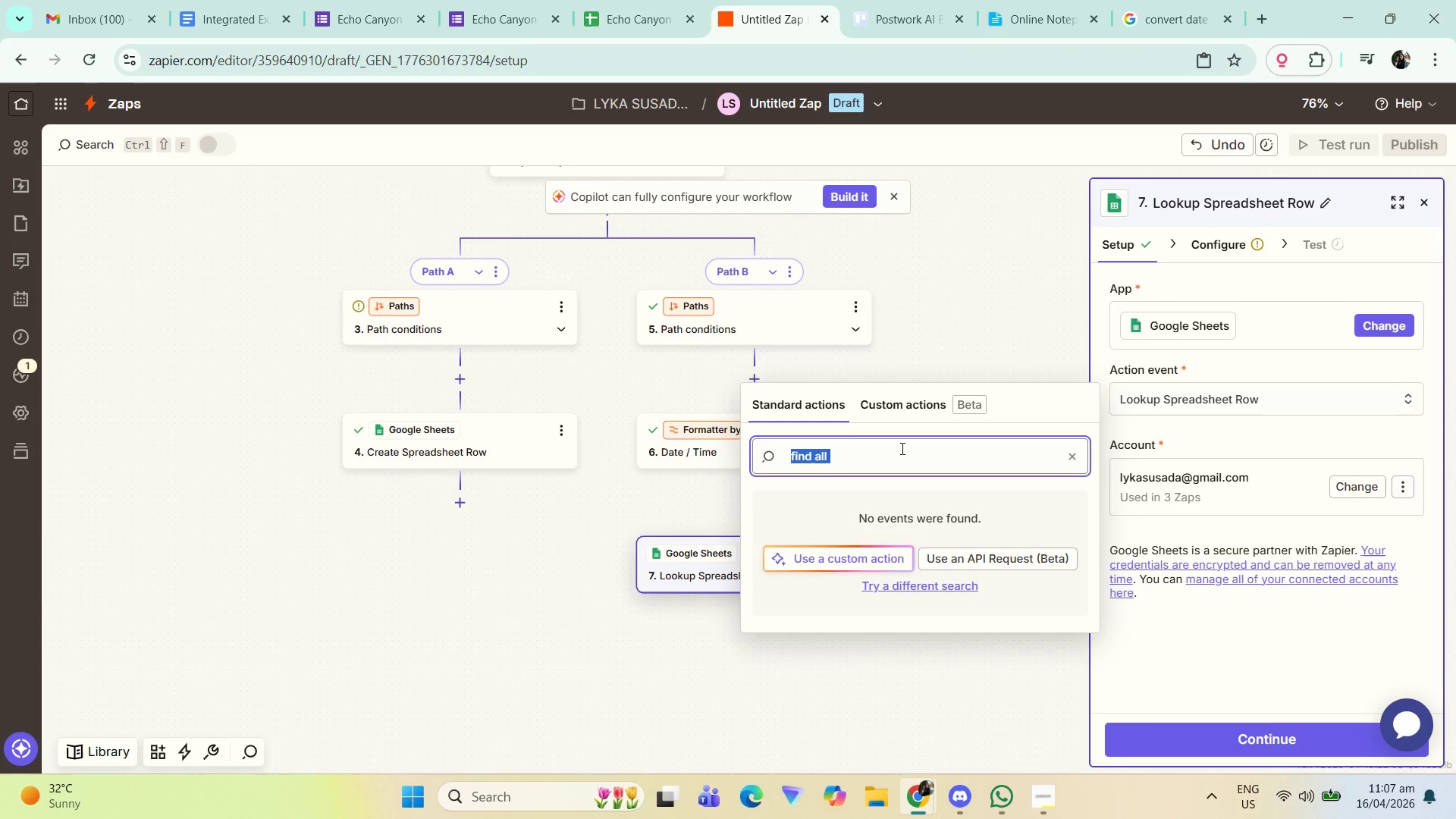 
type(find row)
 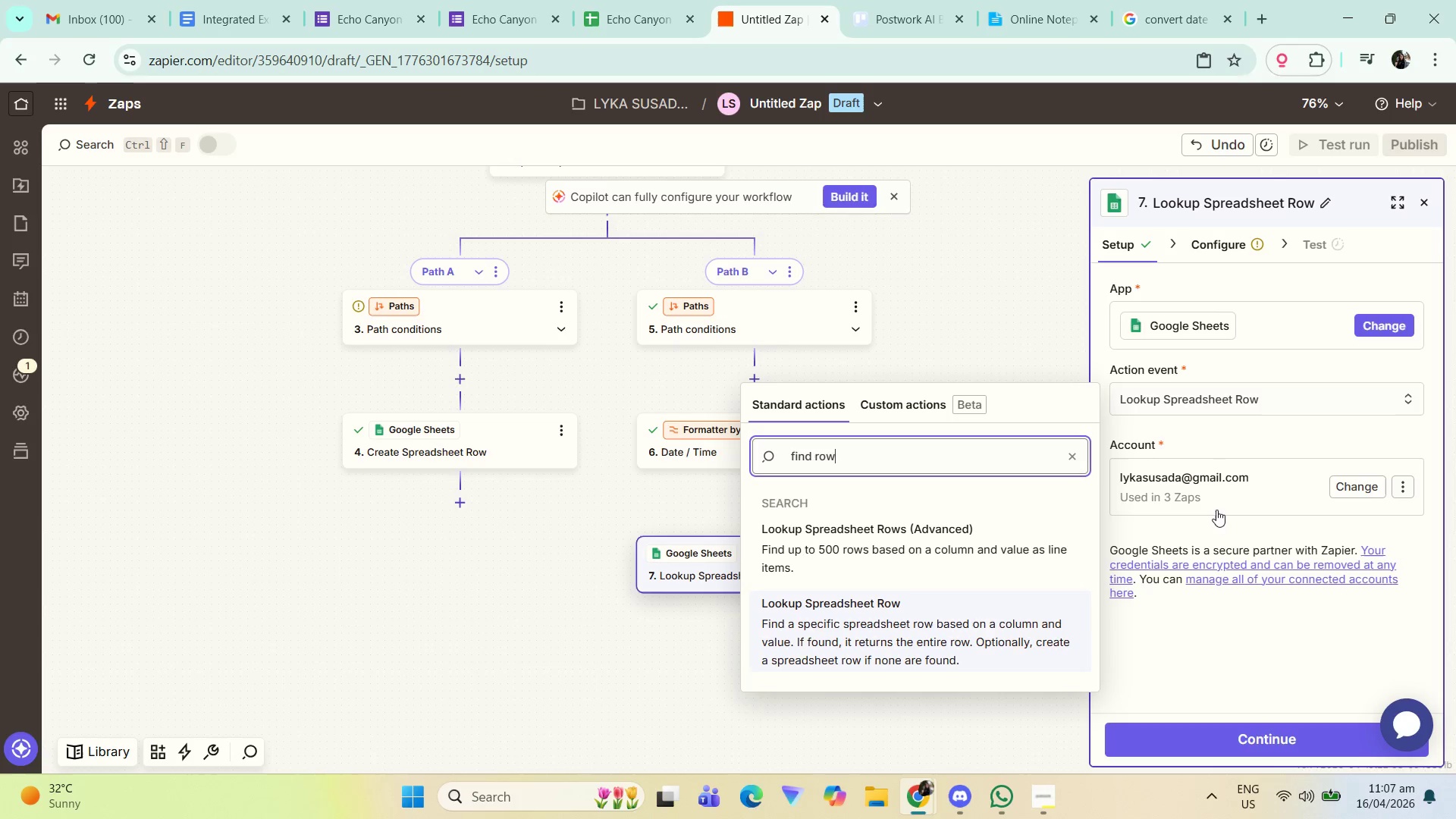 
left_click([1234, 240])
 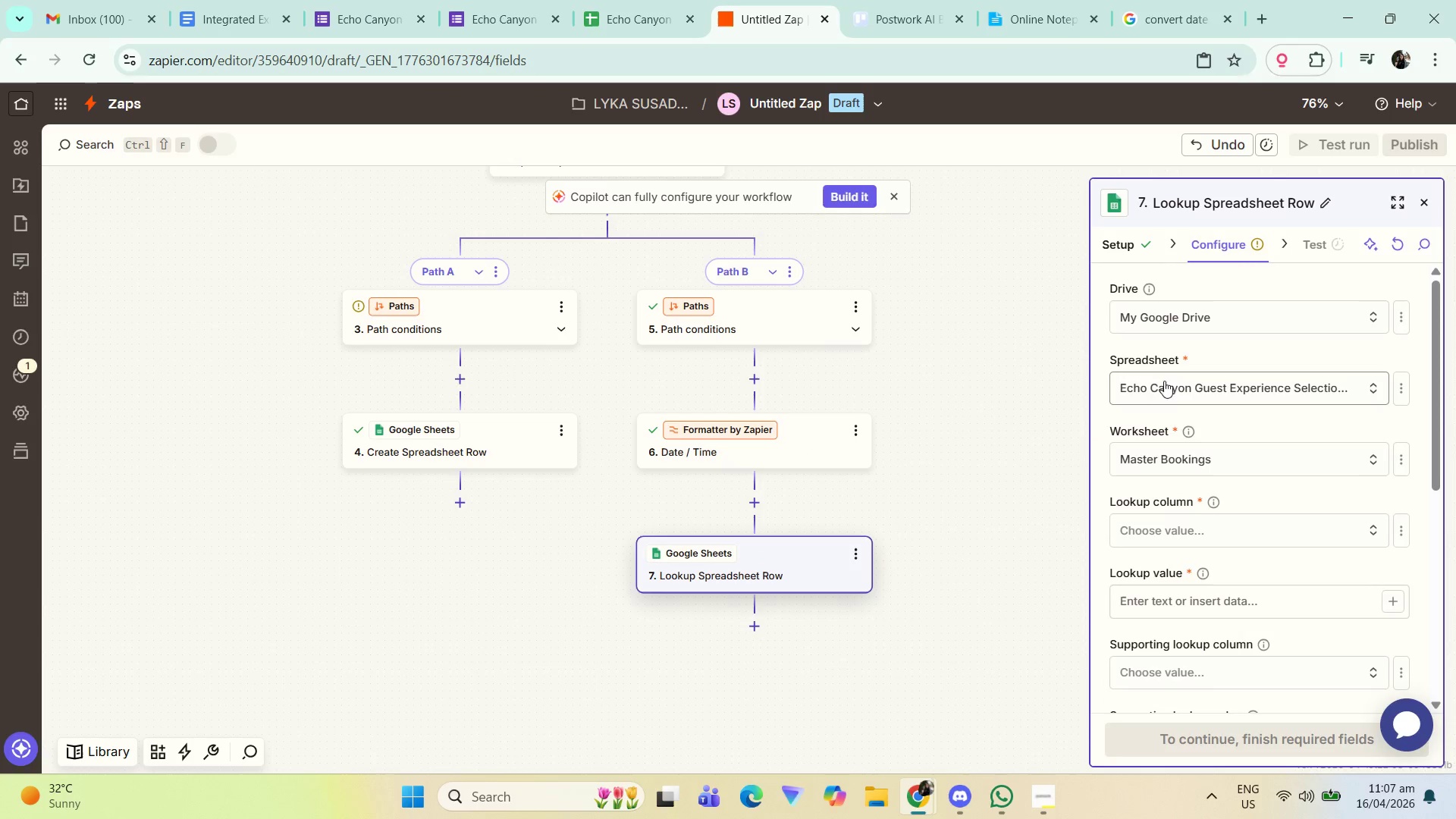 
scroll: coordinate [1200, 400], scroll_direction: none, amount: 0.0
 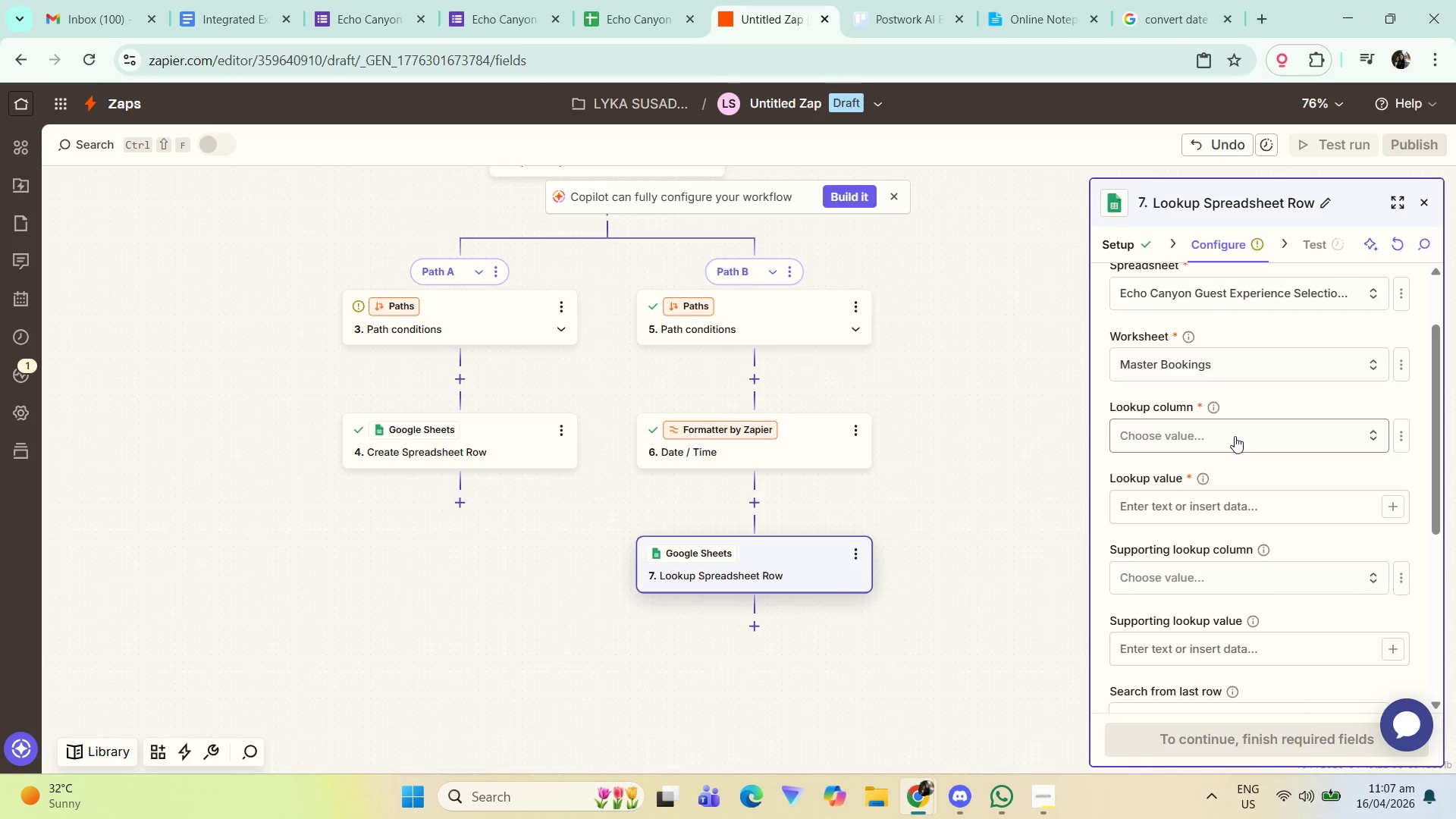 
wait(10.6)
 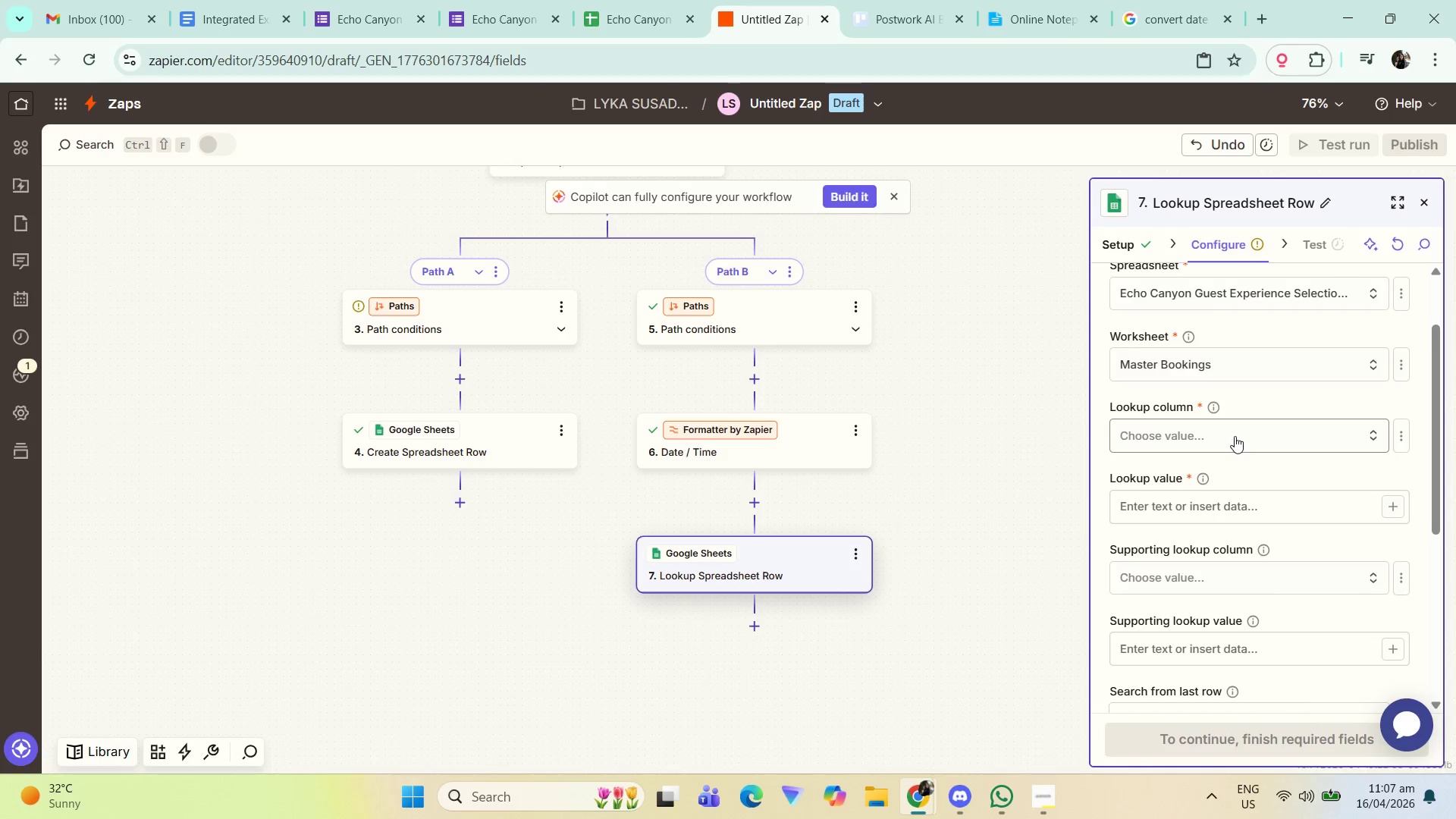 
mouse_move([932, 0])
 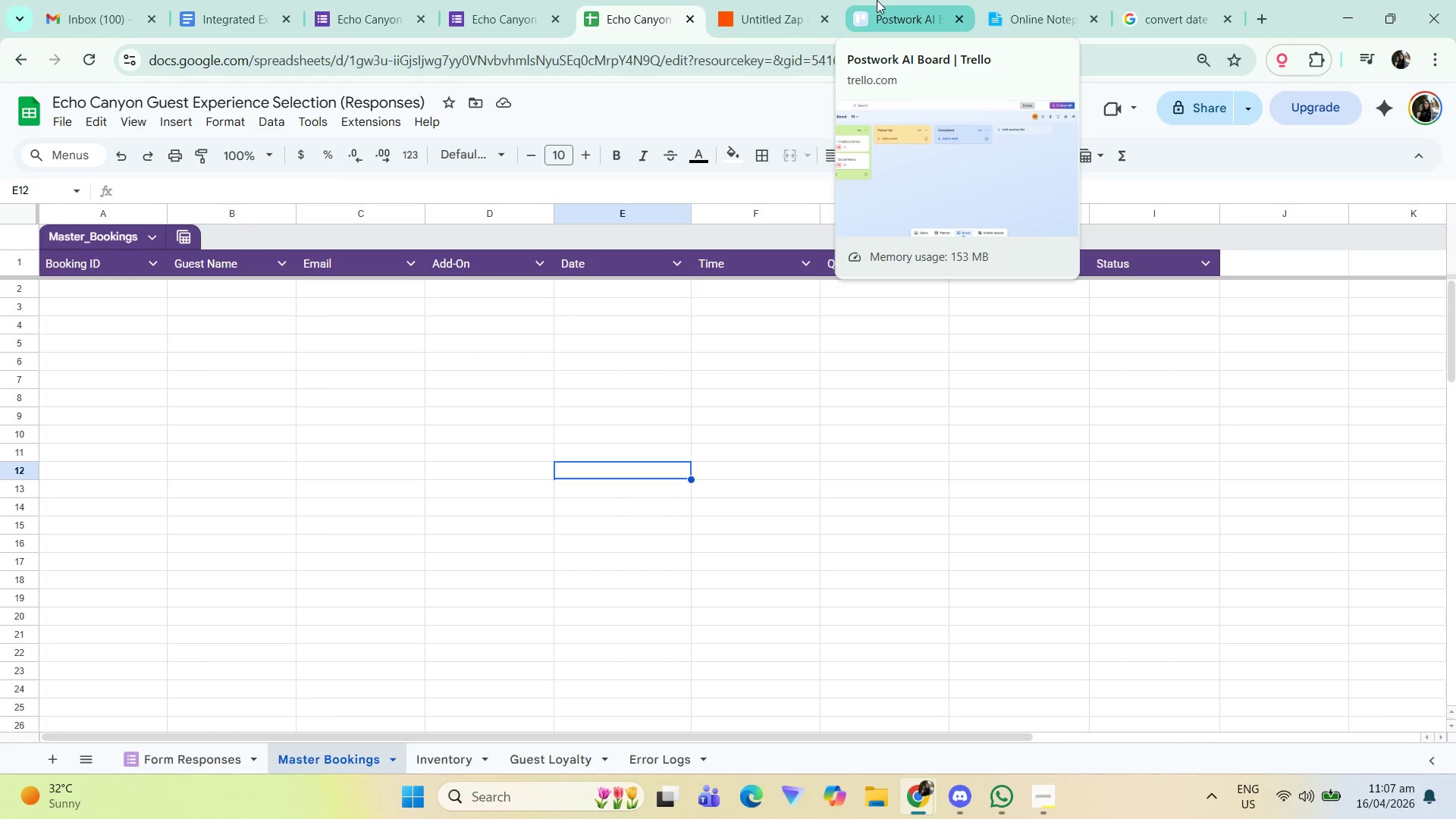 
left_click([877, 0])
 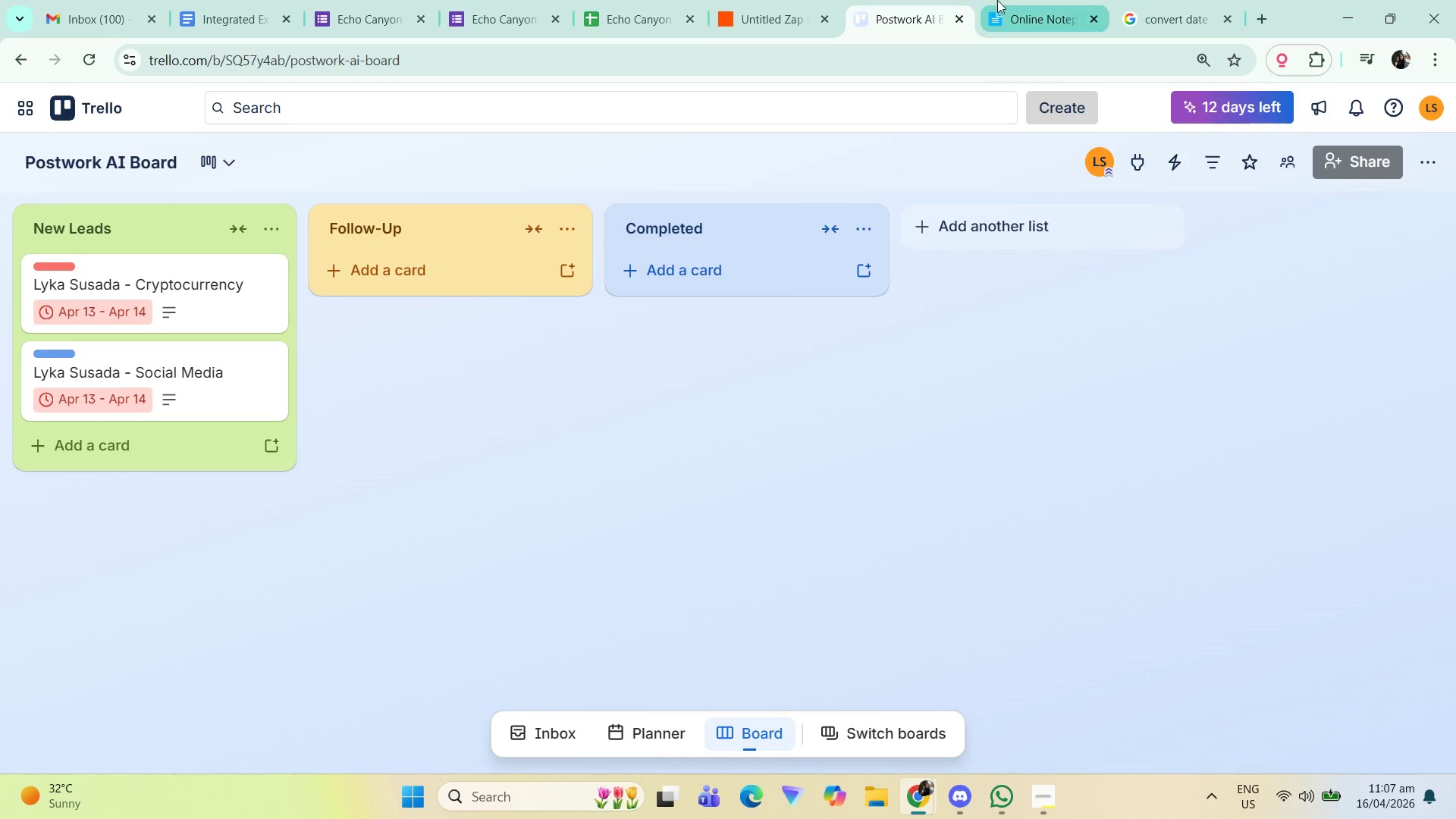 
left_click([1130, 0])
 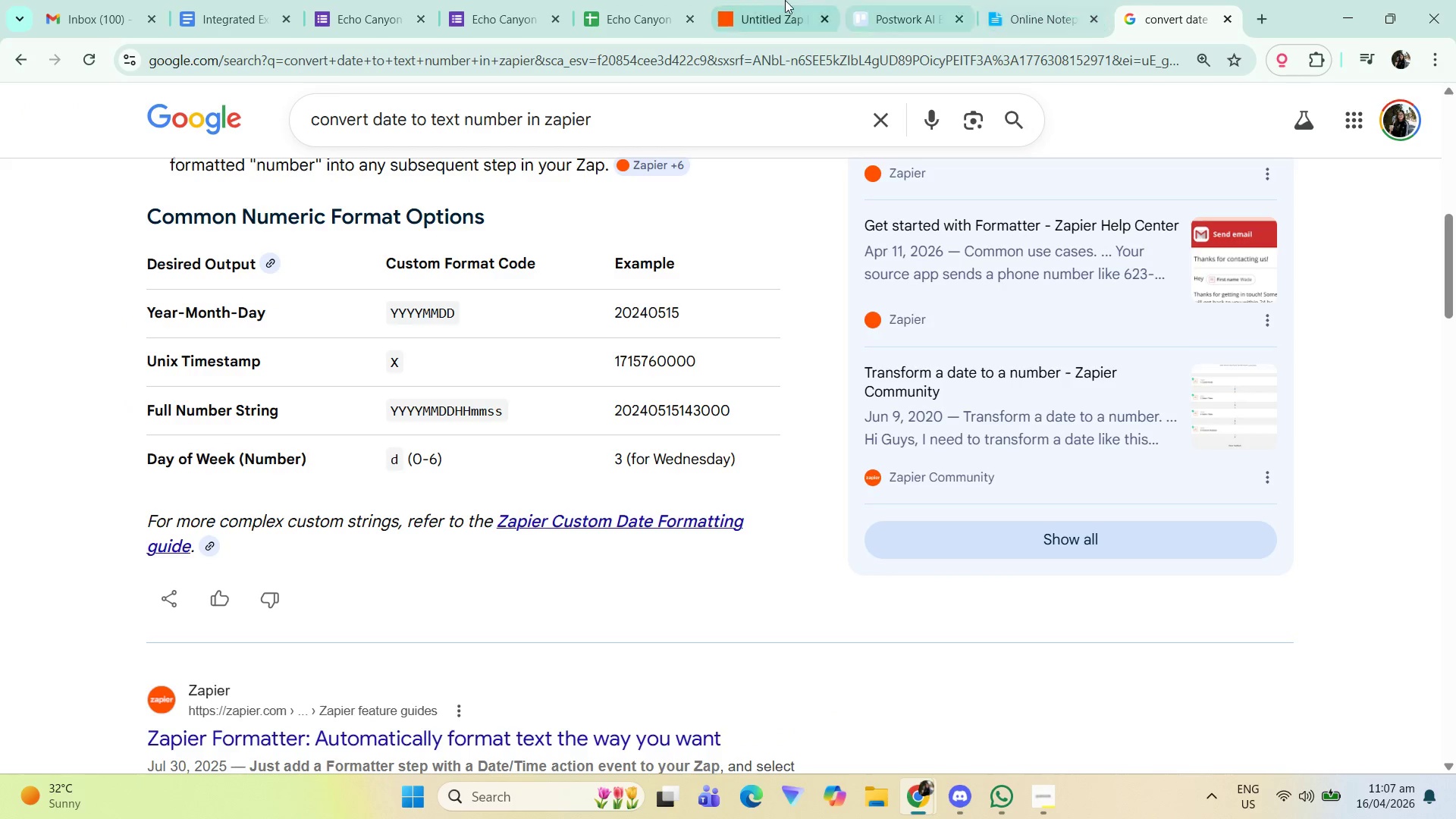 
left_click([775, 0])
 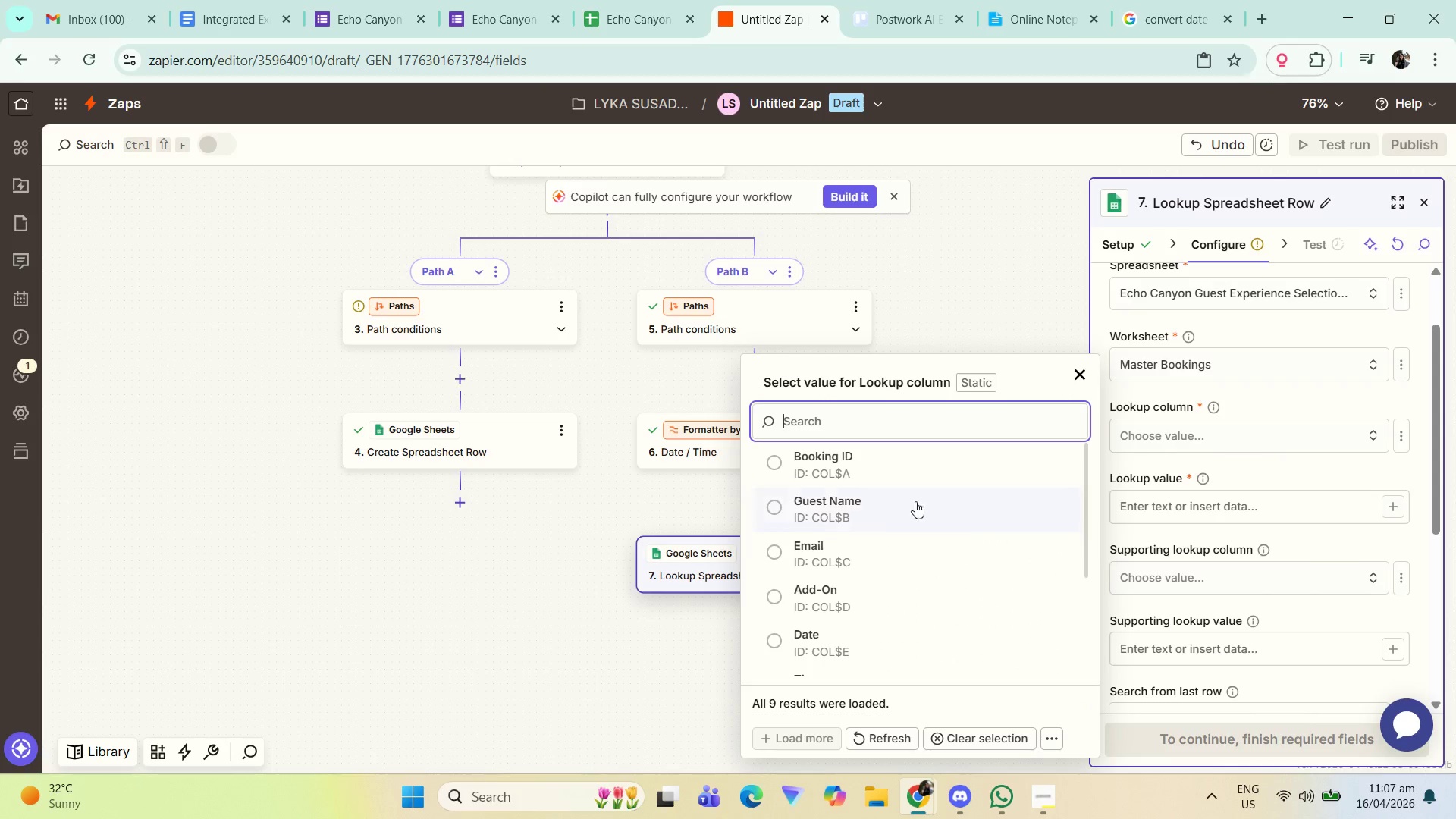 
left_click([901, 468])
 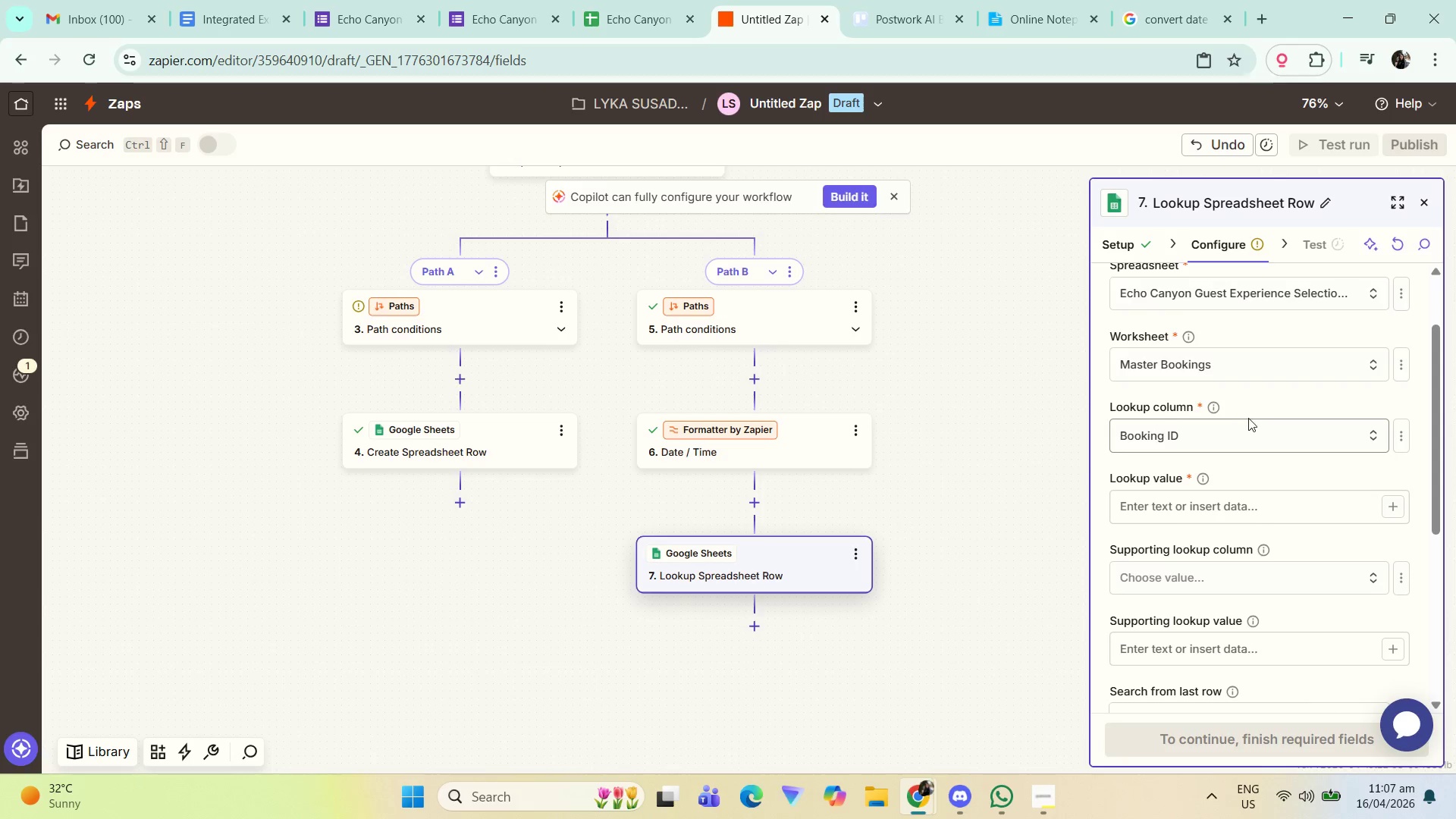 
scroll: coordinate [1250, 425], scroll_direction: down, amount: 1.0
 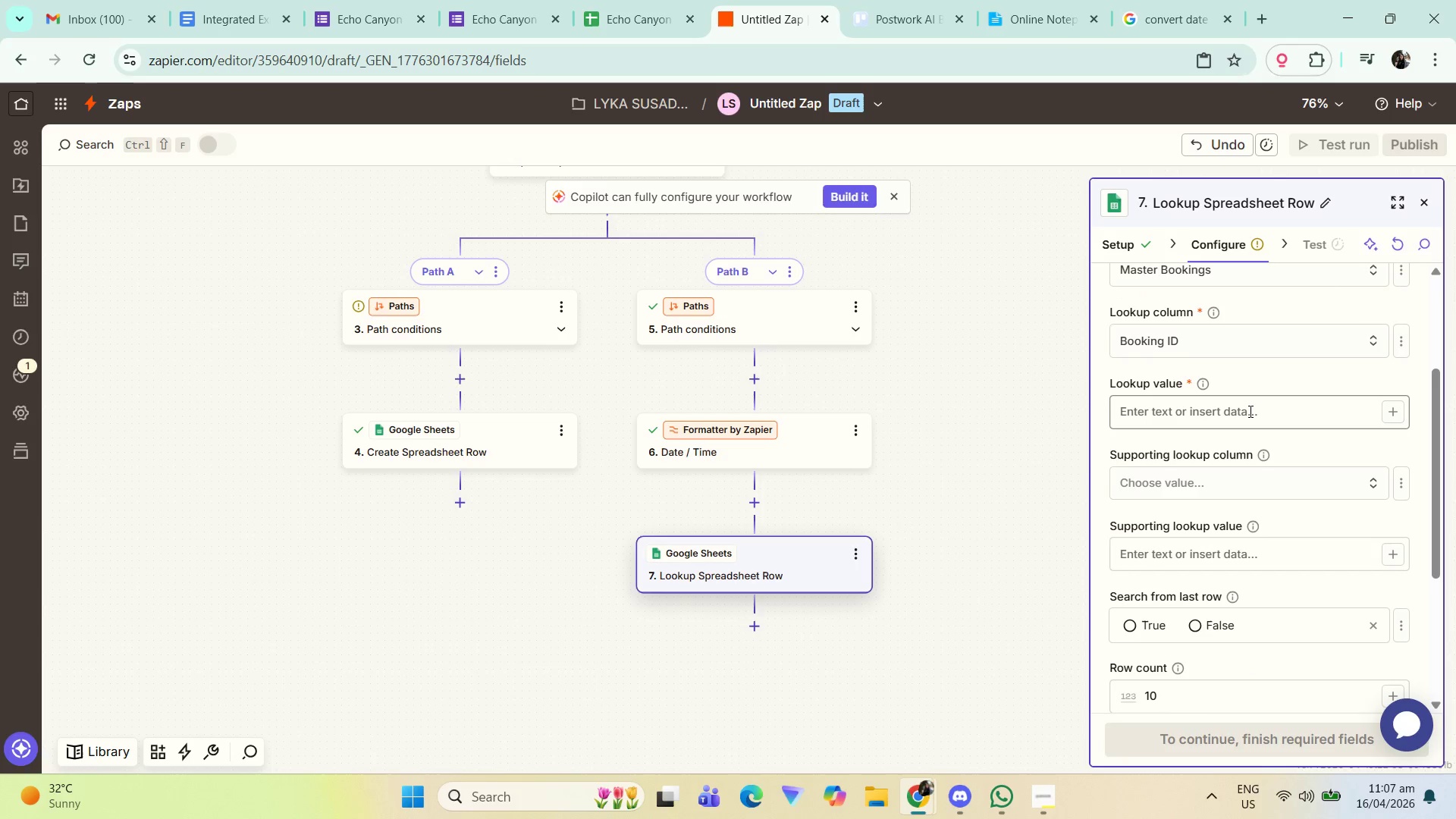 
left_click([1249, 411])
 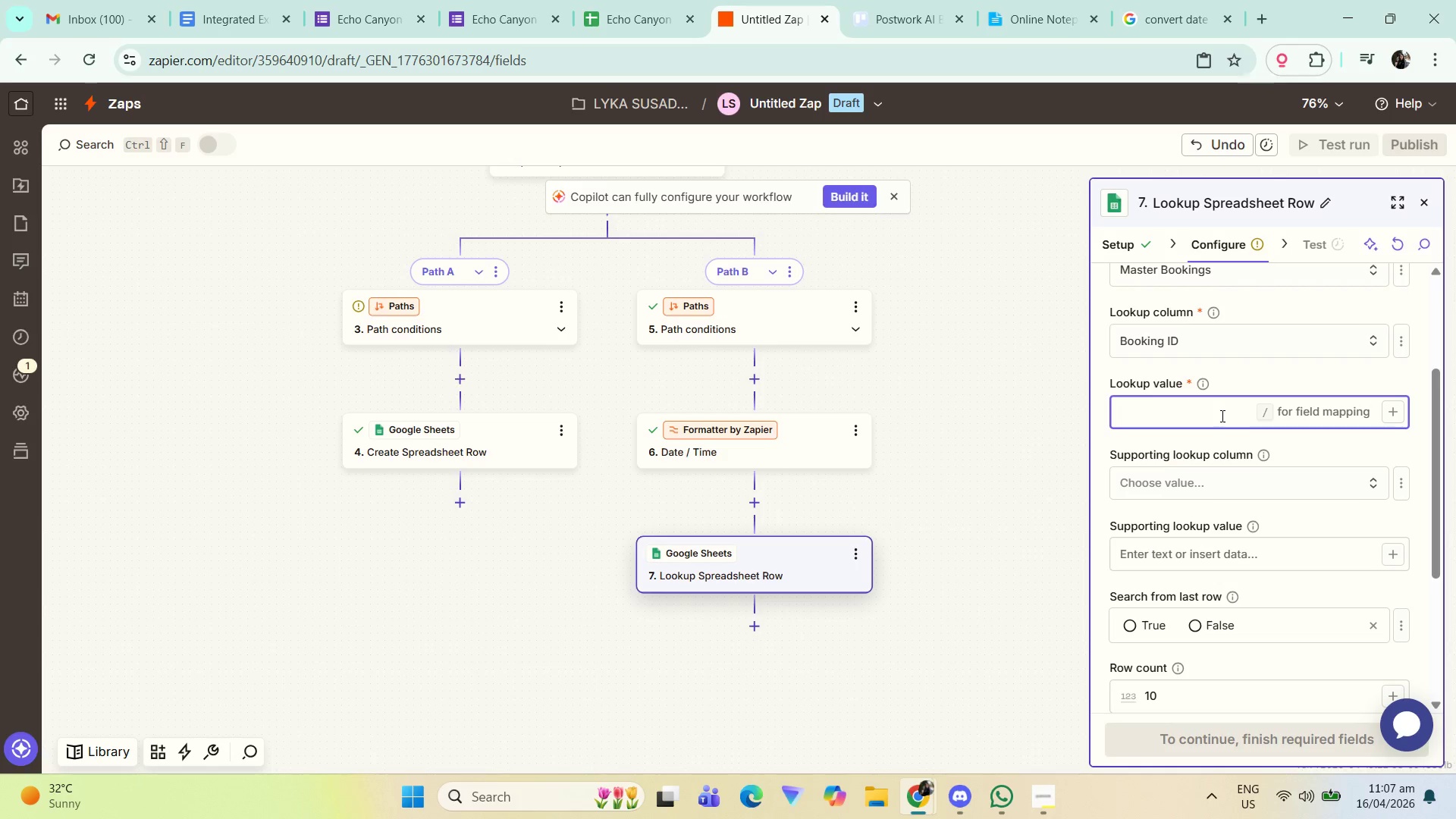 
left_click([1260, 381])
 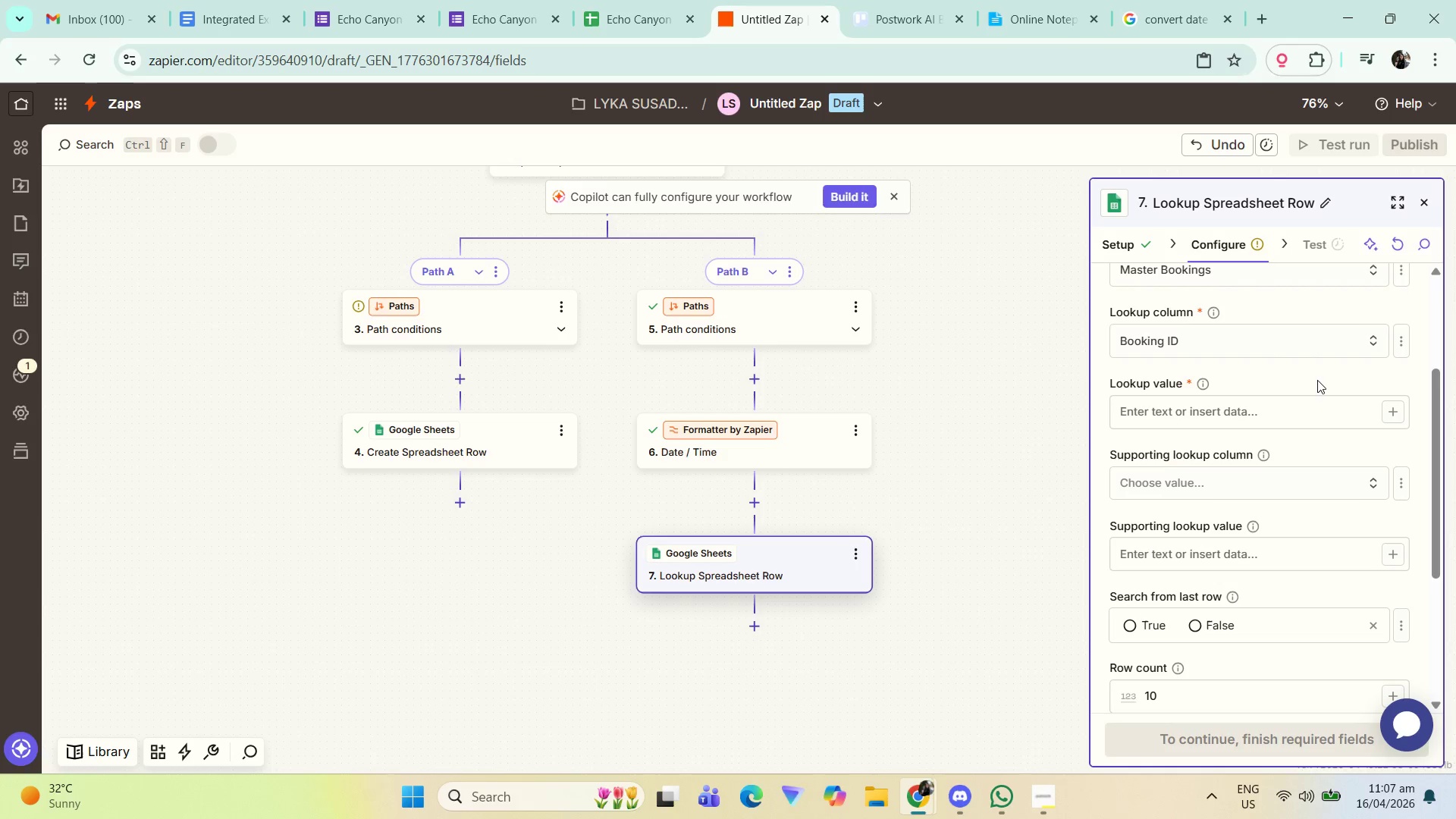 
wait(6.56)
 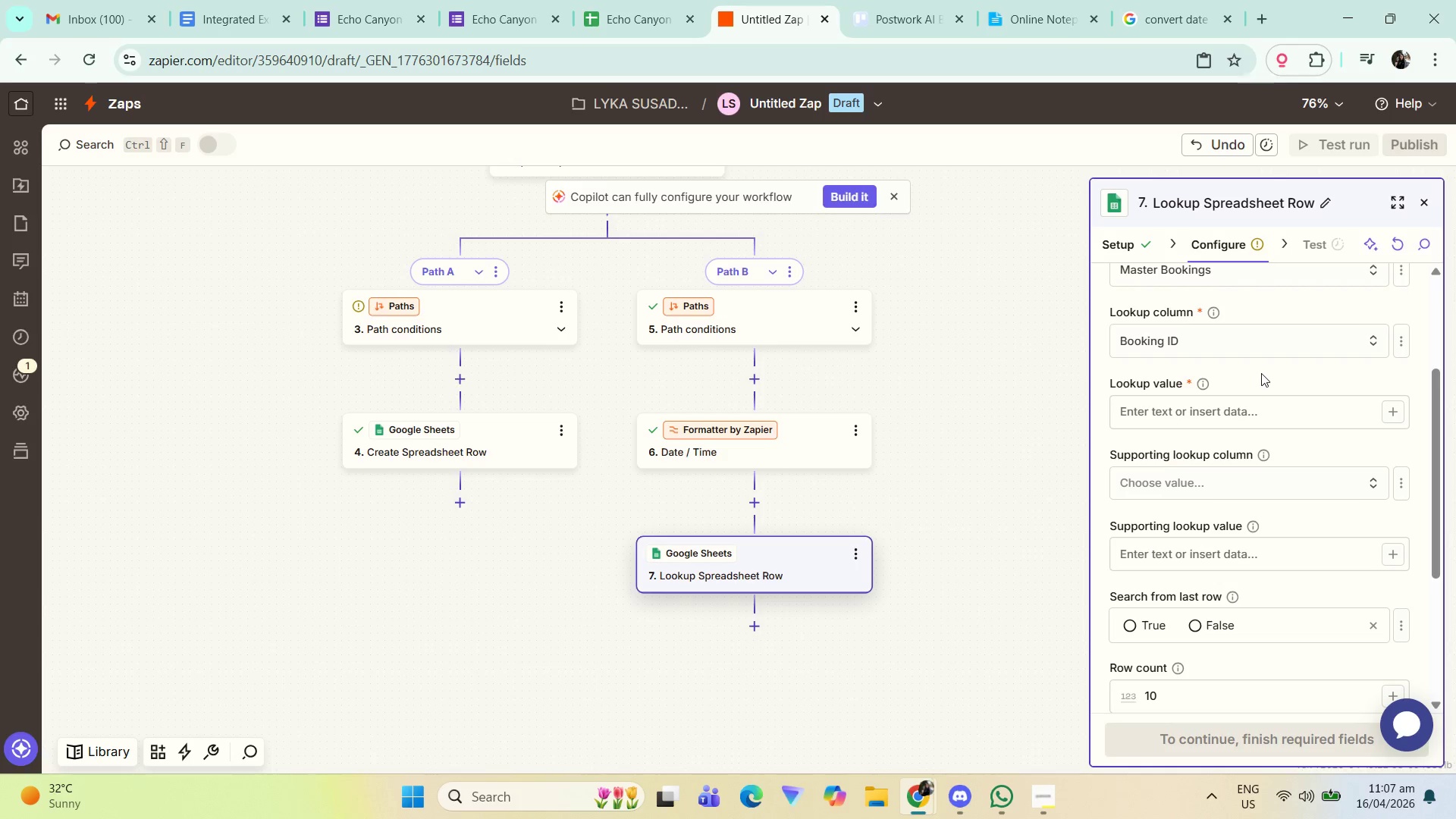 
left_click([1199, 379])
 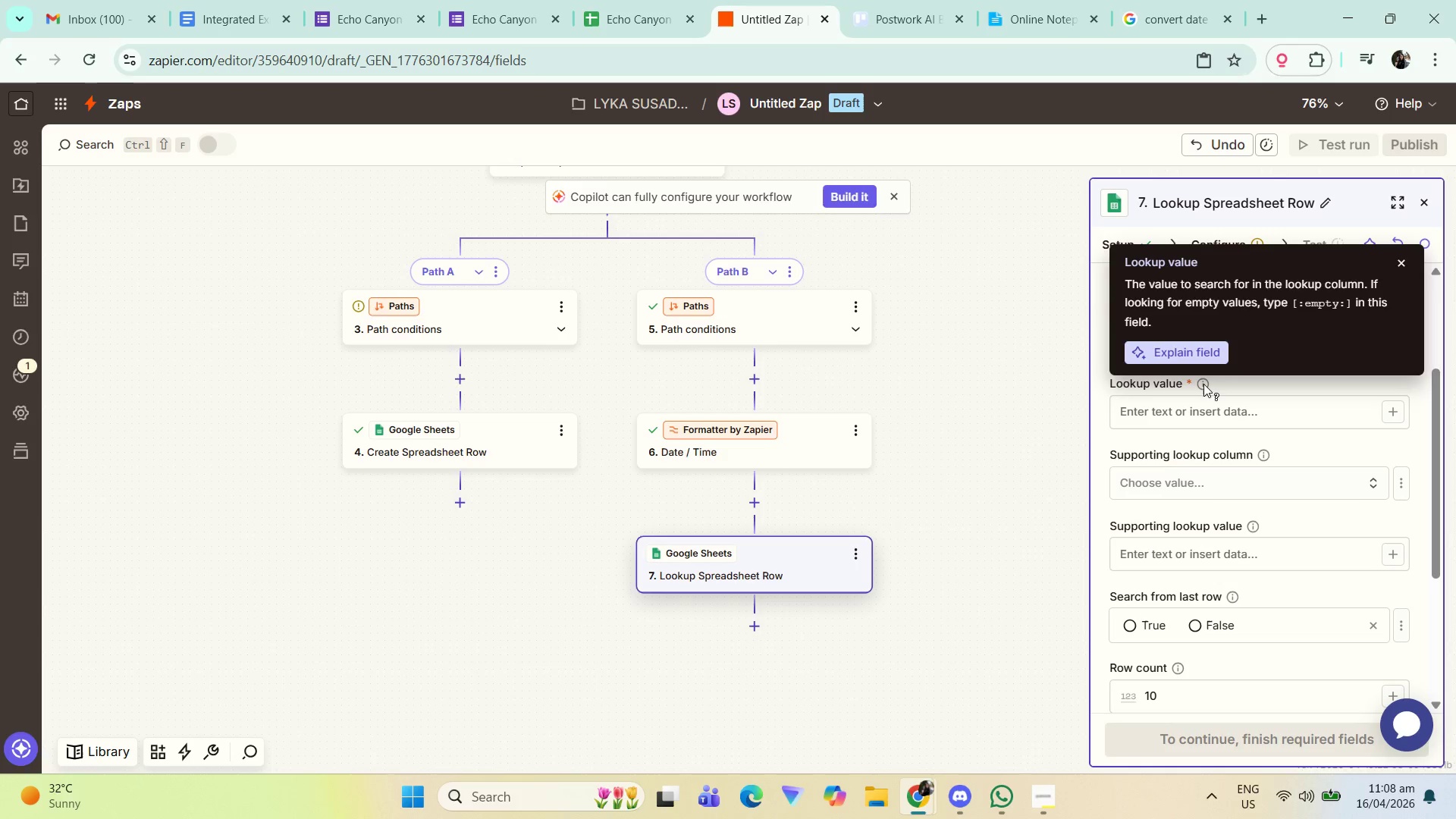 
wait(16.94)
 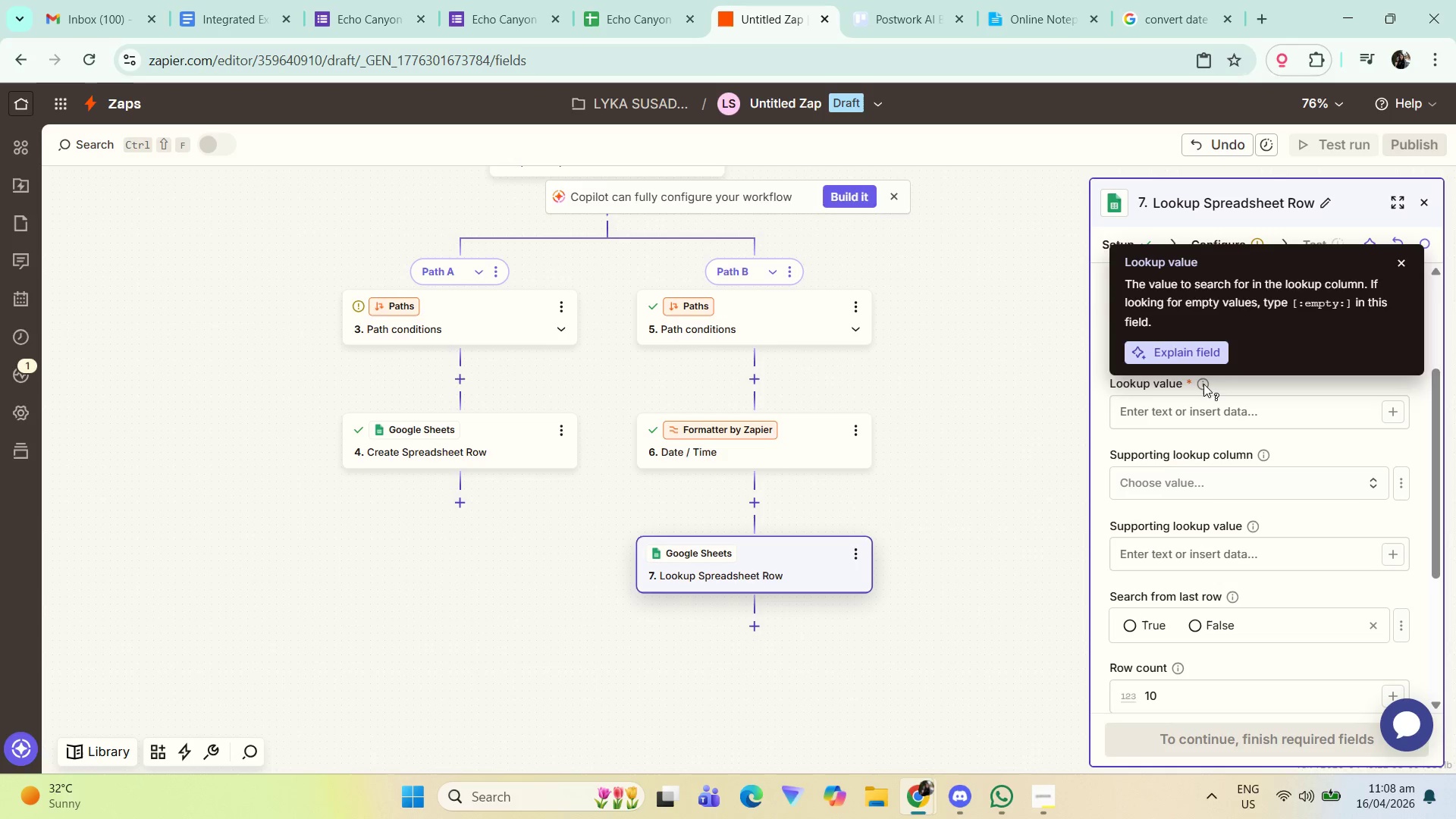 
left_click([1250, 387])
 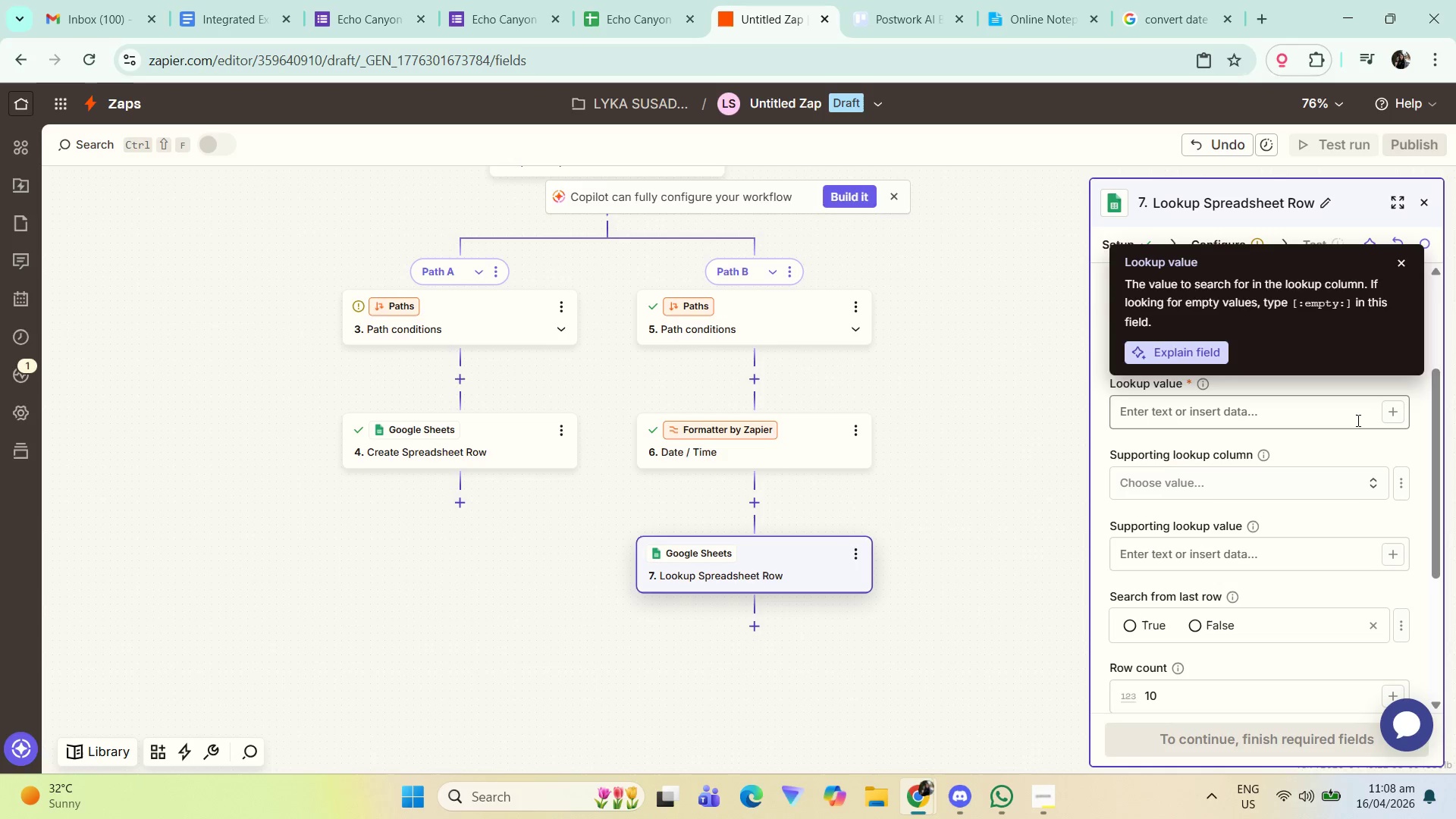 
wait(16.22)
 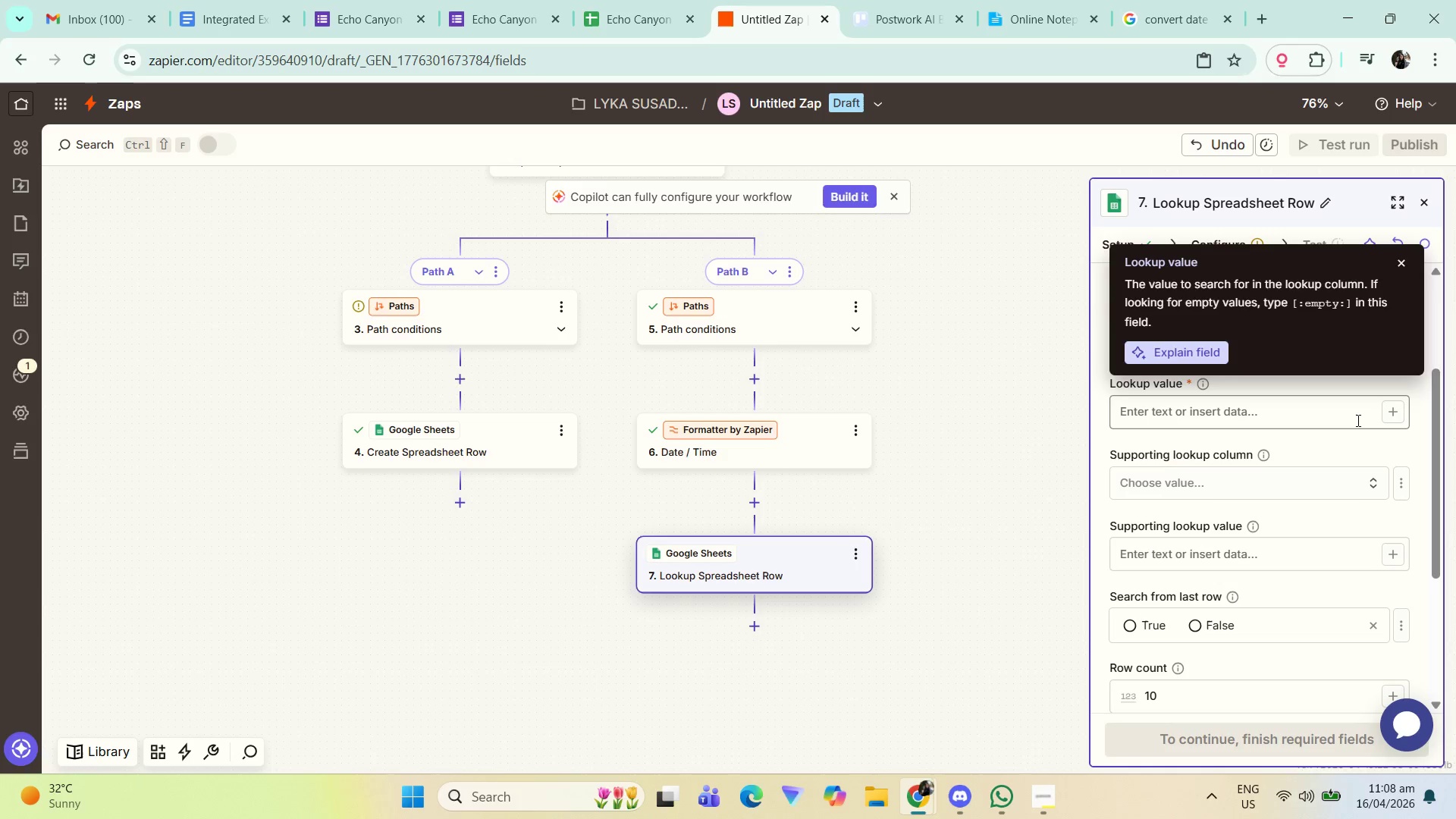 
left_click([1370, 390])
 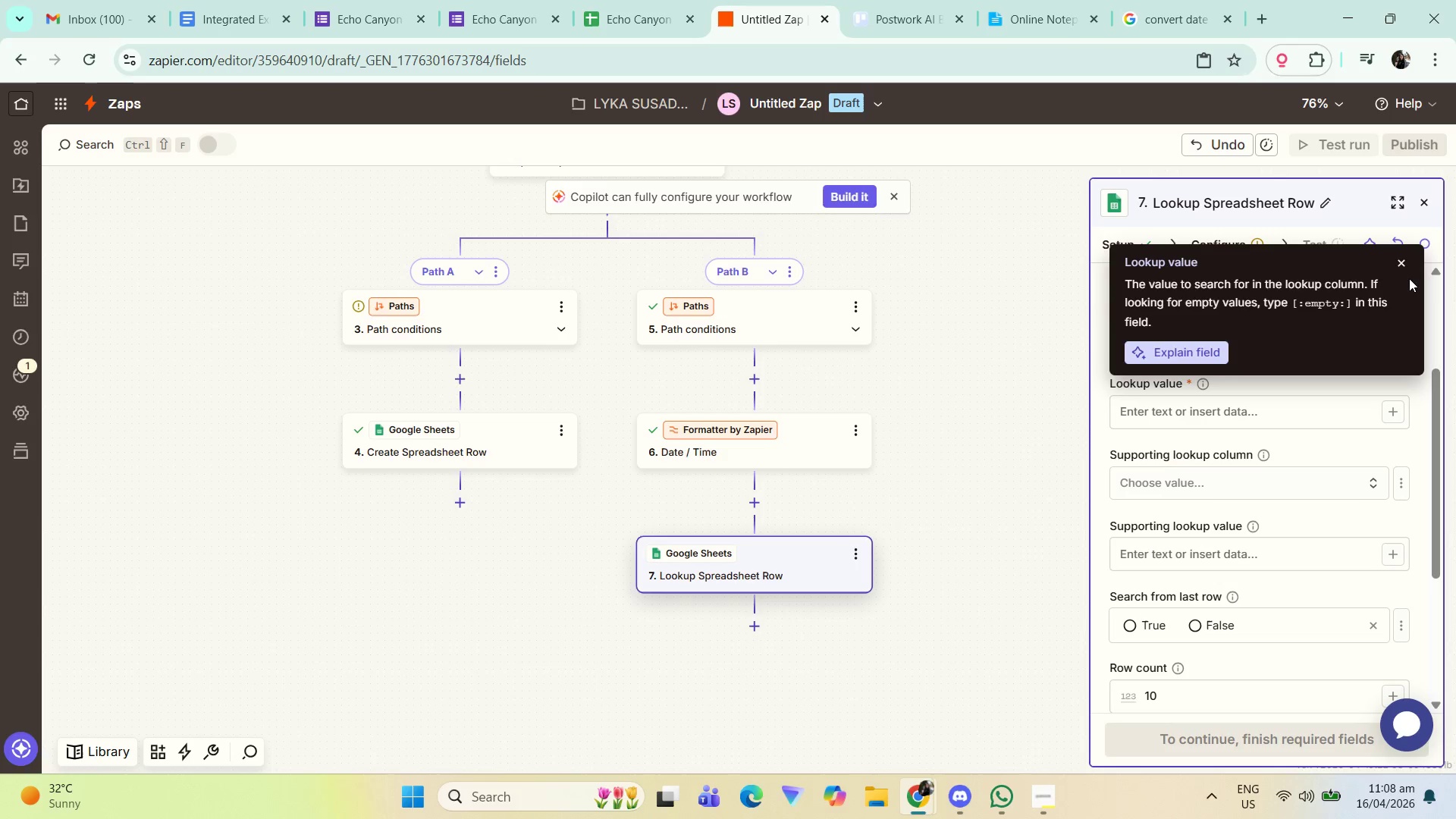 
left_click([1401, 260])
 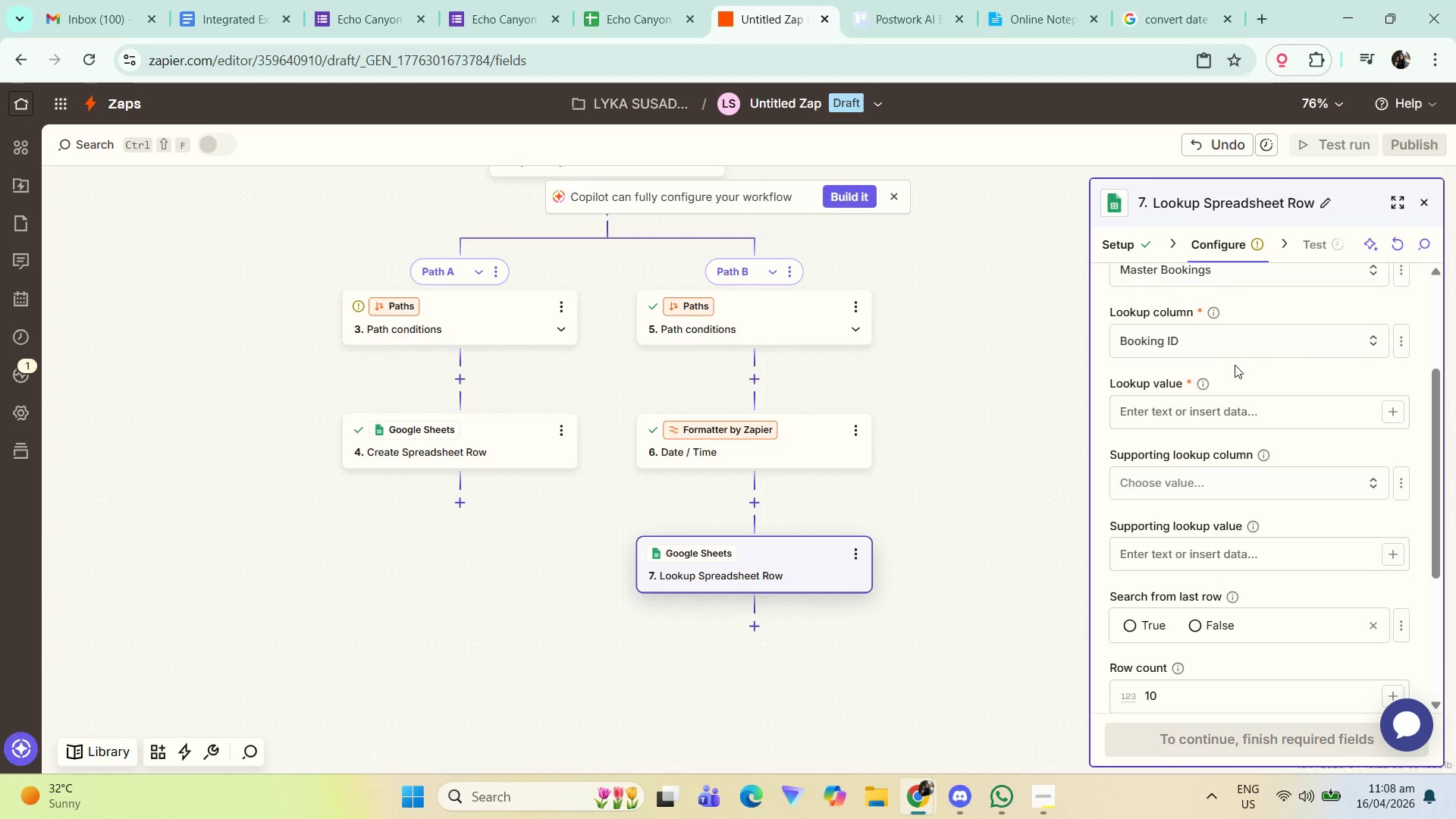 
left_click([1265, 344])
 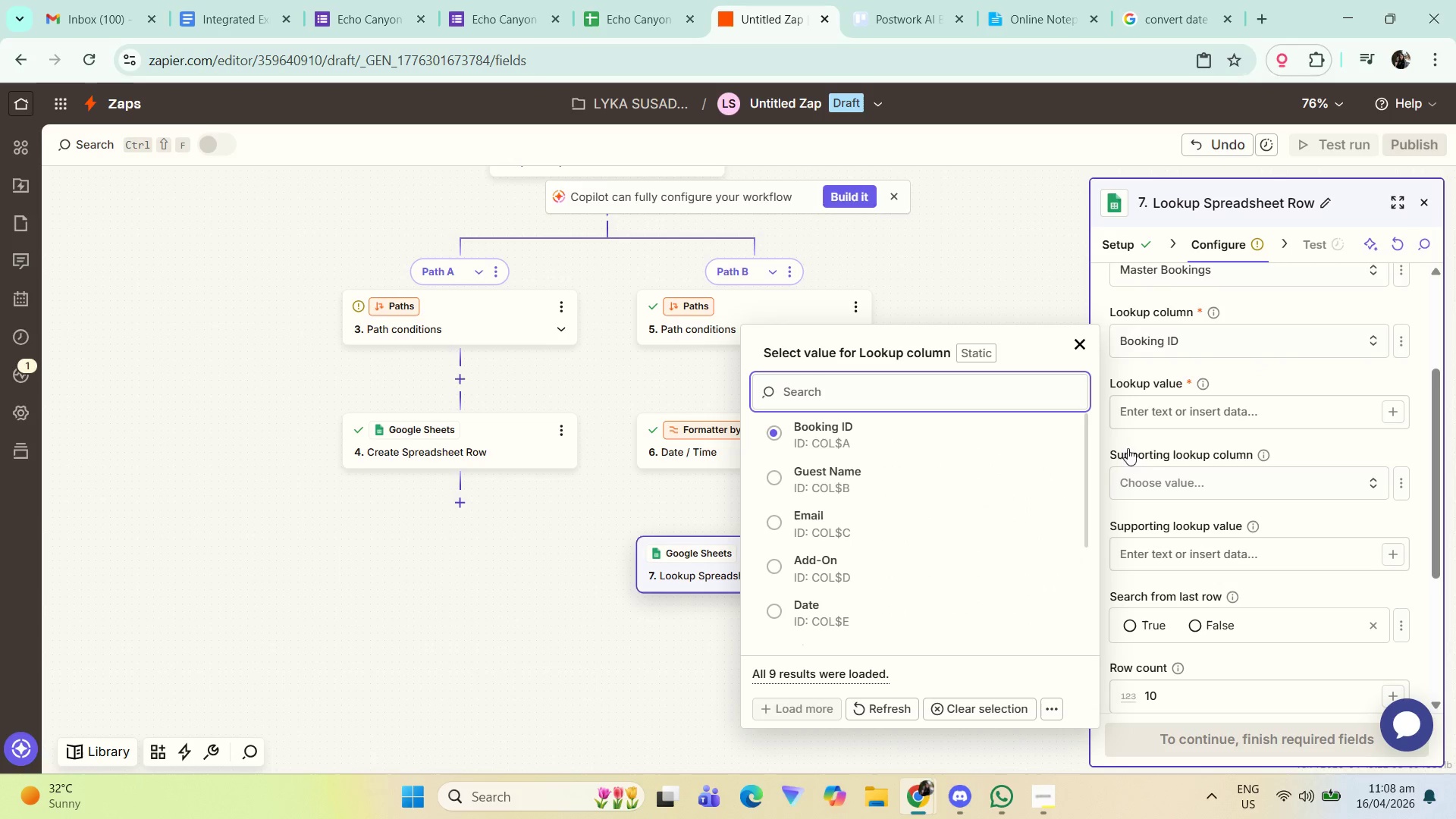 
scroll: coordinate [913, 546], scroll_direction: down, amount: 5.0
 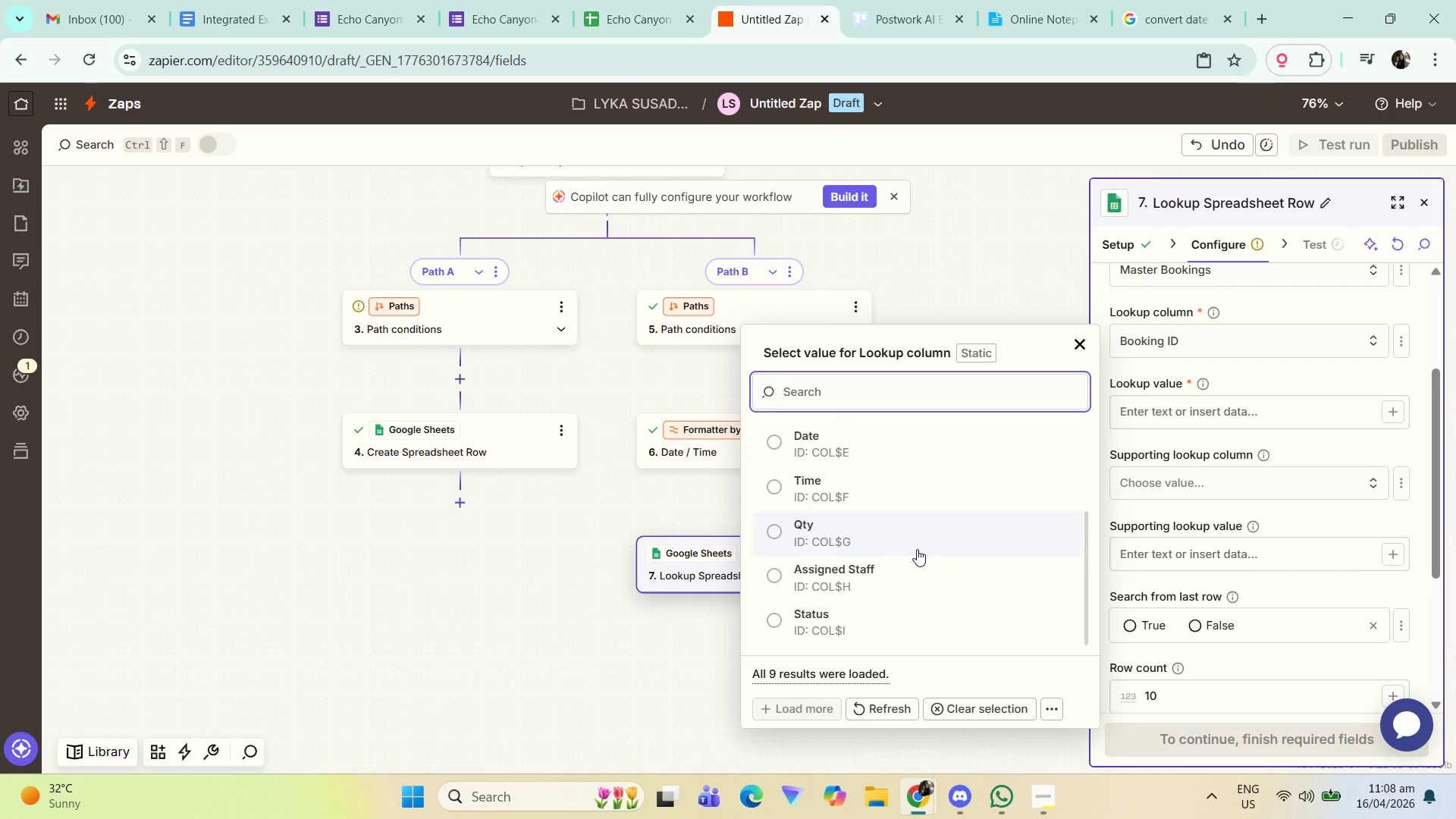 
scroll: coordinate [1250, 400], scroll_direction: up, amount: 6.0
 